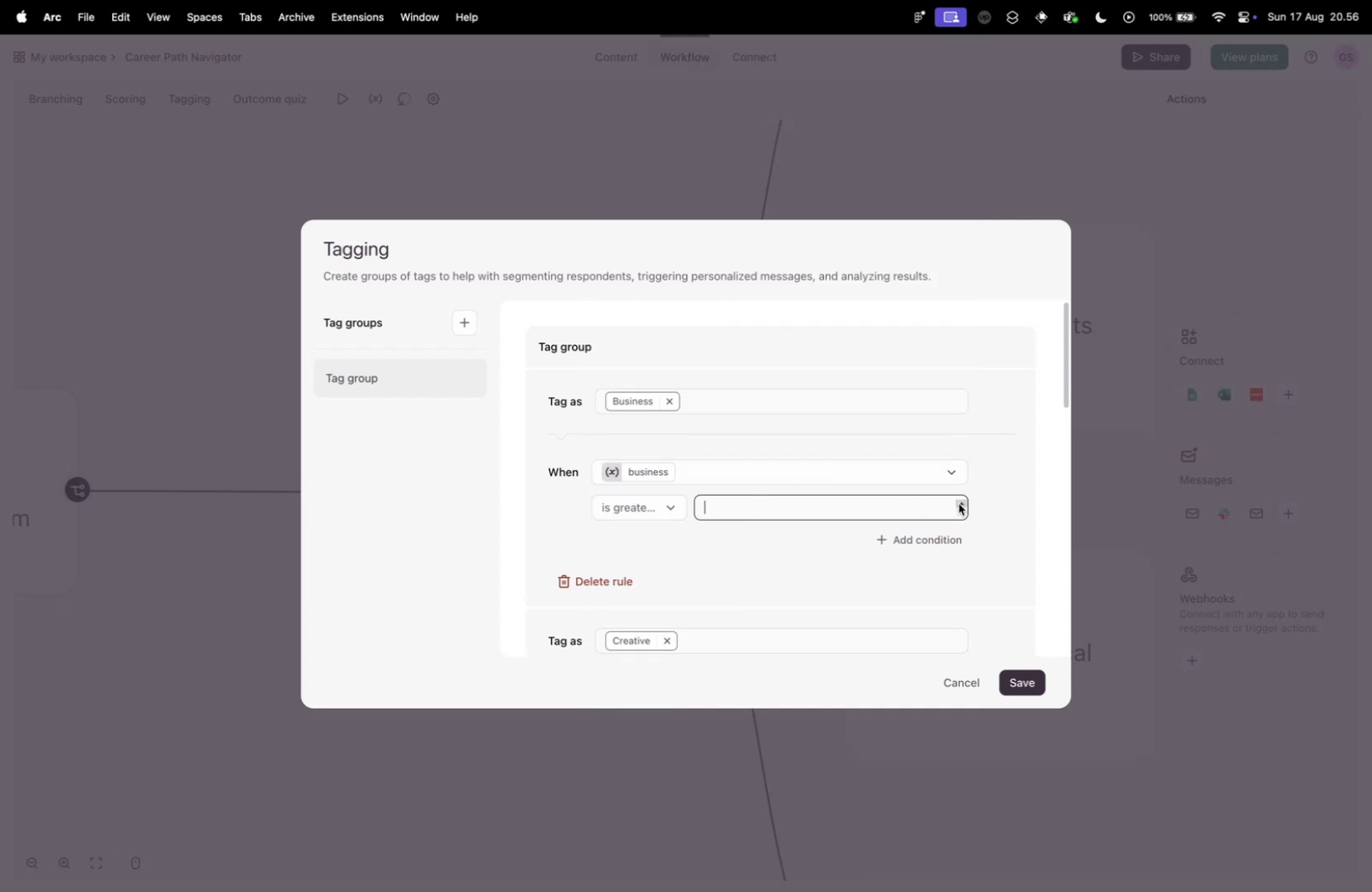 
double_click([818, 509])
 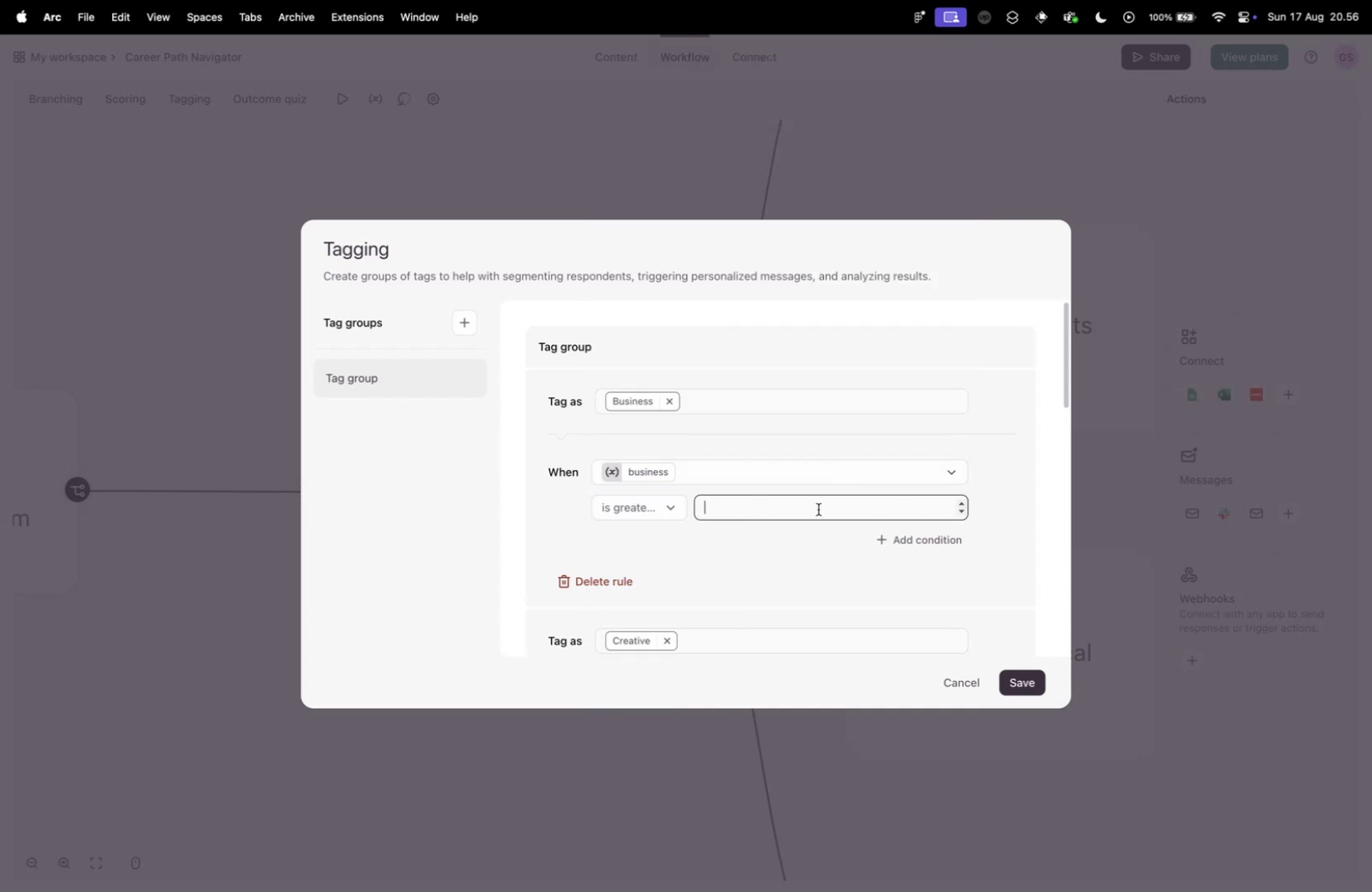 
triple_click([818, 509])
 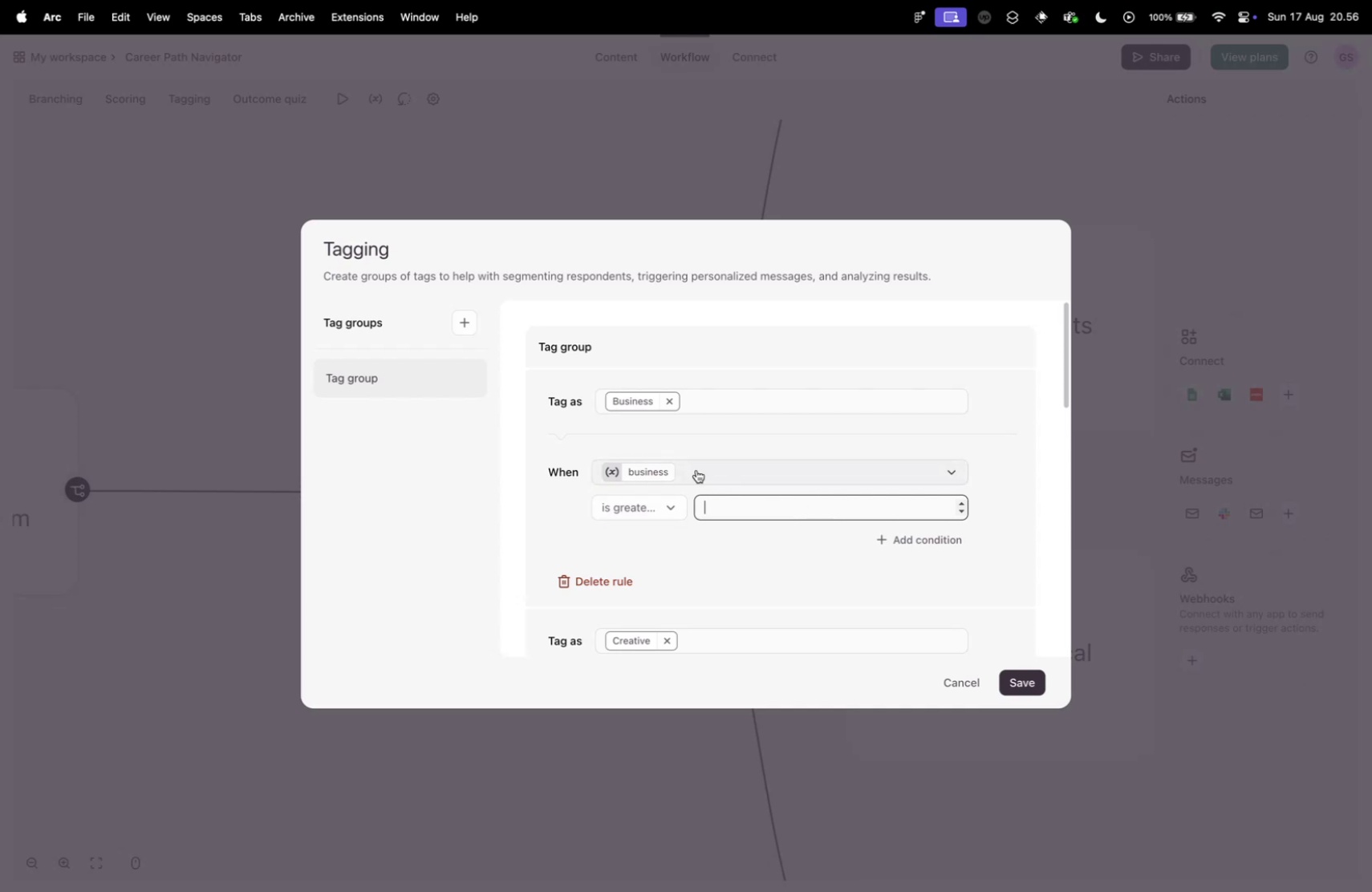 
left_click([696, 469])
 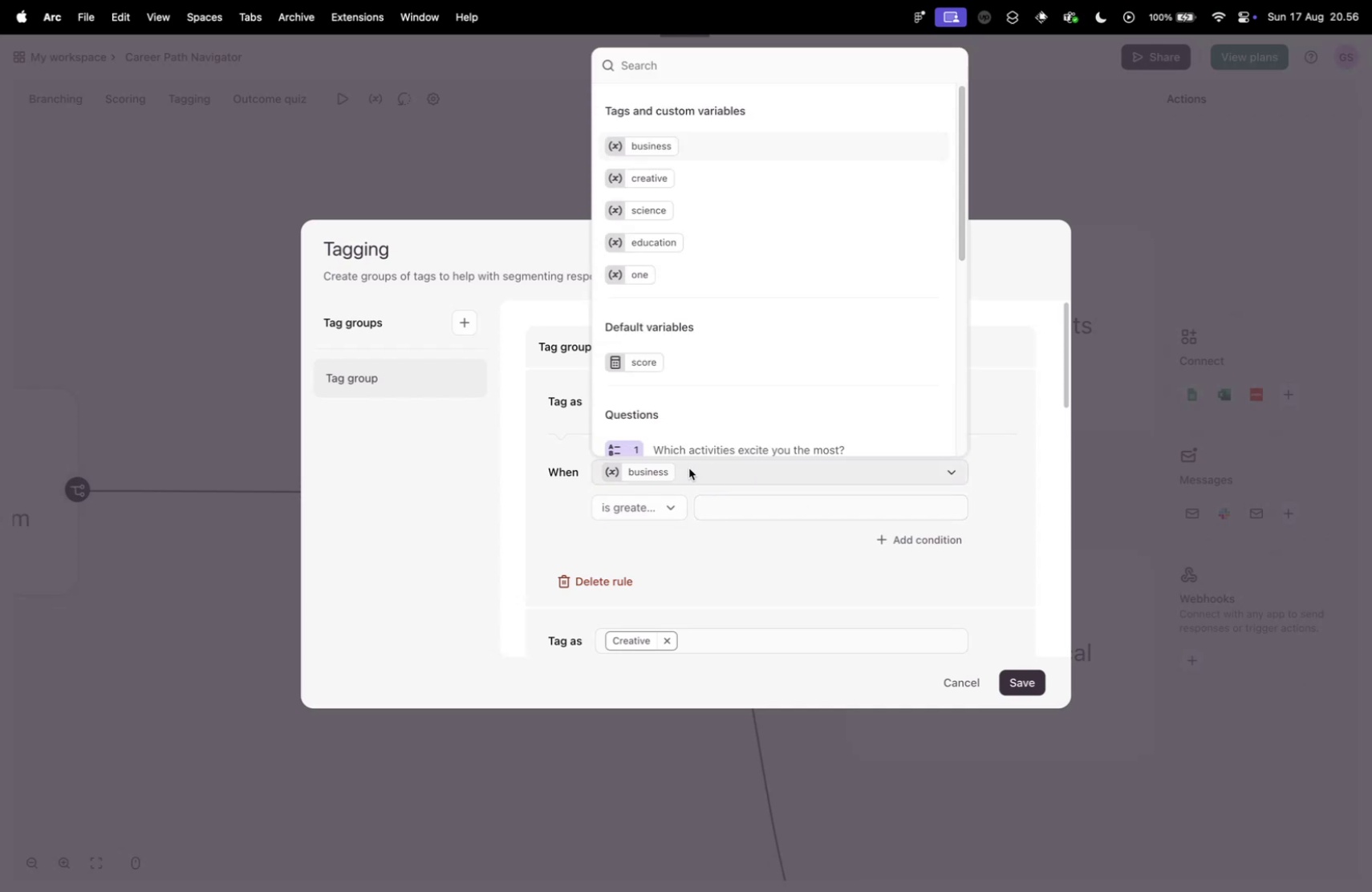 
scroll: coordinate [722, 354], scroll_direction: down, amount: 14.0
 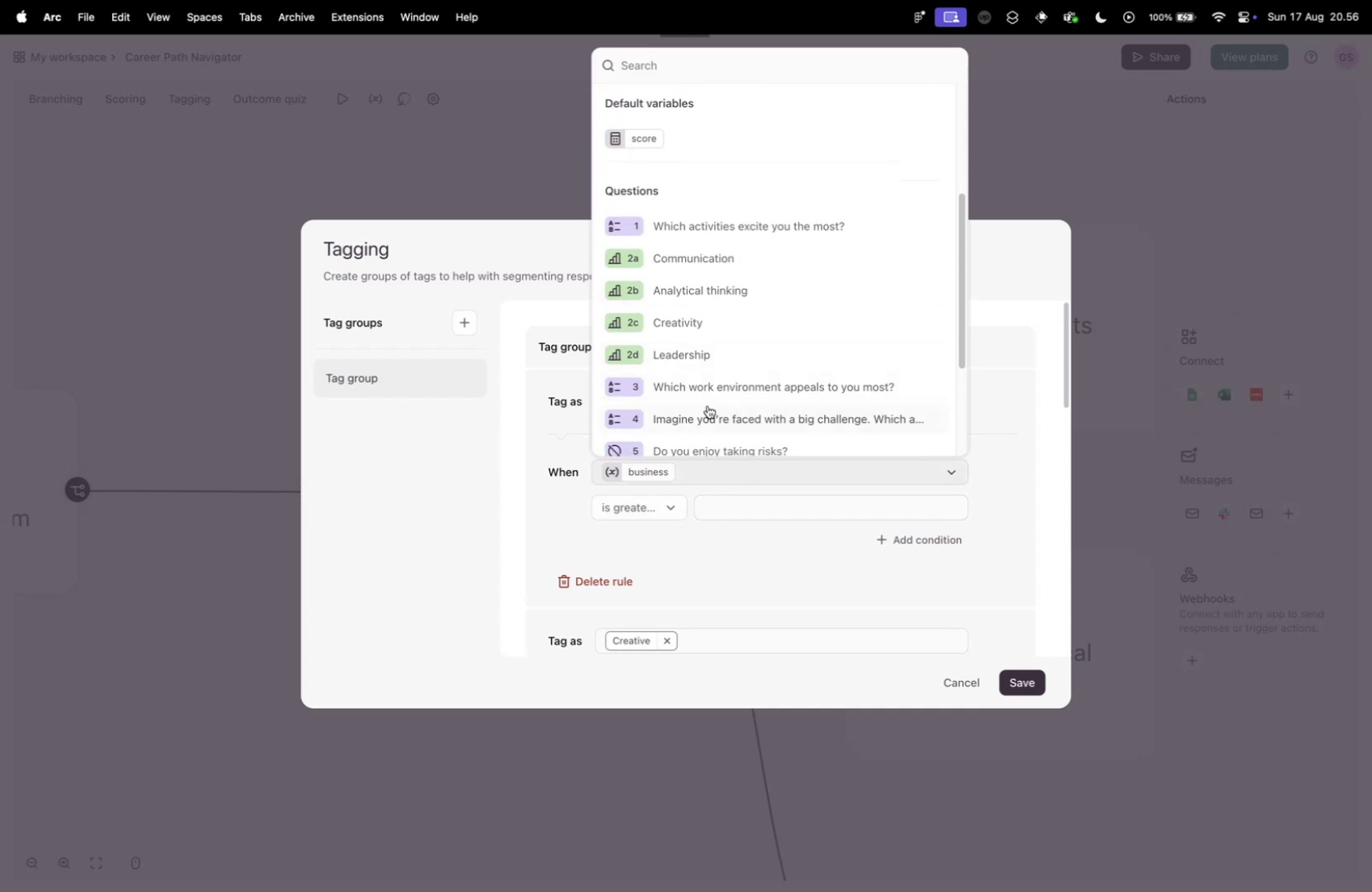 
scroll: coordinate [730, 400], scroll_direction: up, amount: 29.0
 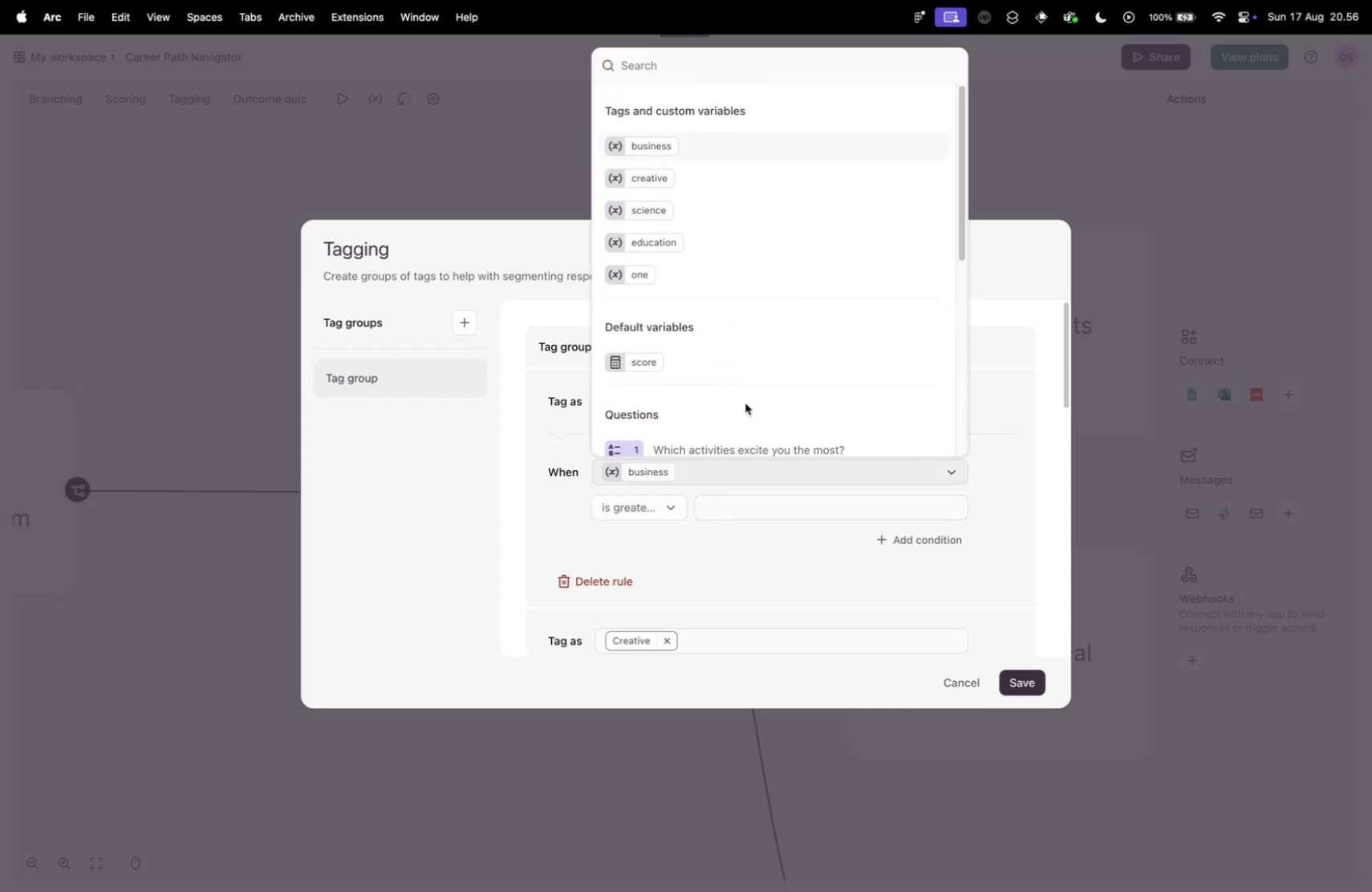 
scroll: coordinate [743, 279], scroll_direction: down, amount: 28.0
 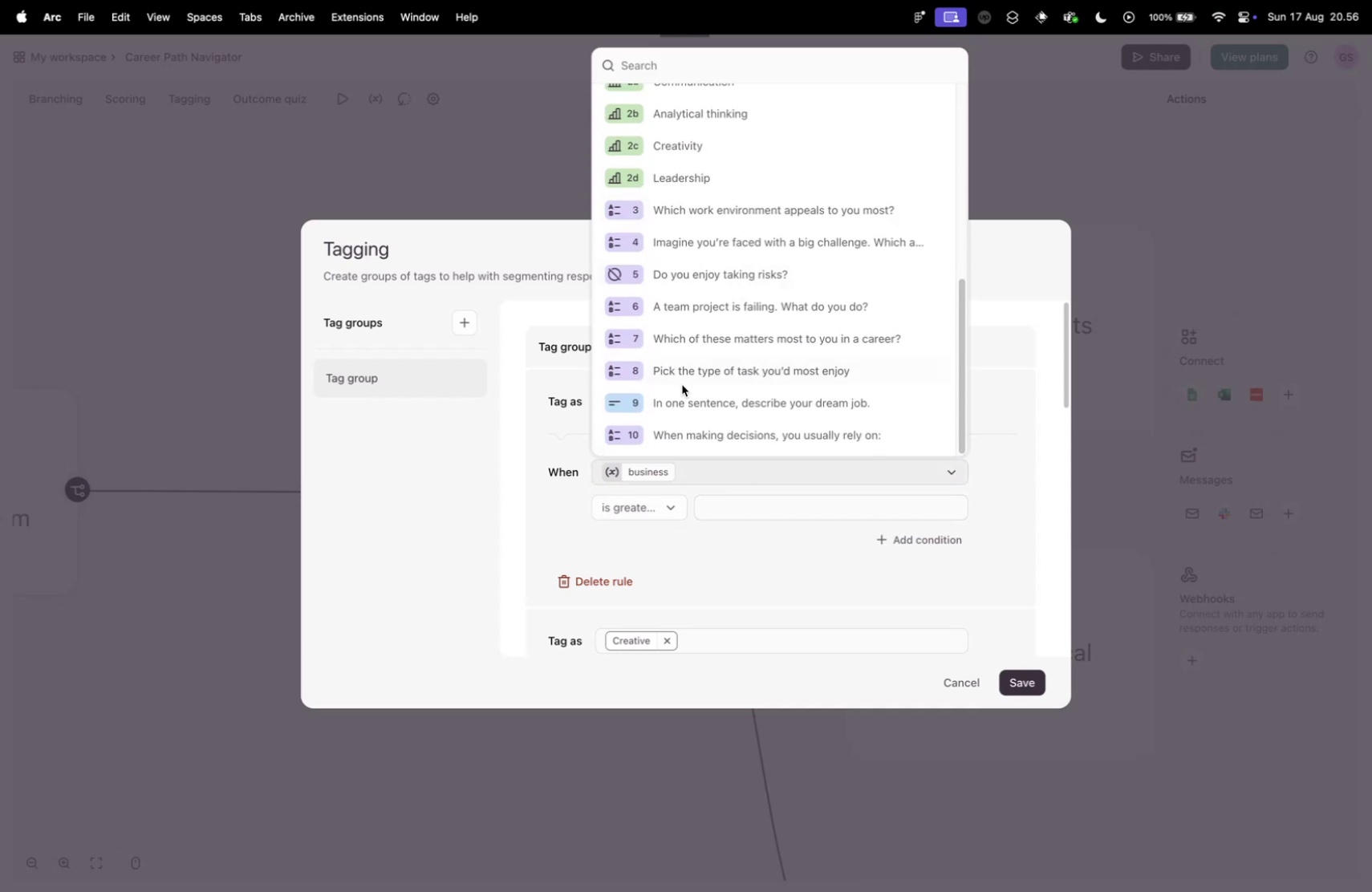 
scroll: coordinate [668, 412], scroll_direction: up, amount: 19.0
 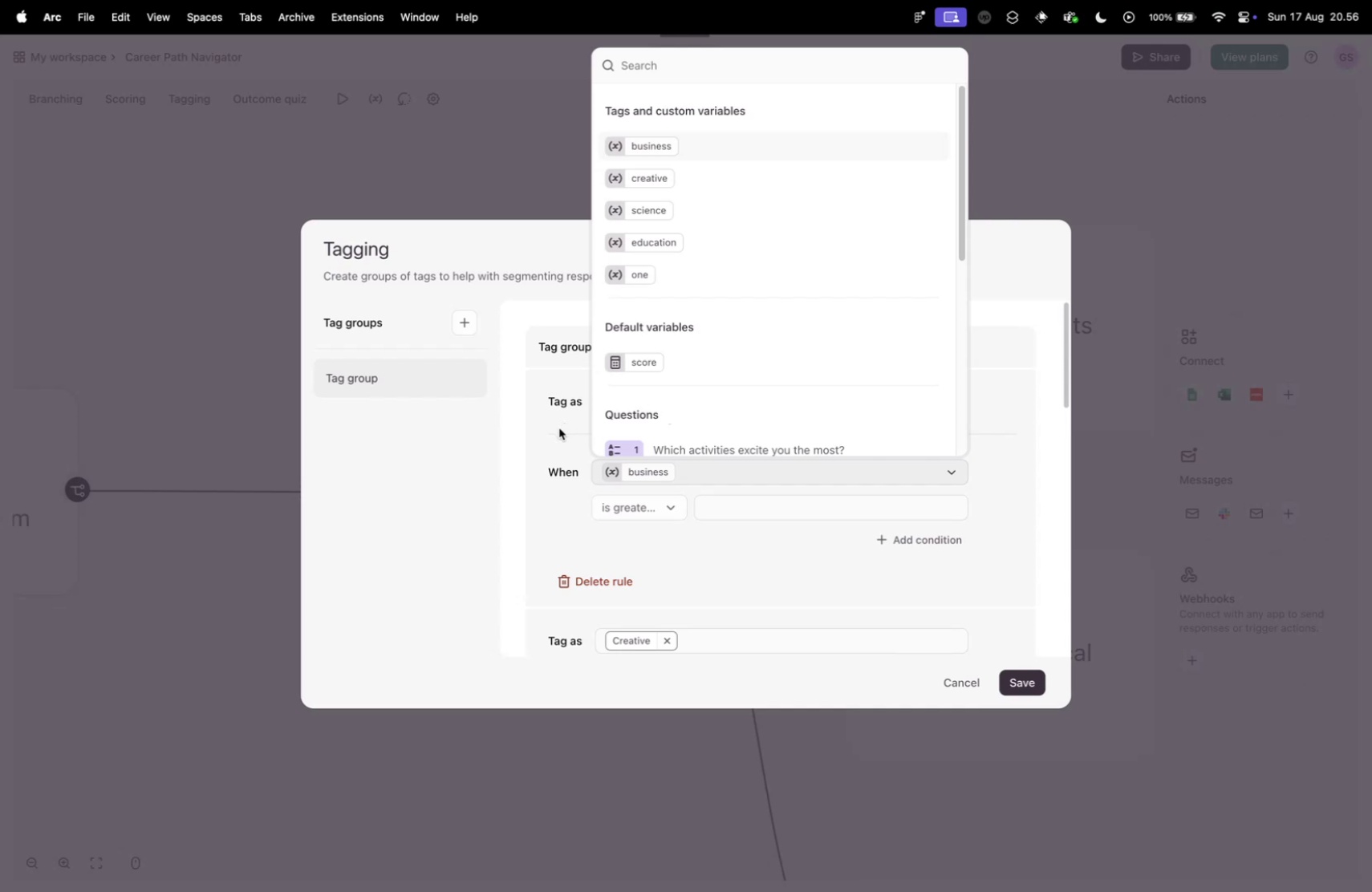 
left_click([556, 434])
 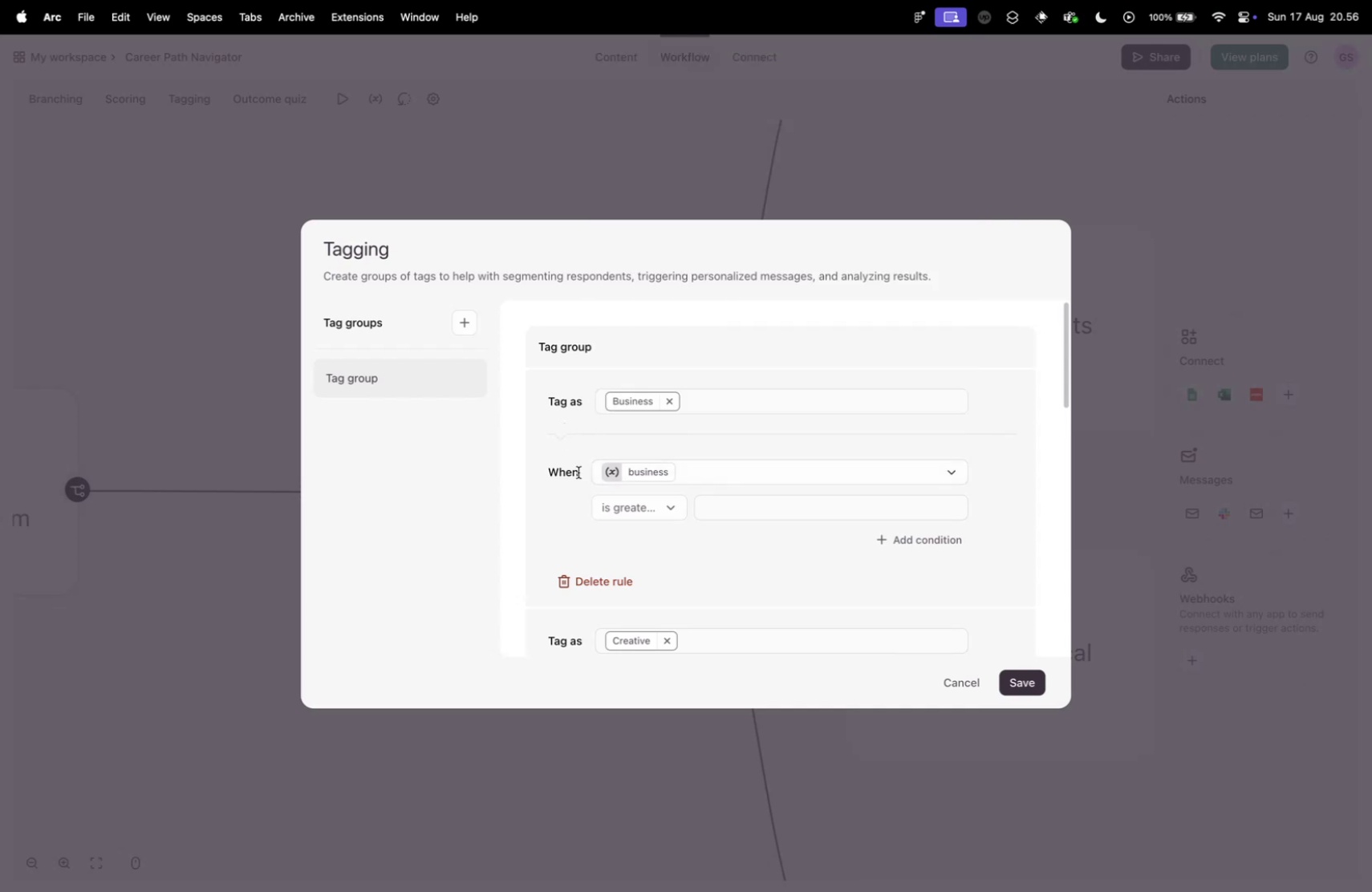 
scroll: coordinate [607, 495], scroll_direction: up, amount: 1.0
 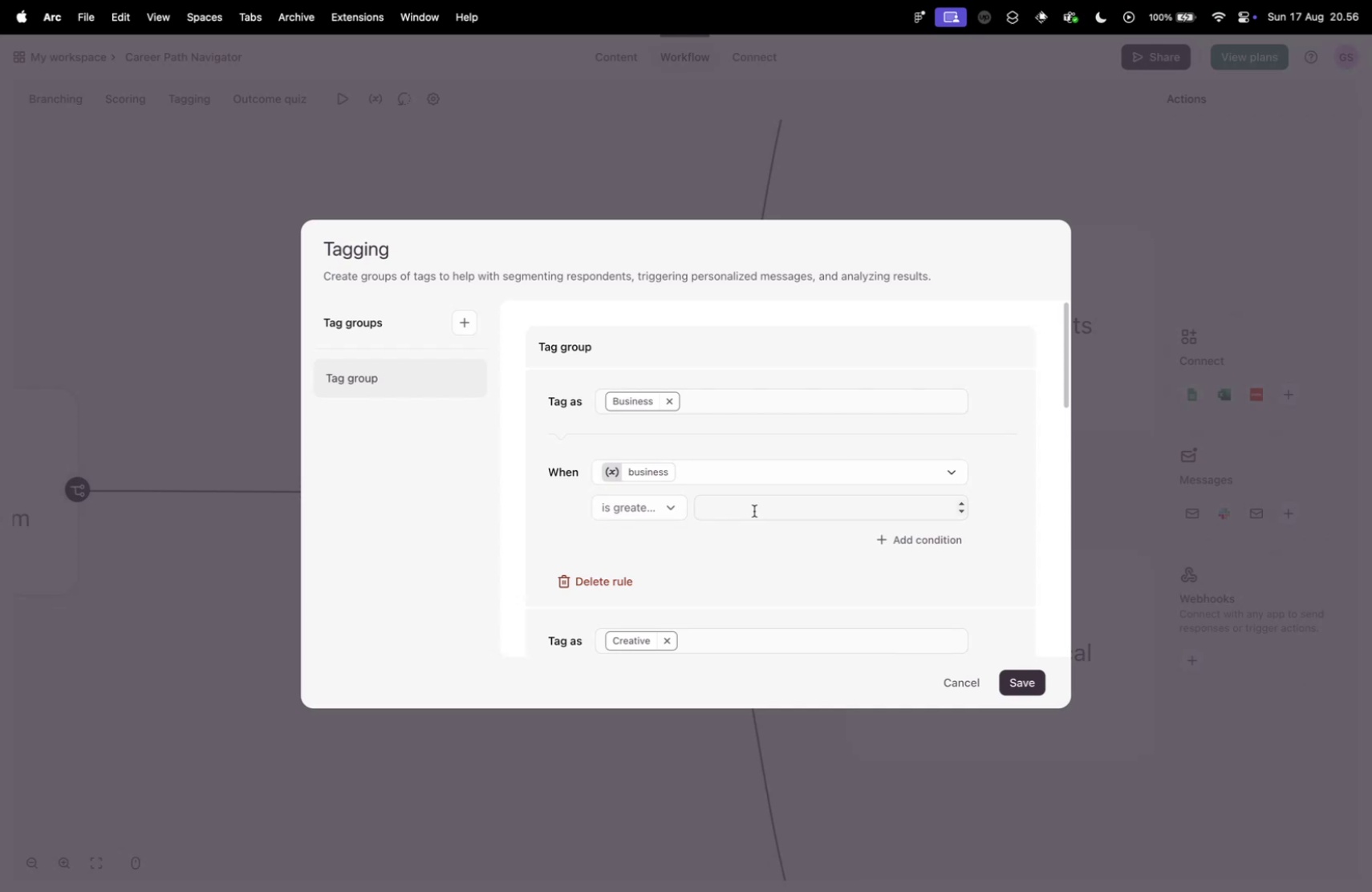 
wait(16.92)
 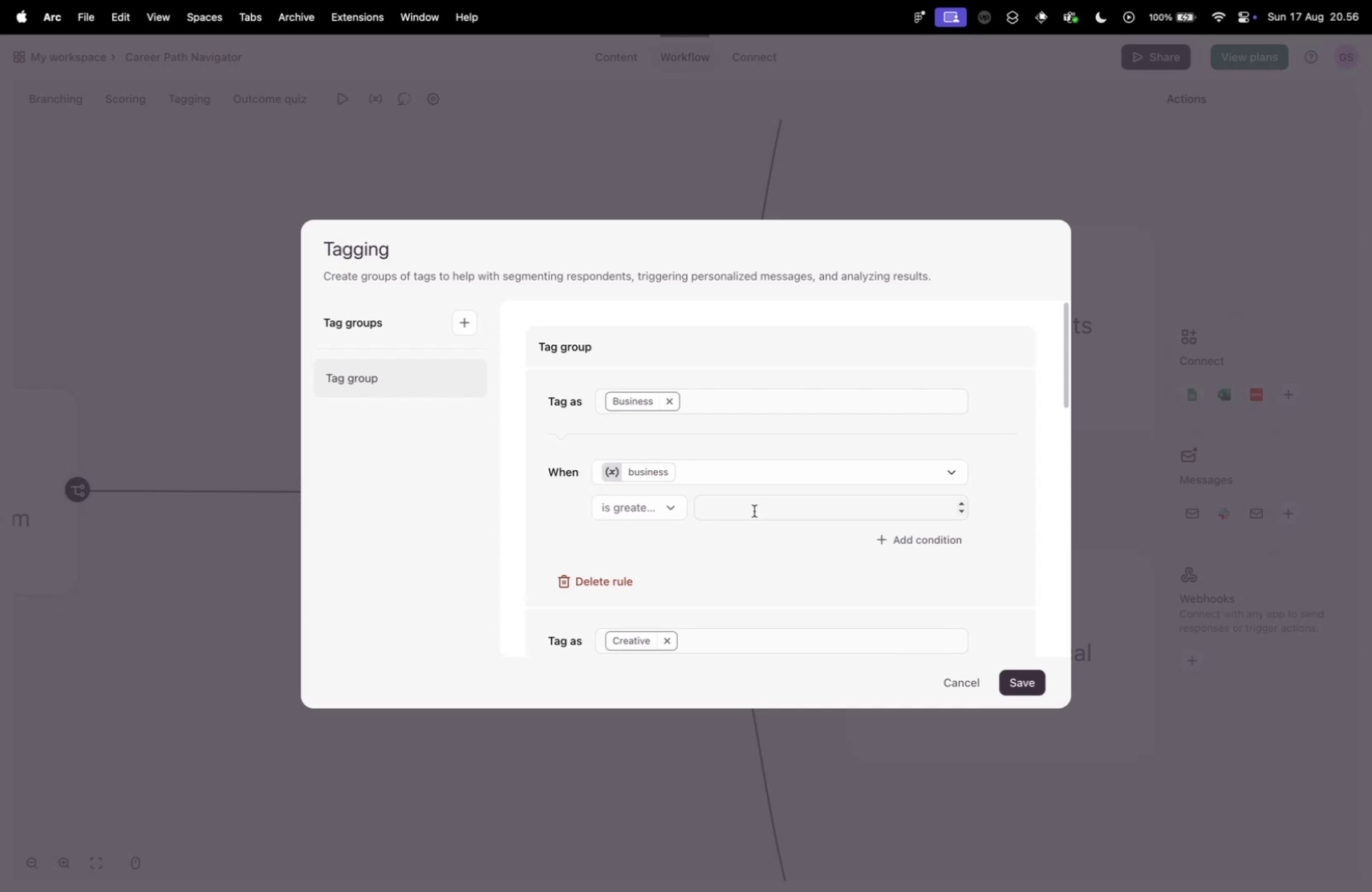 
left_click([964, 683])
 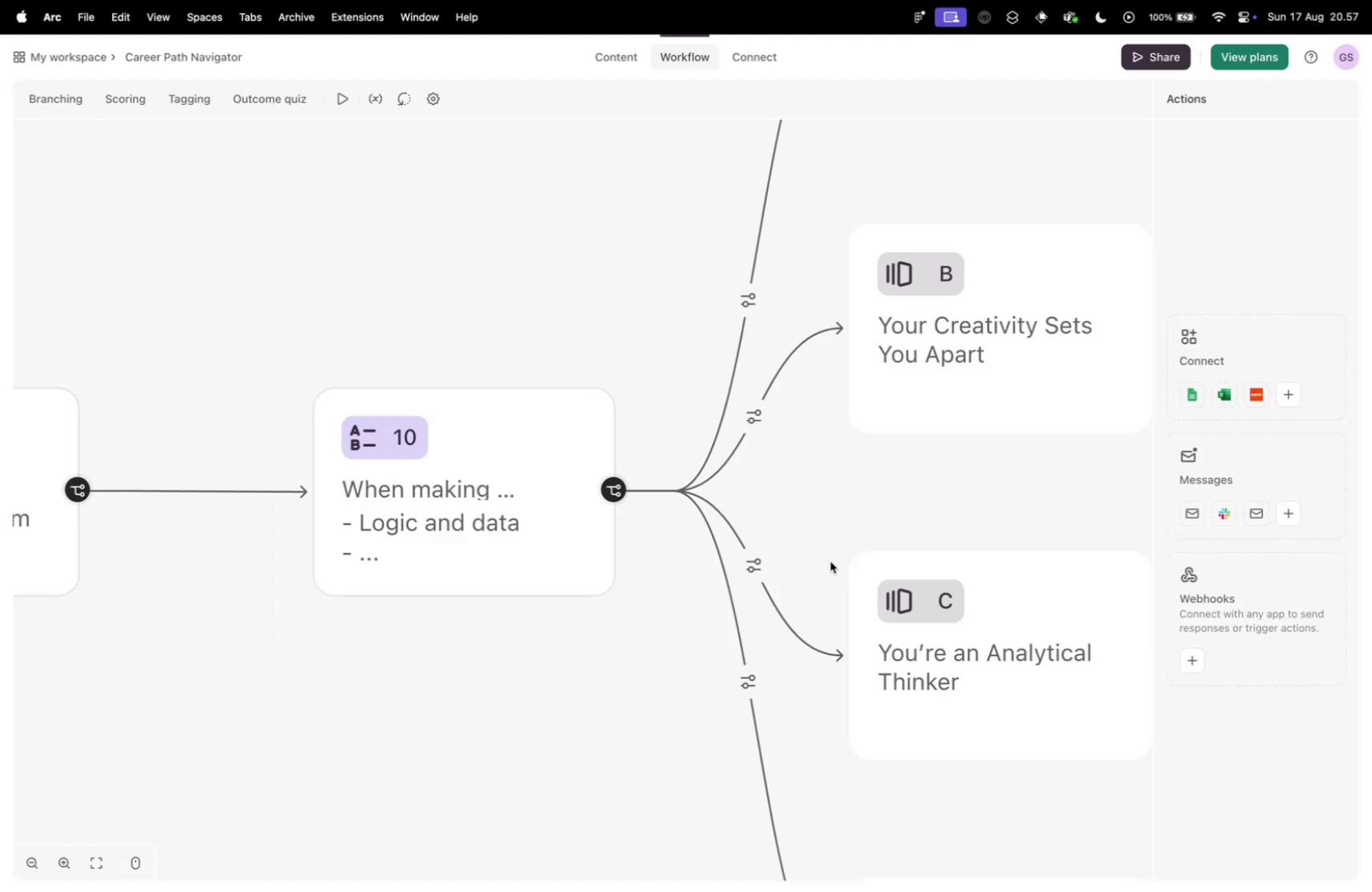 
scroll: coordinate [744, 534], scroll_direction: down, amount: 5.0
 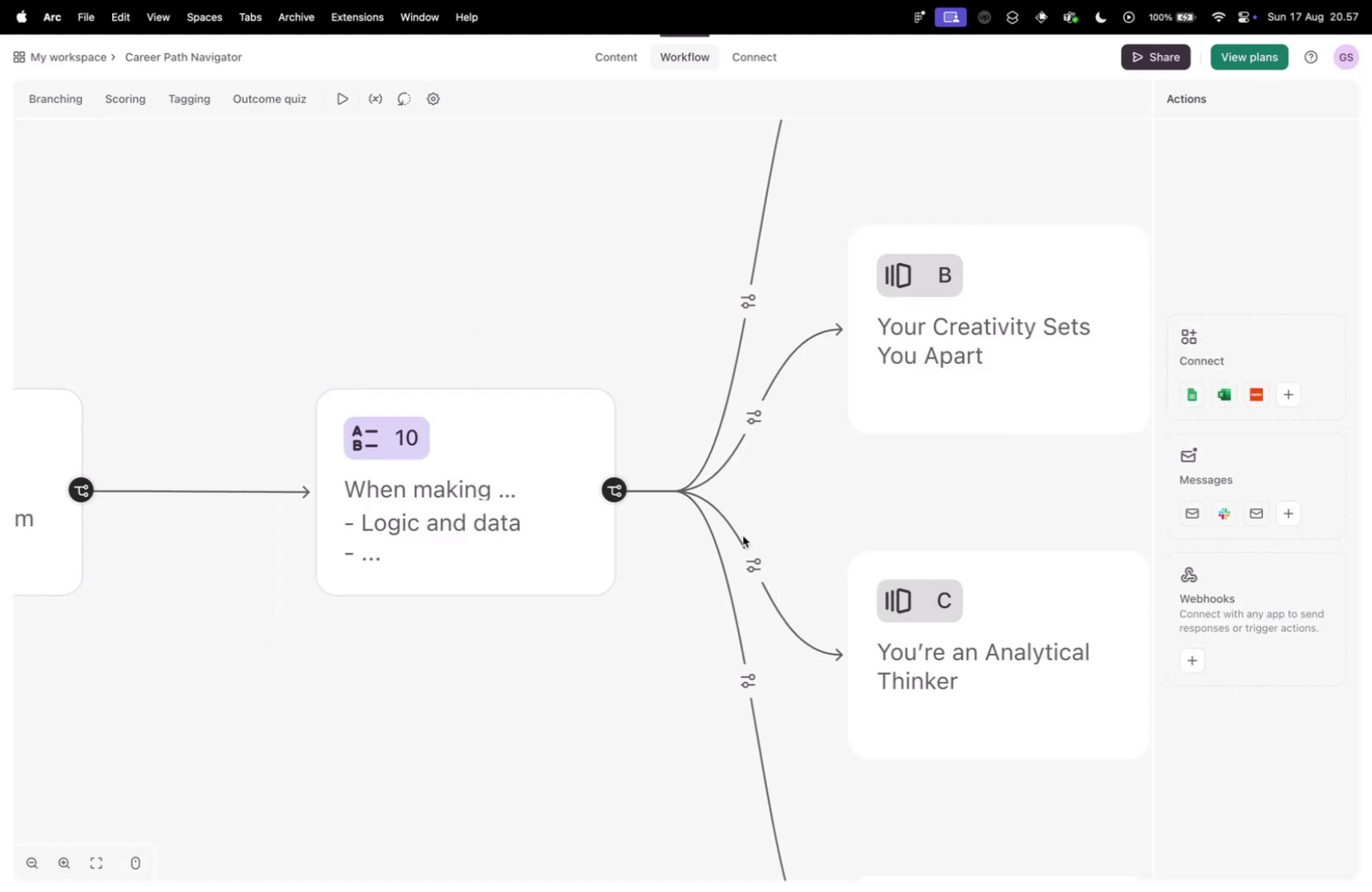 
key(Control+ControlLeft)
 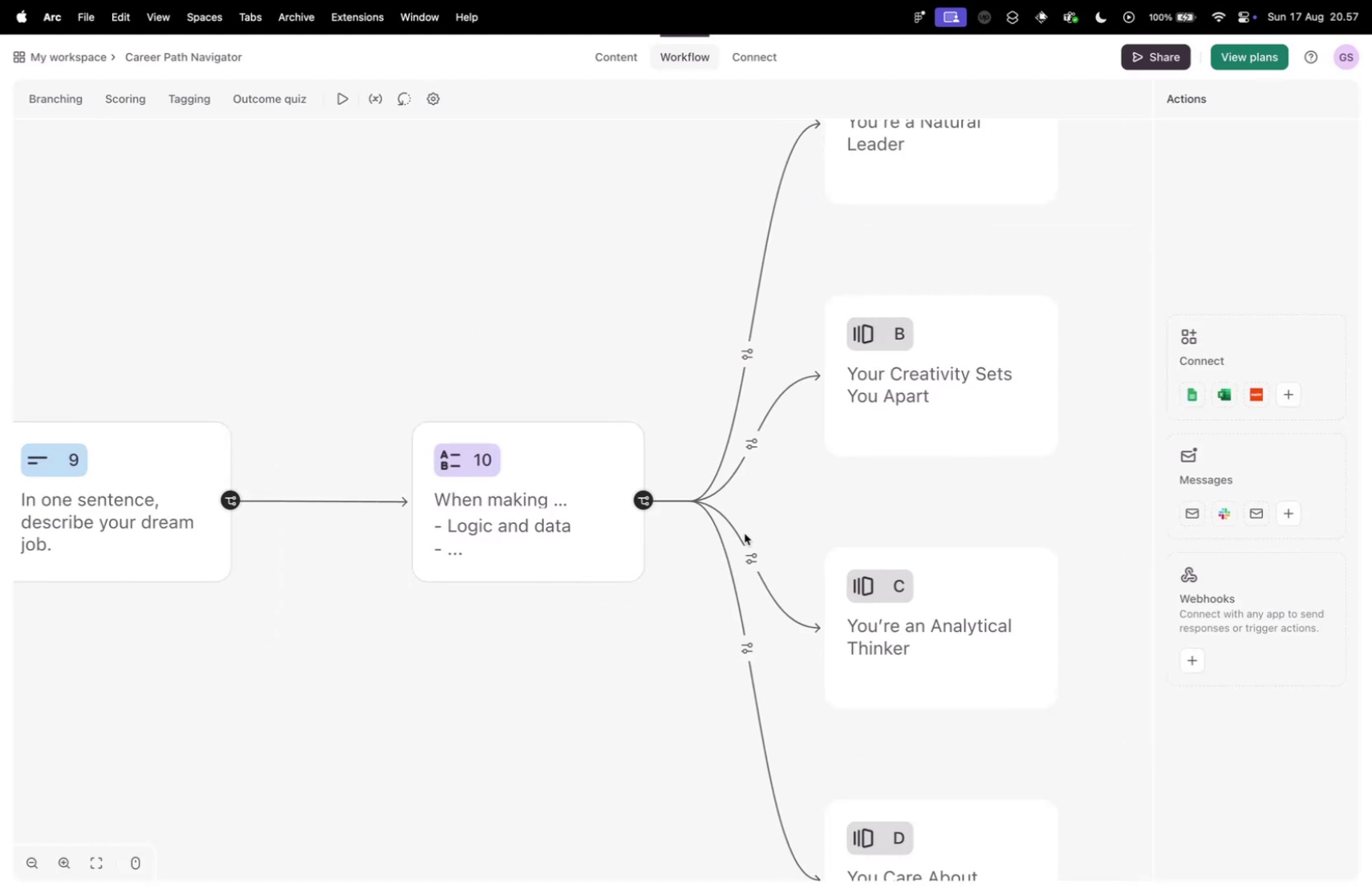 
key(Control+Tab)
 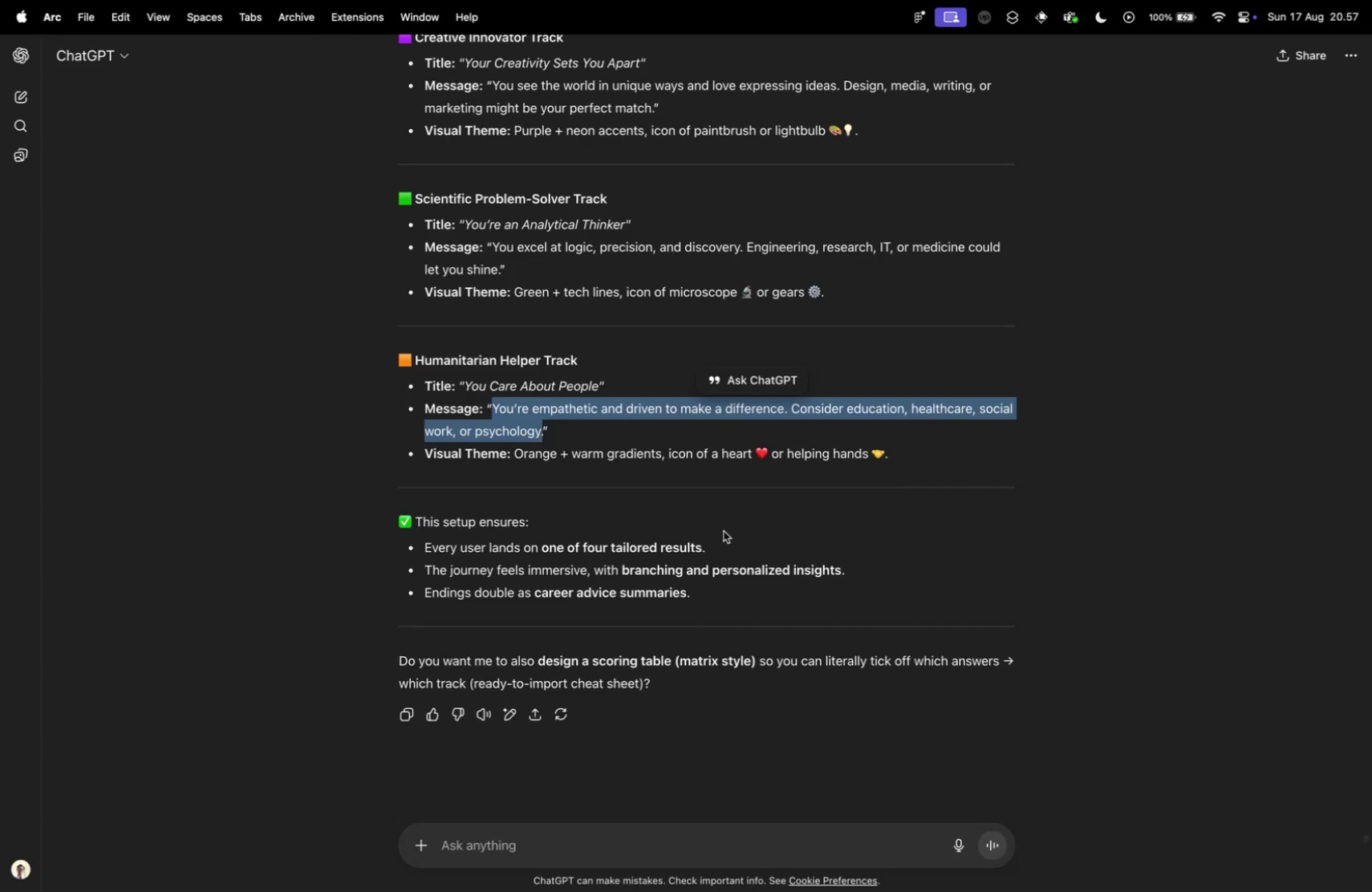 
scroll: coordinate [619, 676], scroll_direction: down, amount: 17.0
 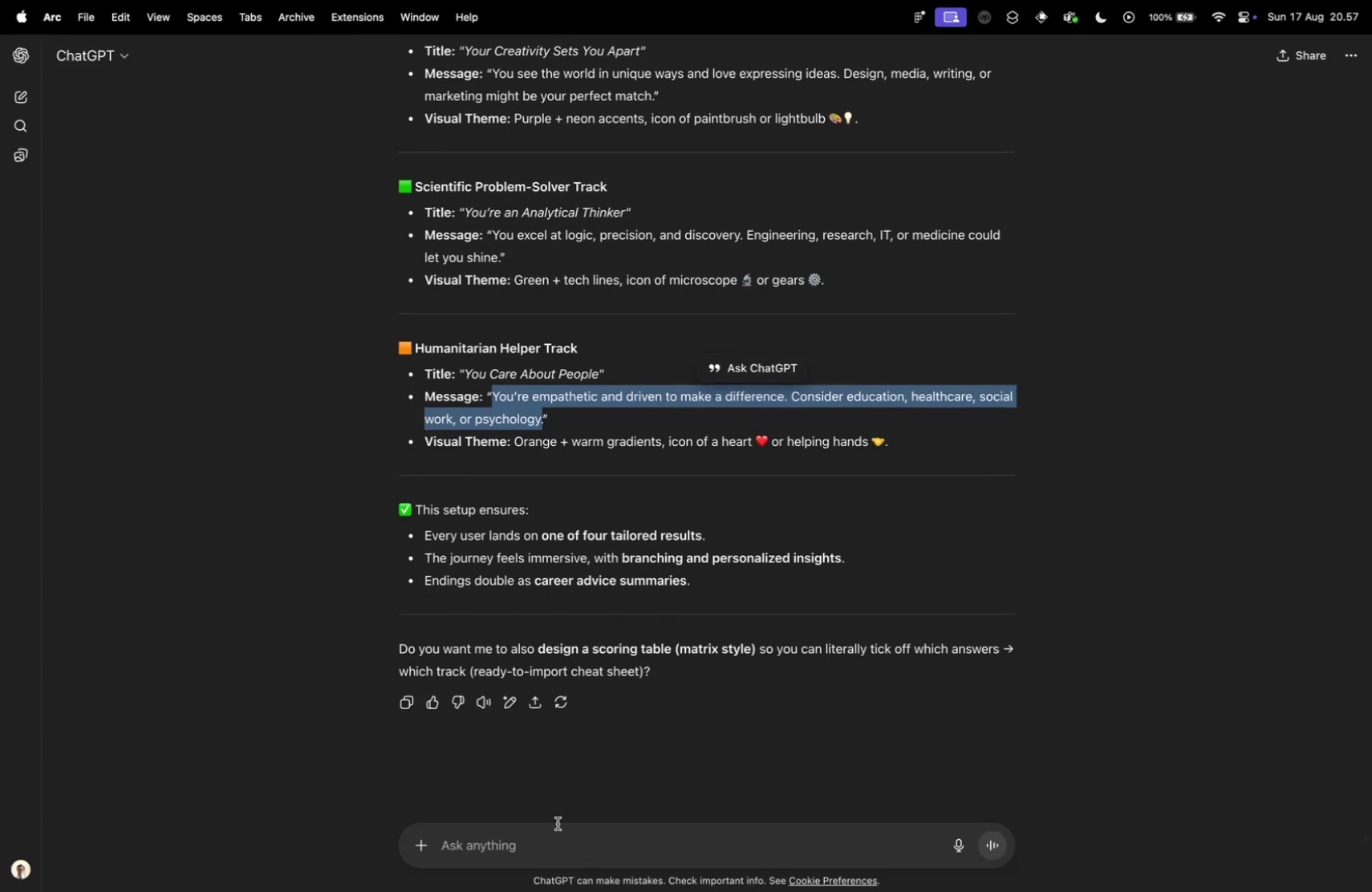 
left_click([562, 837])
 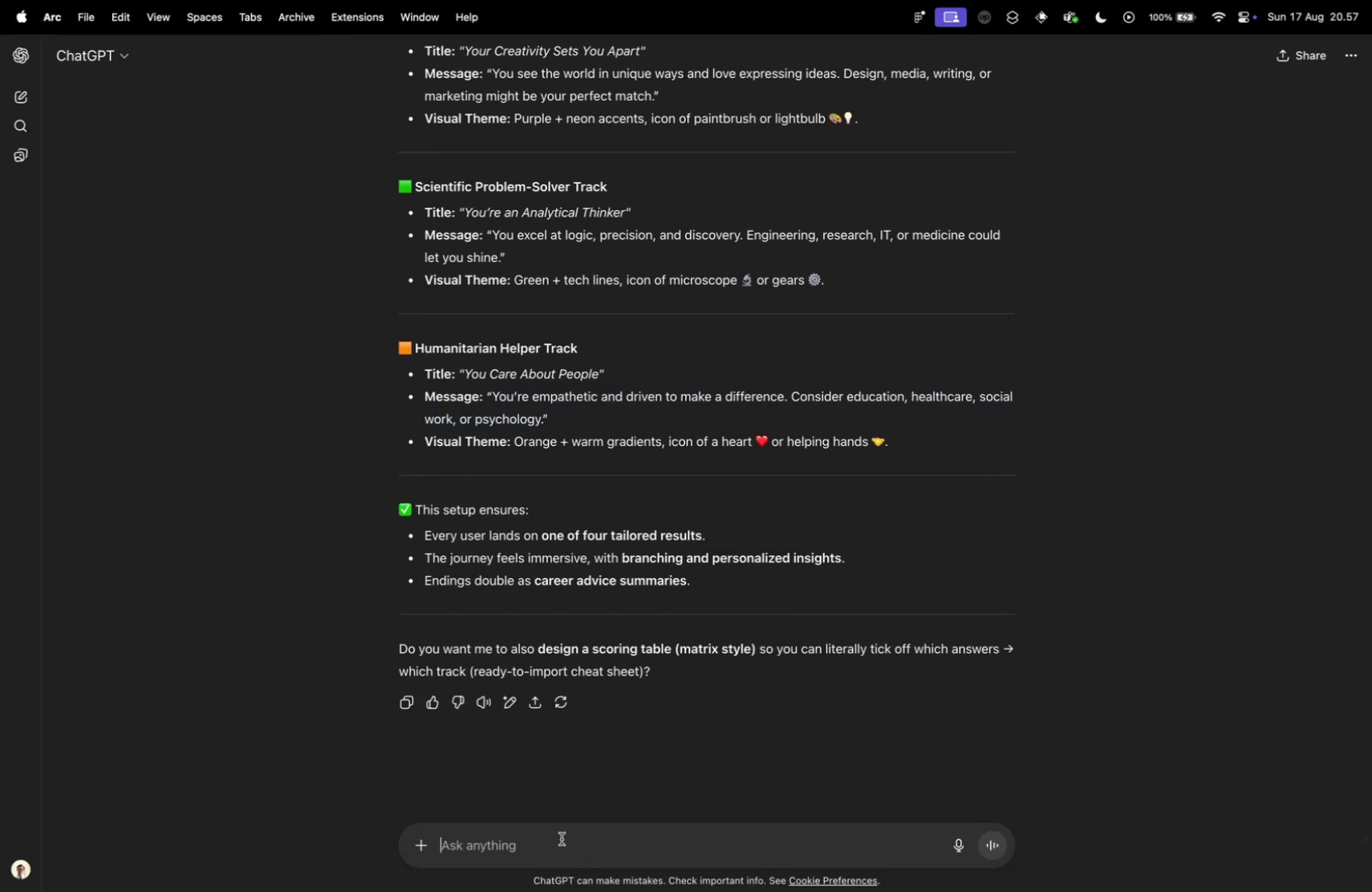 
type(could you help with the tagging)
 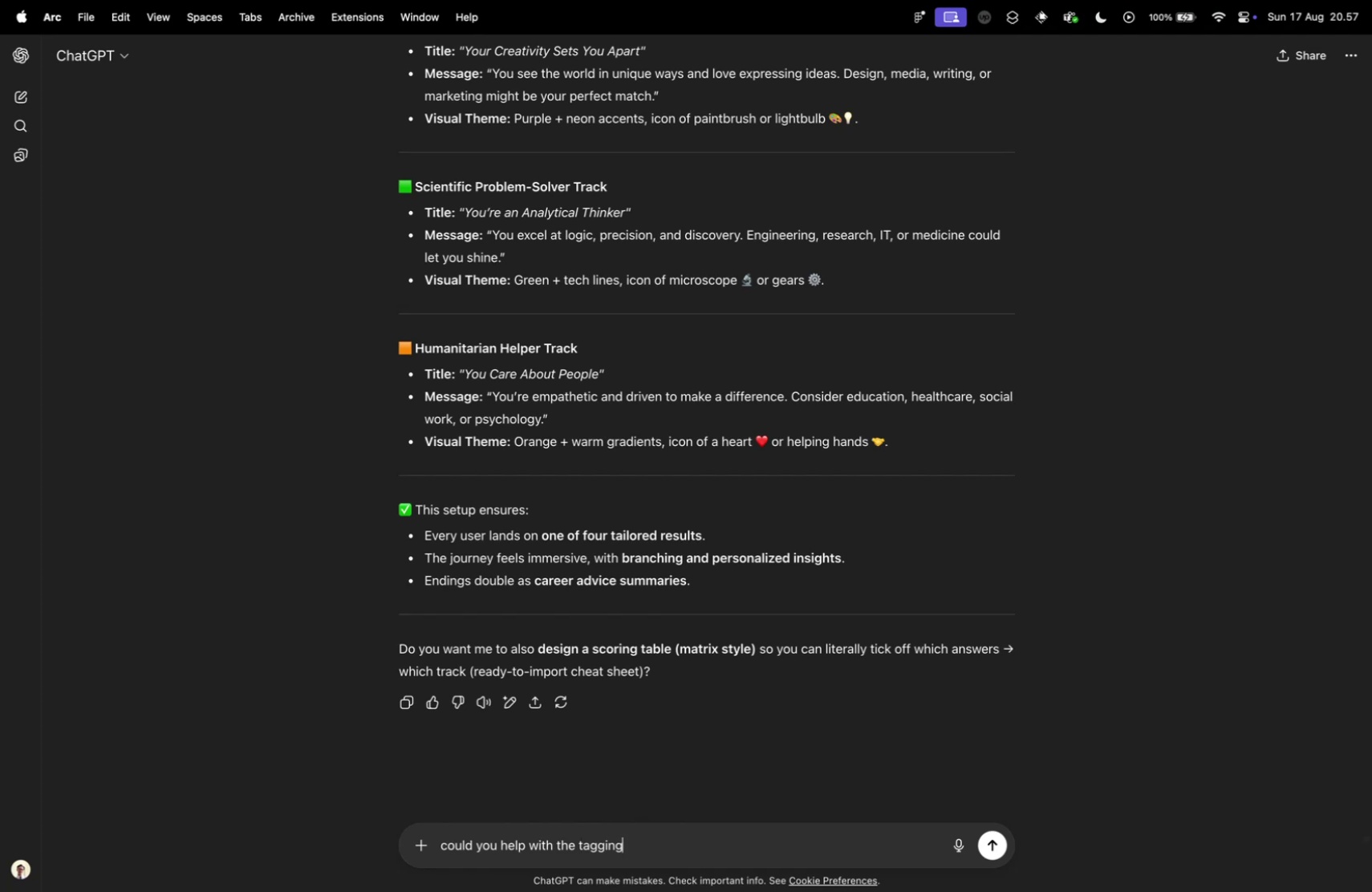 
type(? i am not sure how much is the treshold )
 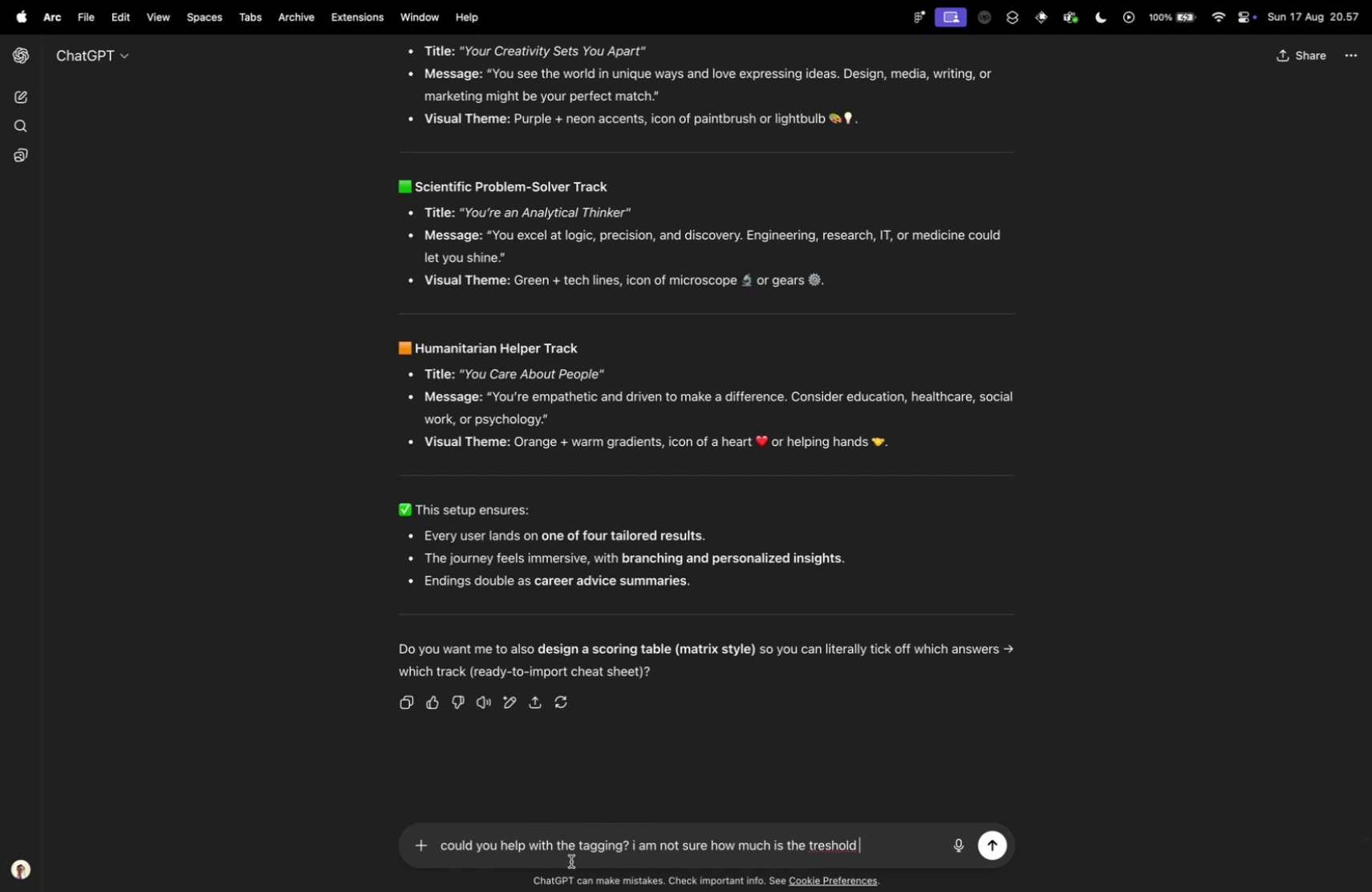 
left_click([821, 842])
 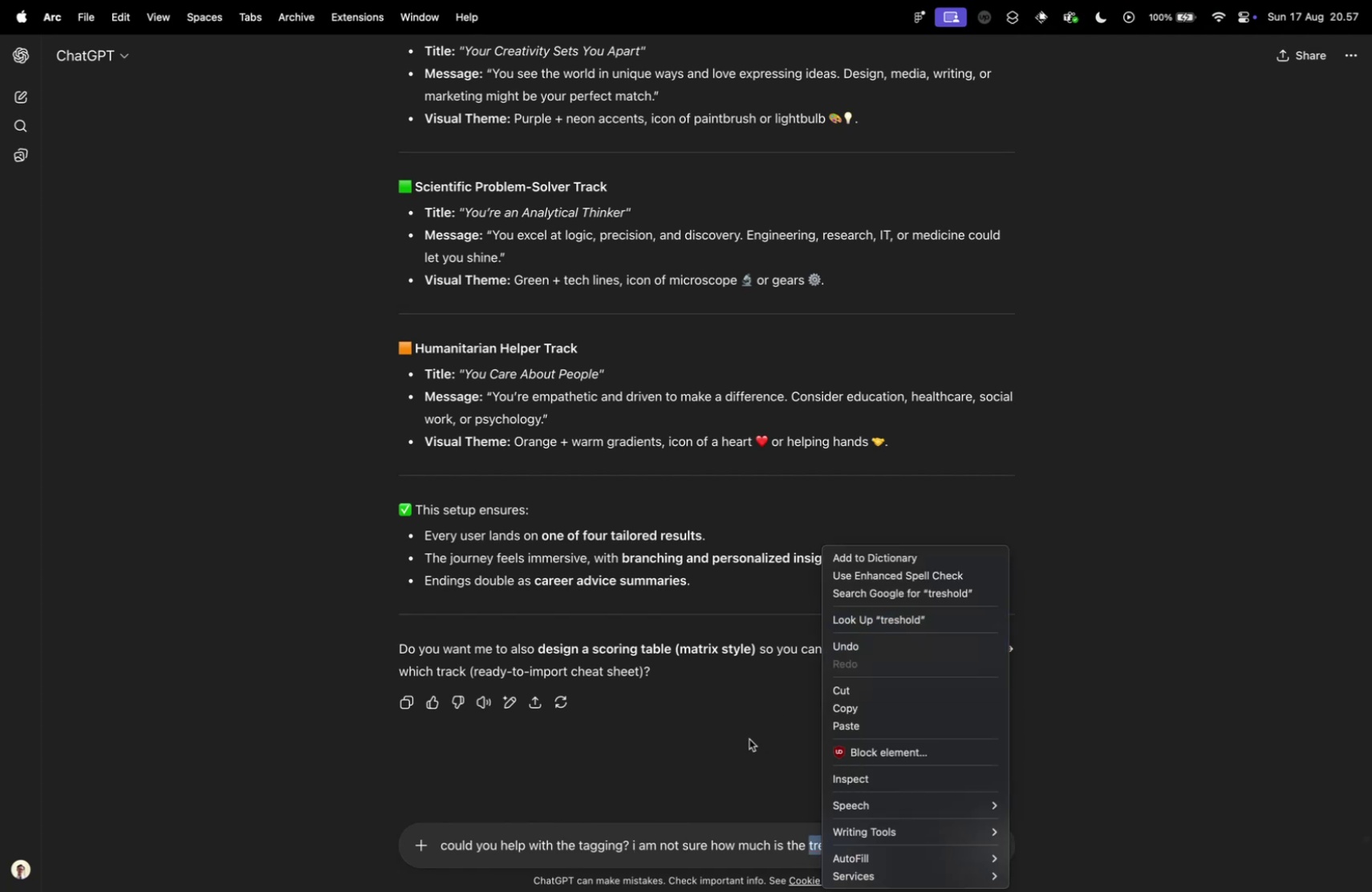 
wait(6.06)
 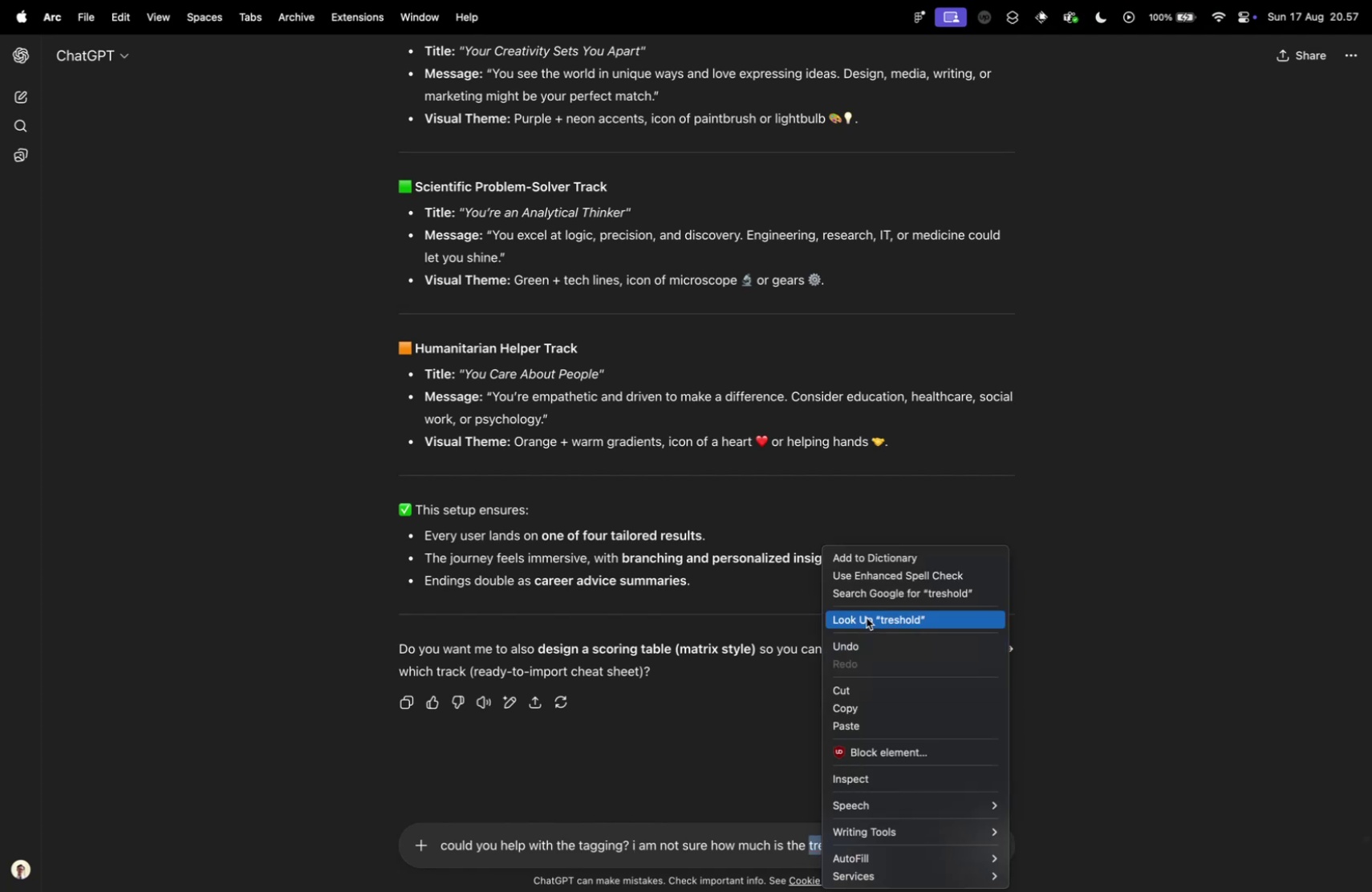 
left_click([752, 821])
 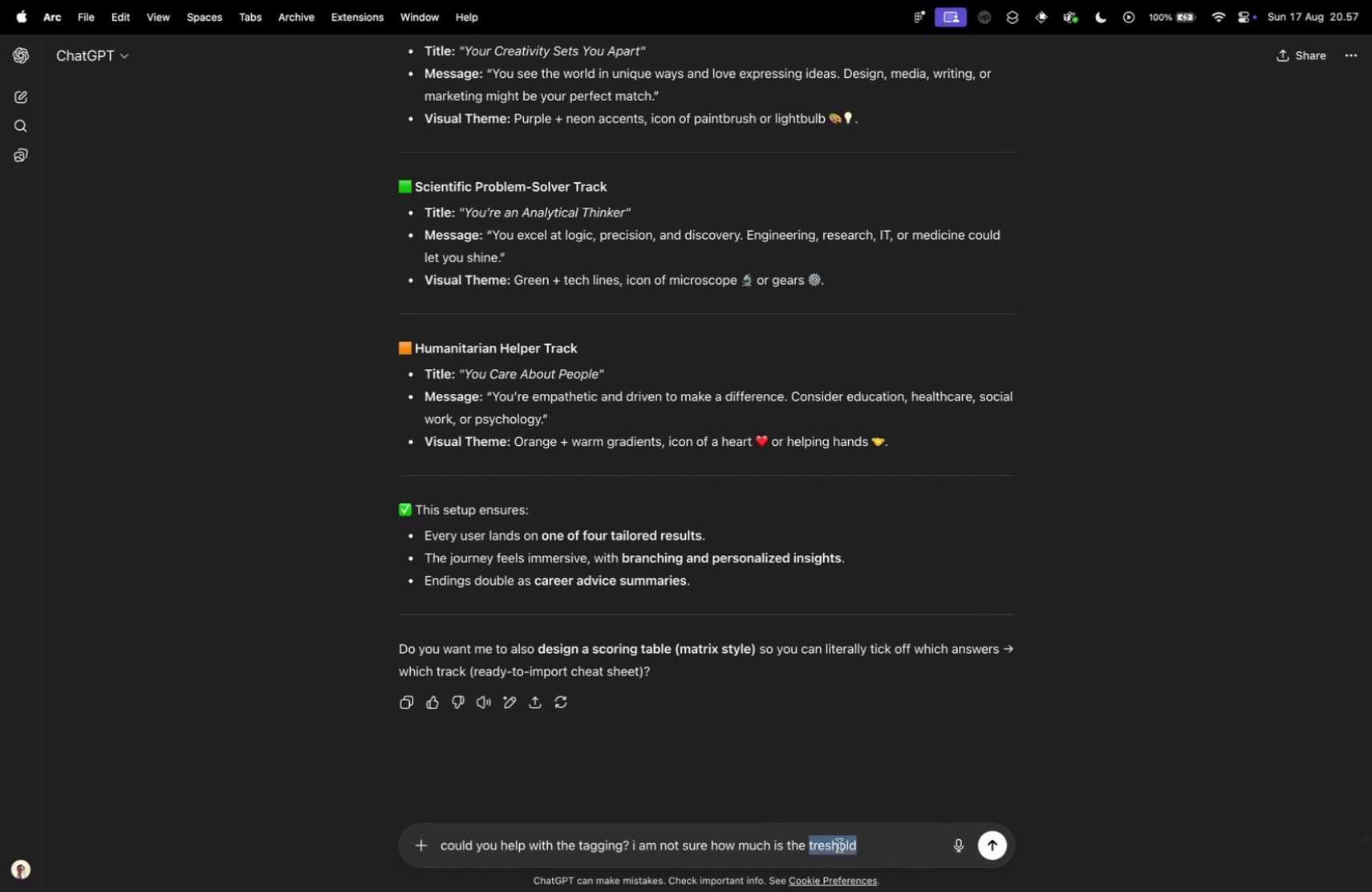 
left_click([861, 846])
 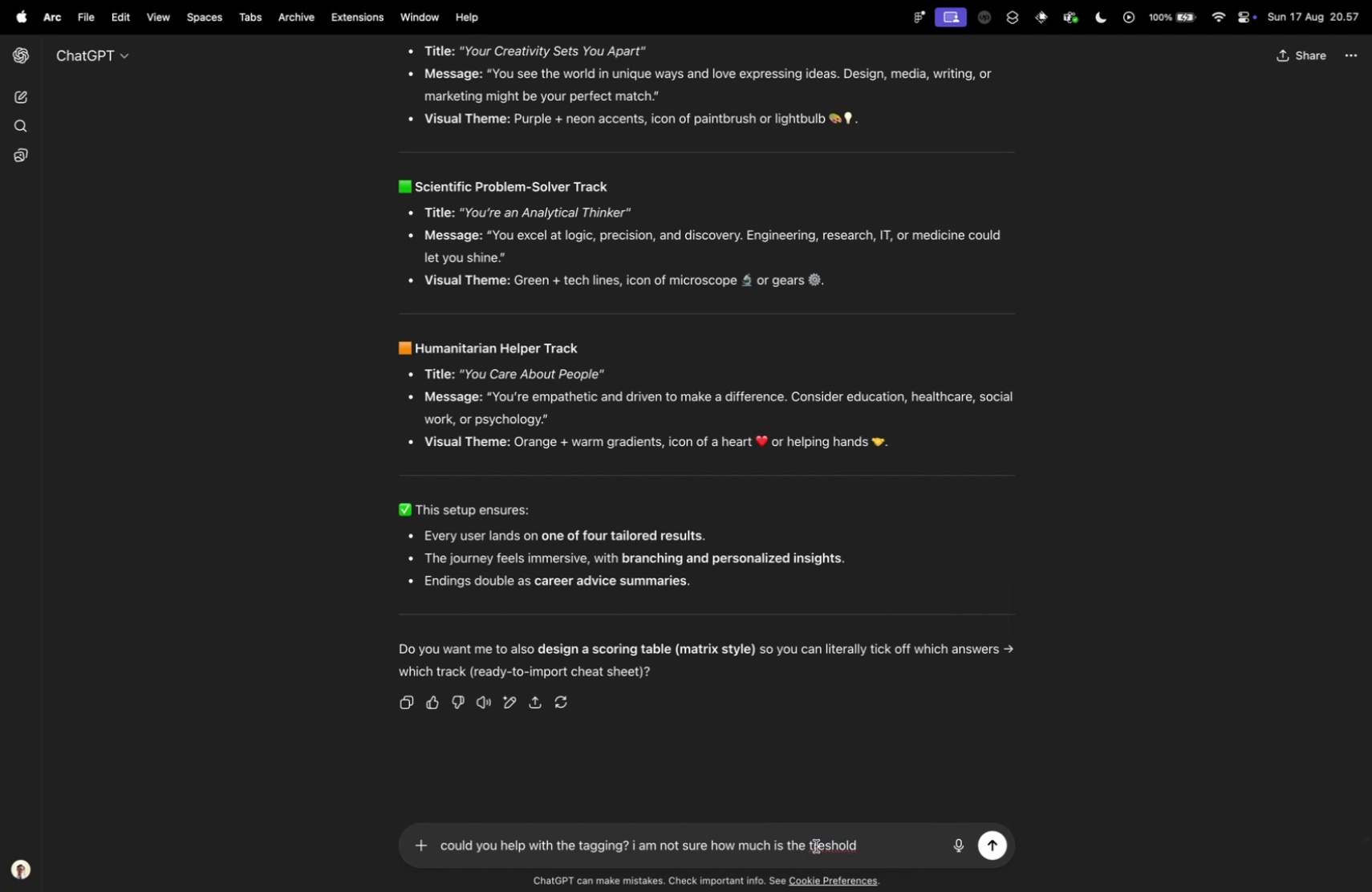 
left_click([814, 845])
 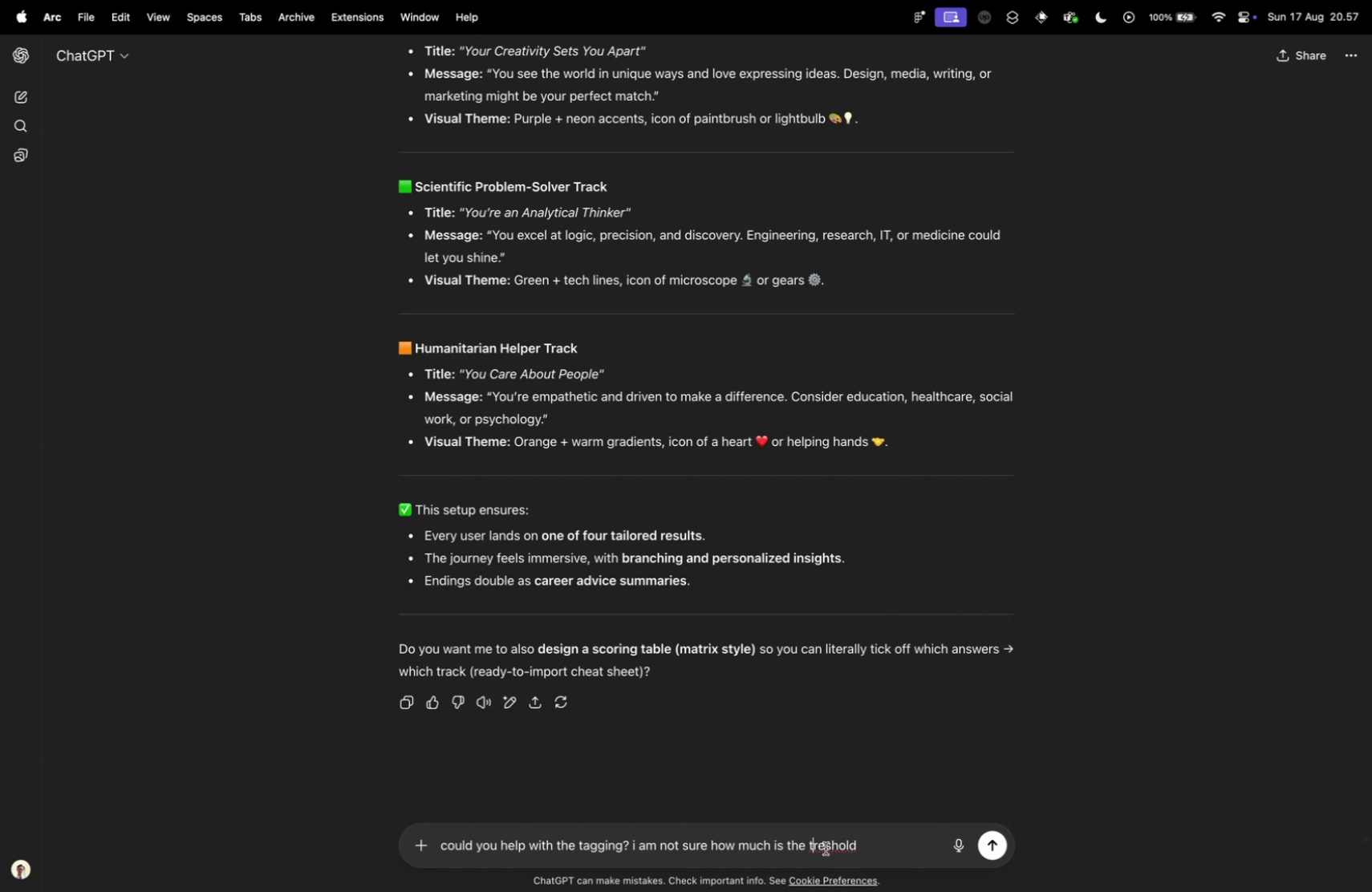 
key(Meta+ArrowRight)
 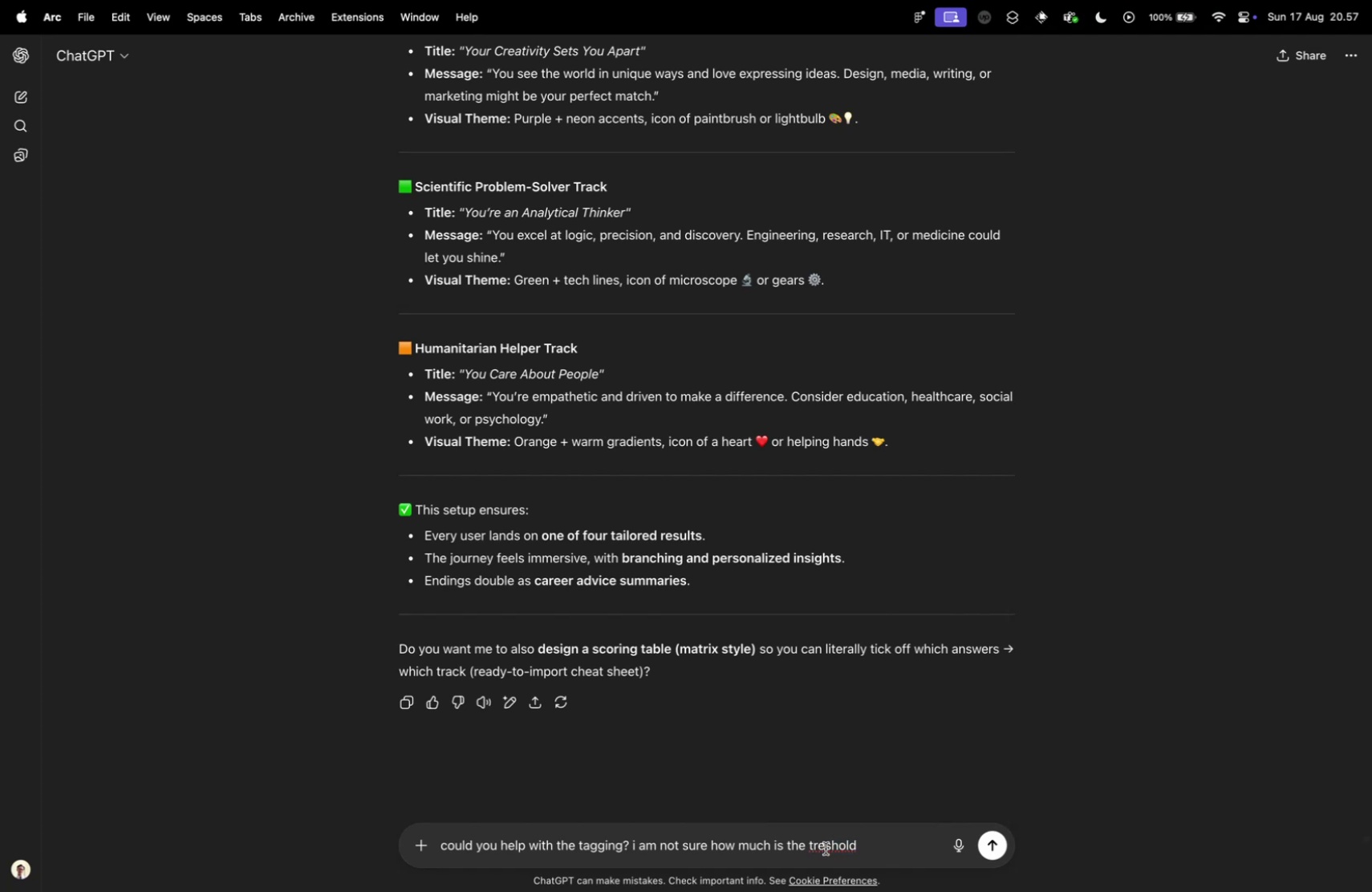 
type(for each)
key(Backspace)
key(Backspace)
type(to define a tag)
 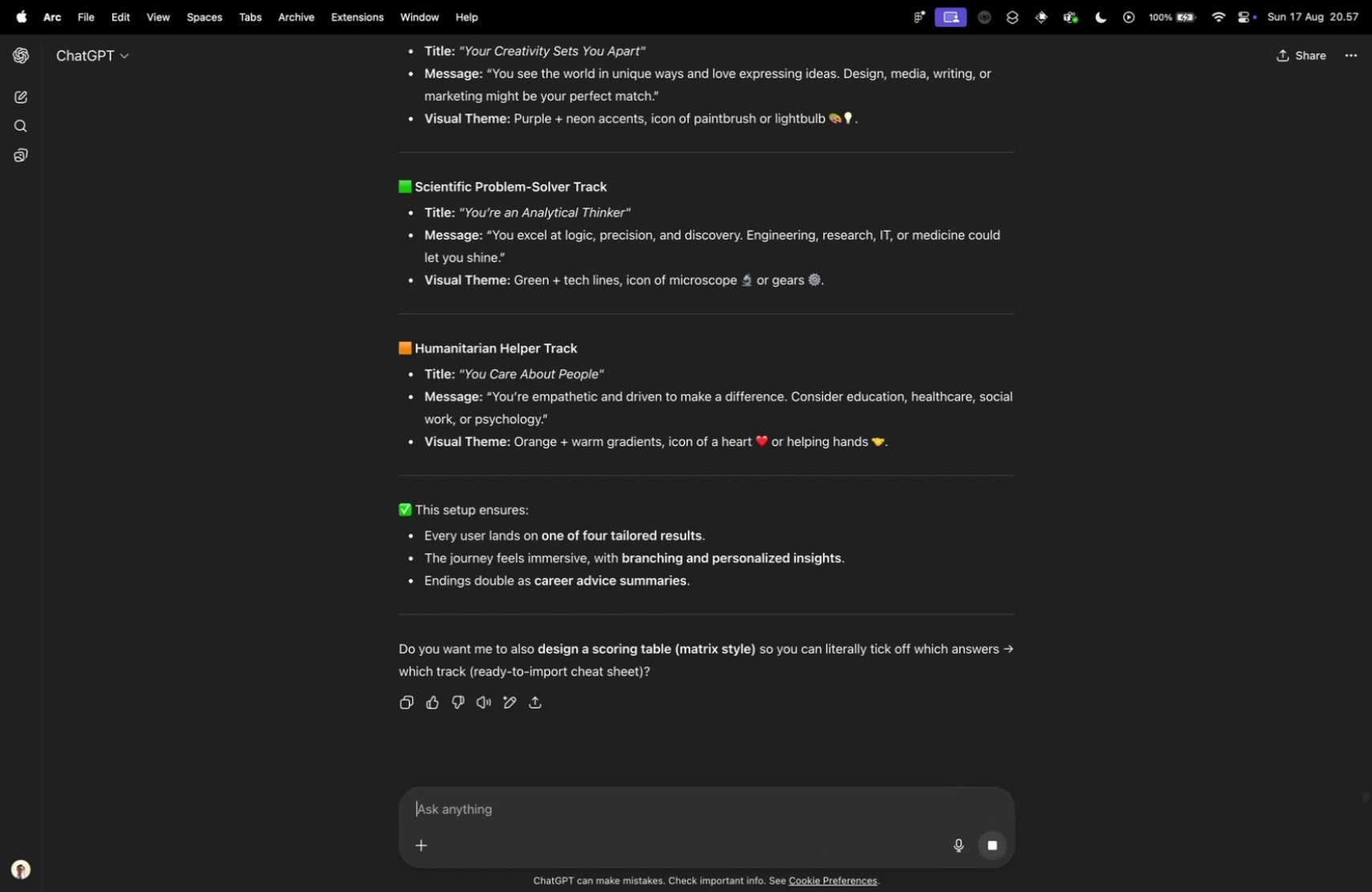 
hold_key(key=OptionLeft, duration=0.58)
 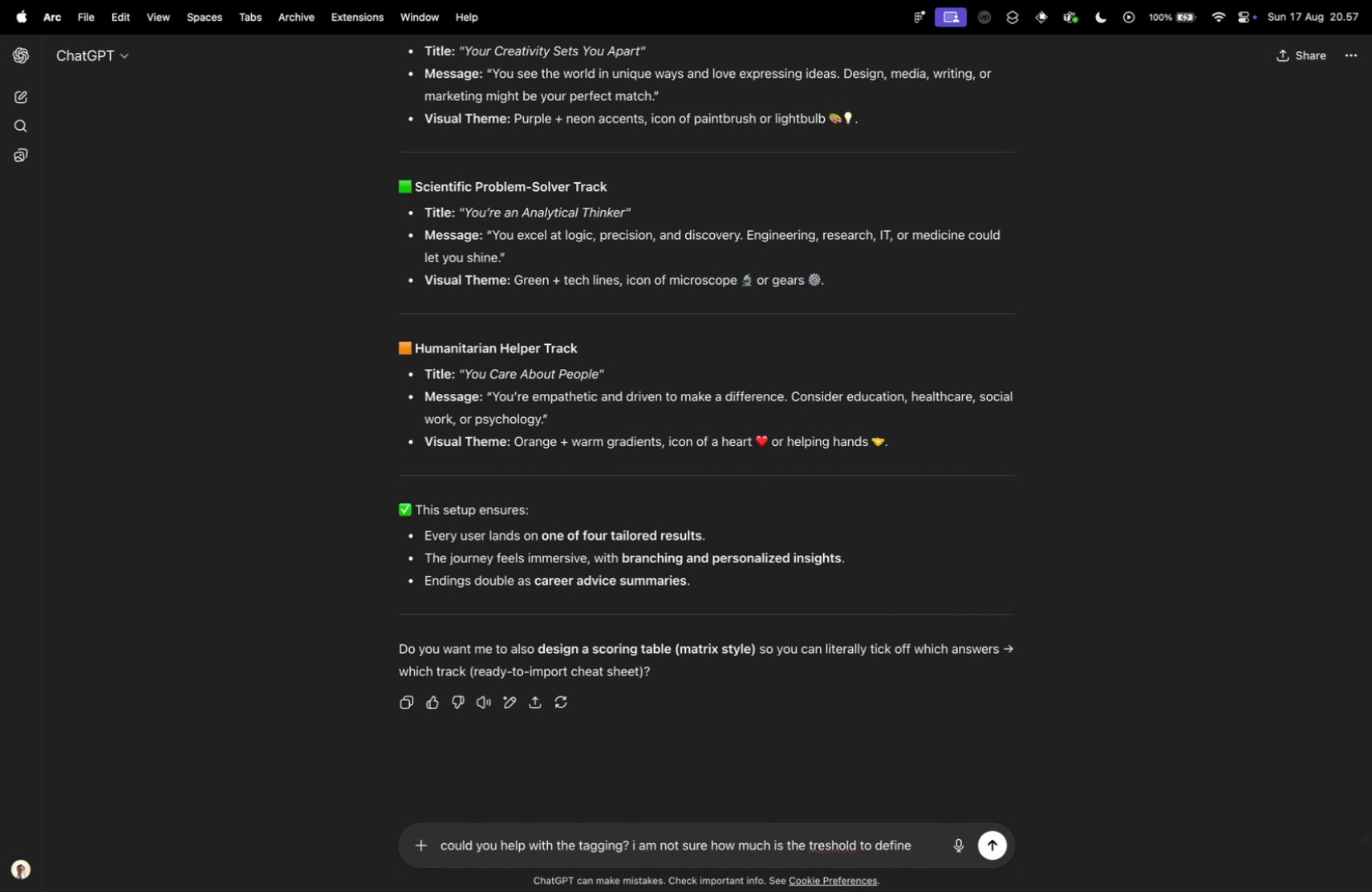 
key(Enter)
 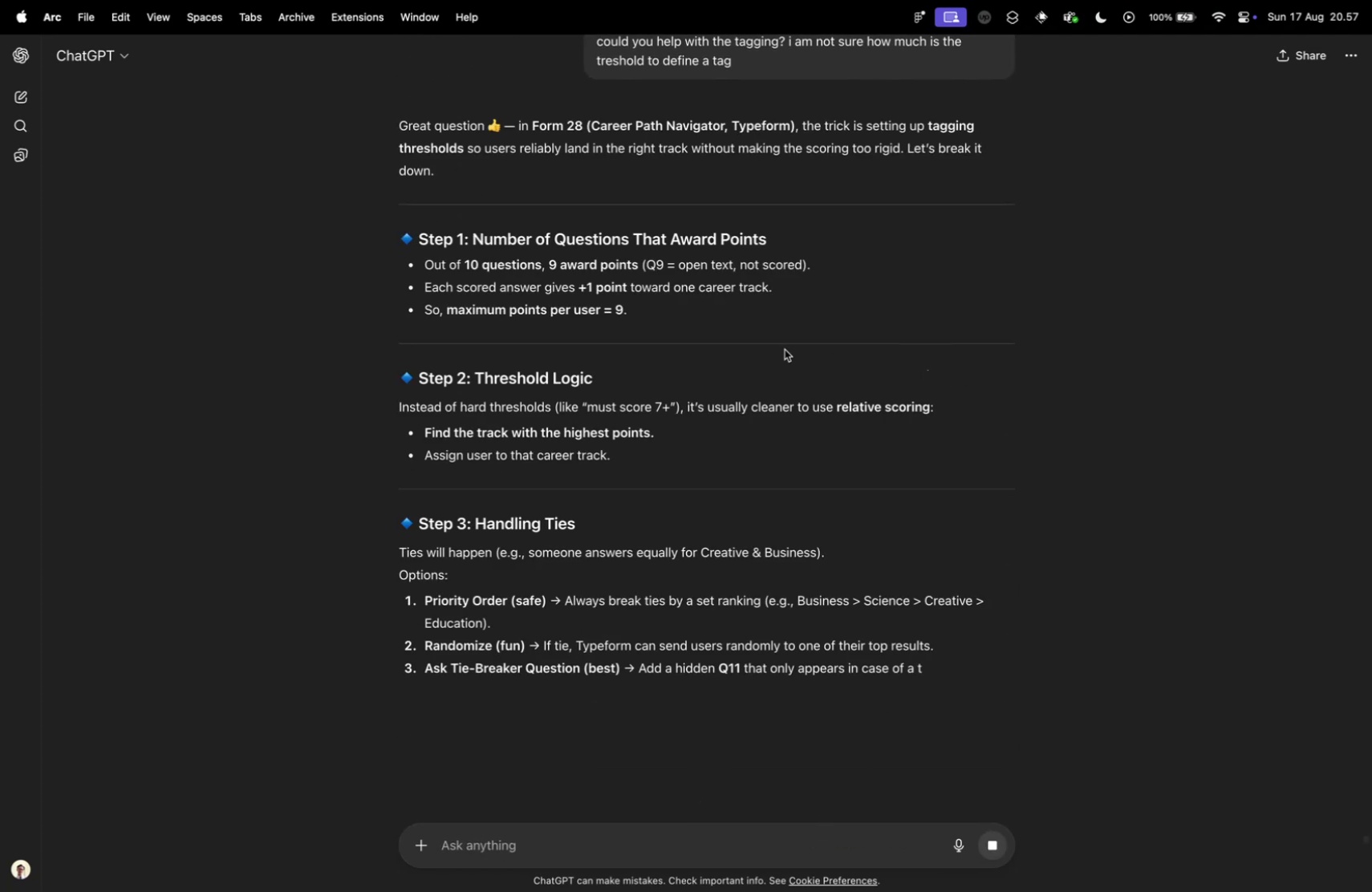 
wait(13.8)
 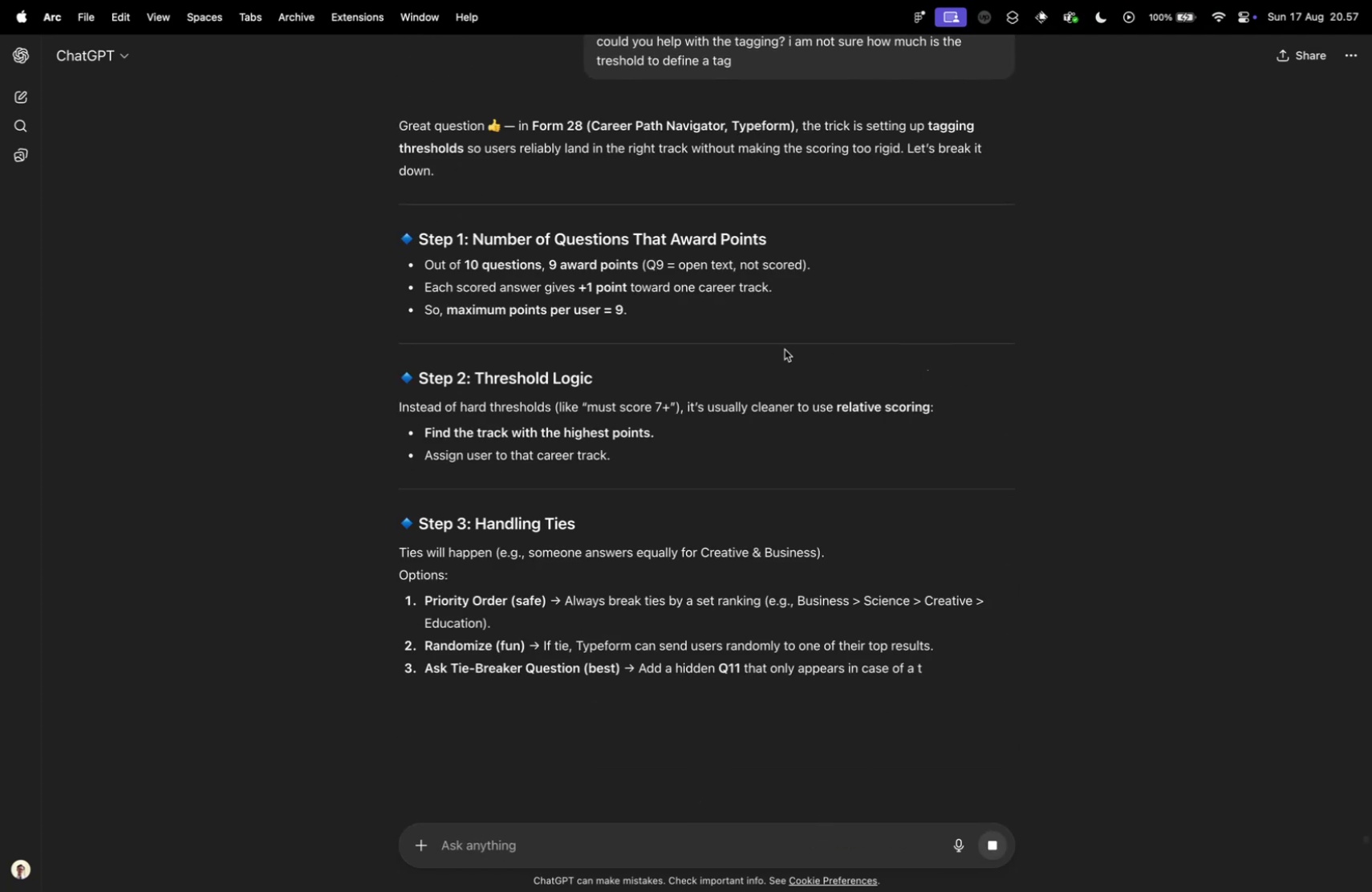 
scroll: coordinate [690, 383], scroll_direction: down, amount: 5.0
 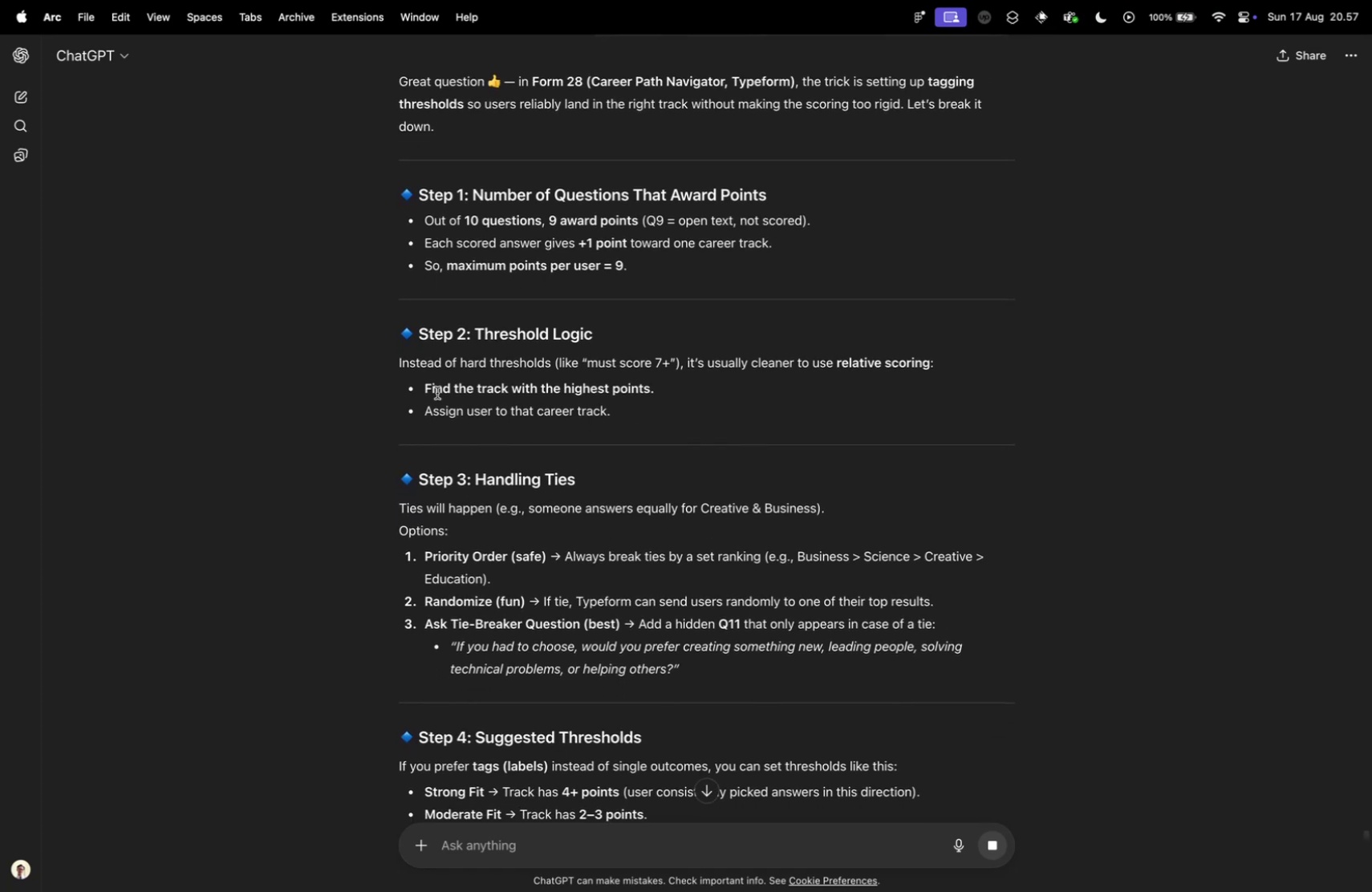 
left_click_drag(start_coordinate=[440, 395], to_coordinate=[607, 390])
 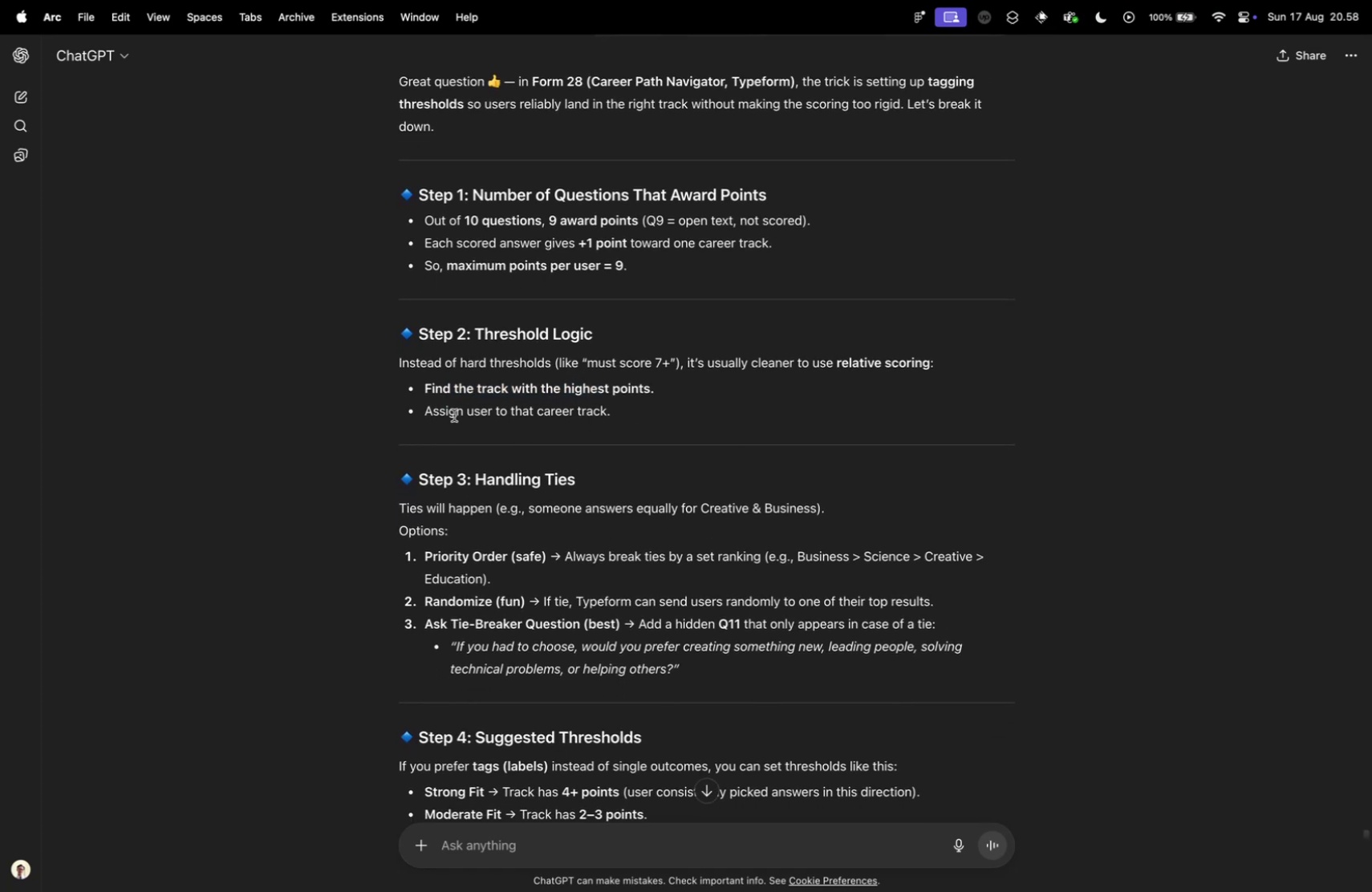 
scroll: coordinate [455, 415], scroll_direction: down, amount: 7.0
 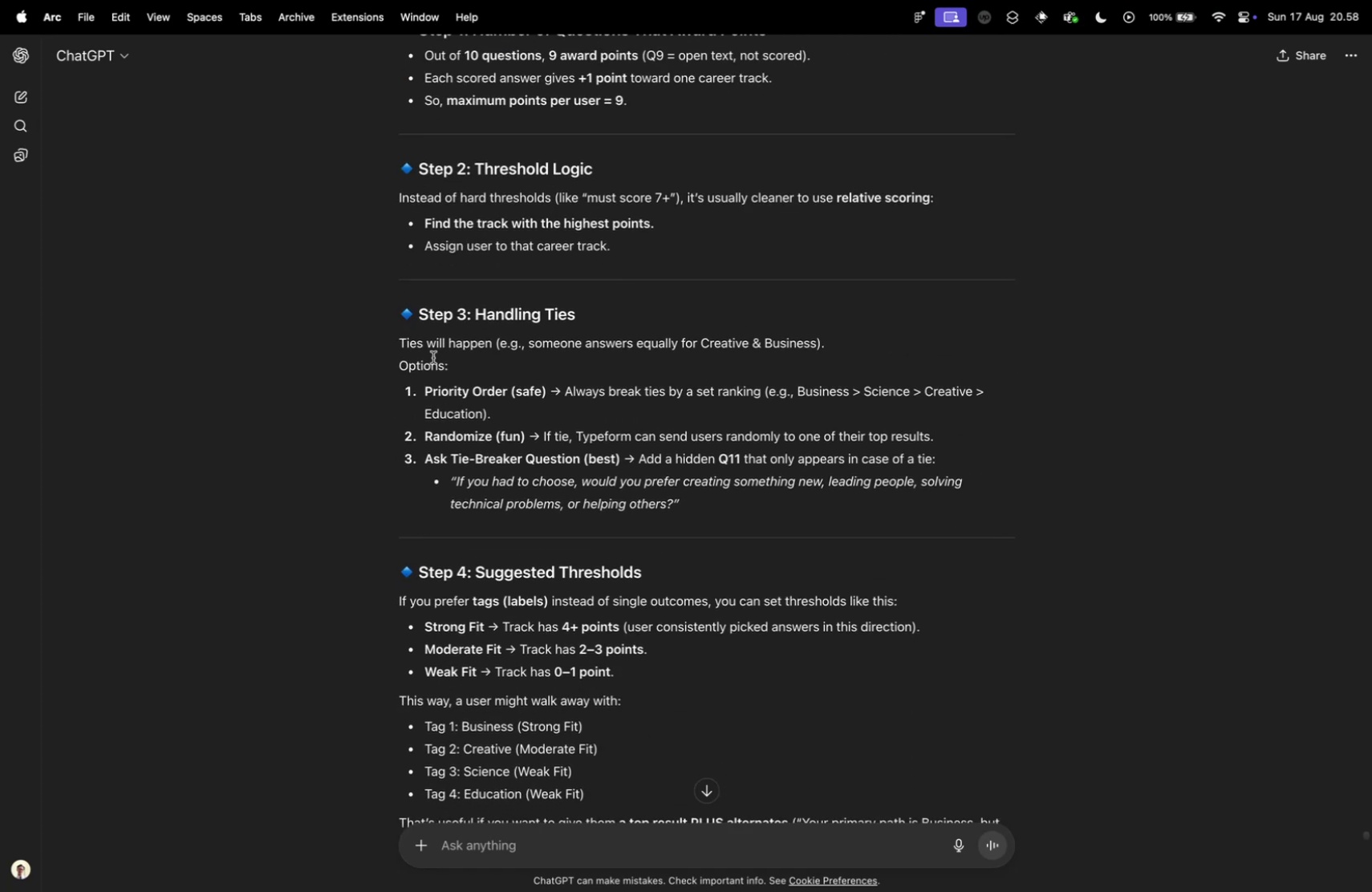 
left_click_drag(start_coordinate=[439, 339], to_coordinate=[465, 339])
 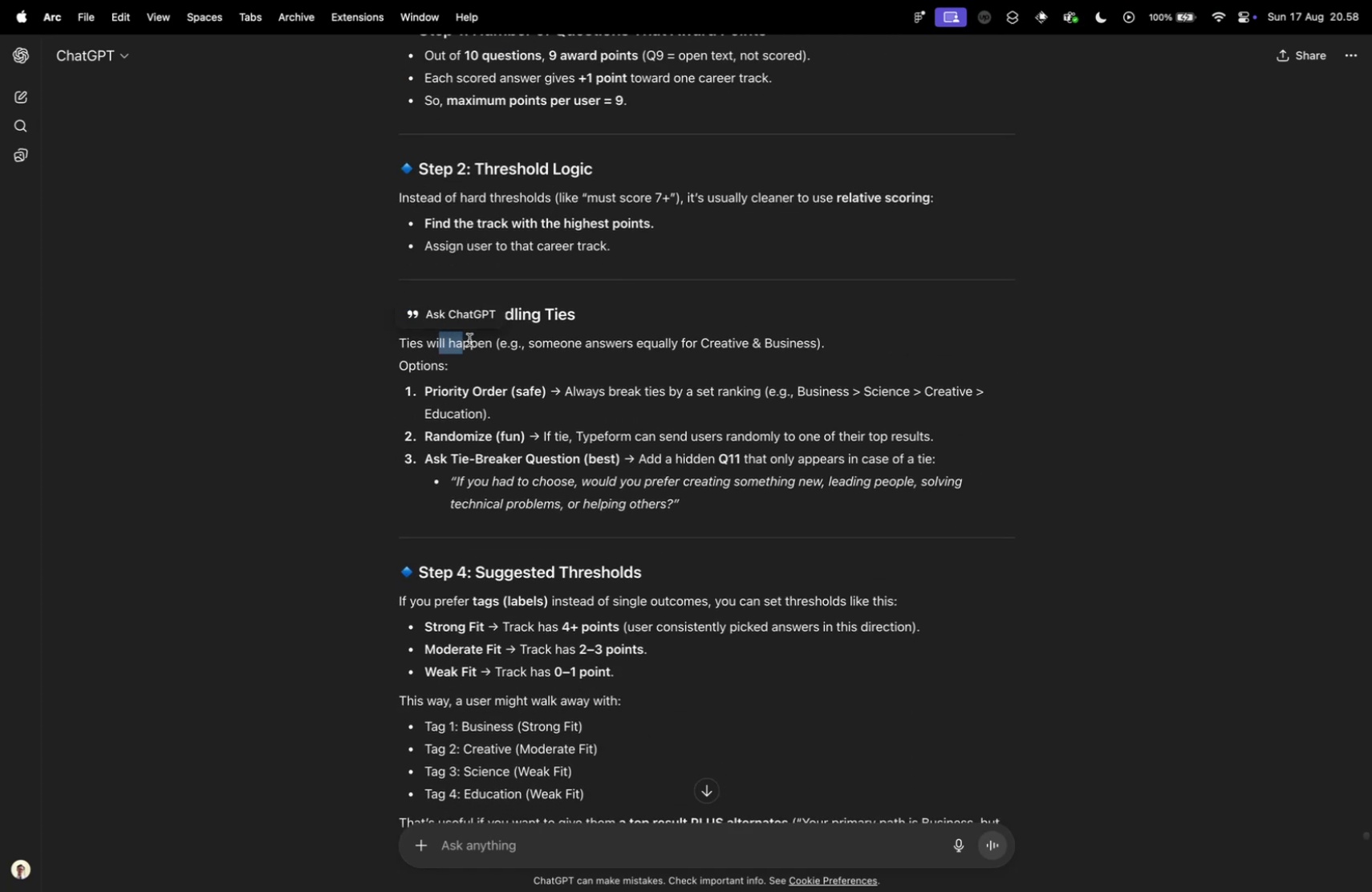 
left_click([475, 341])
 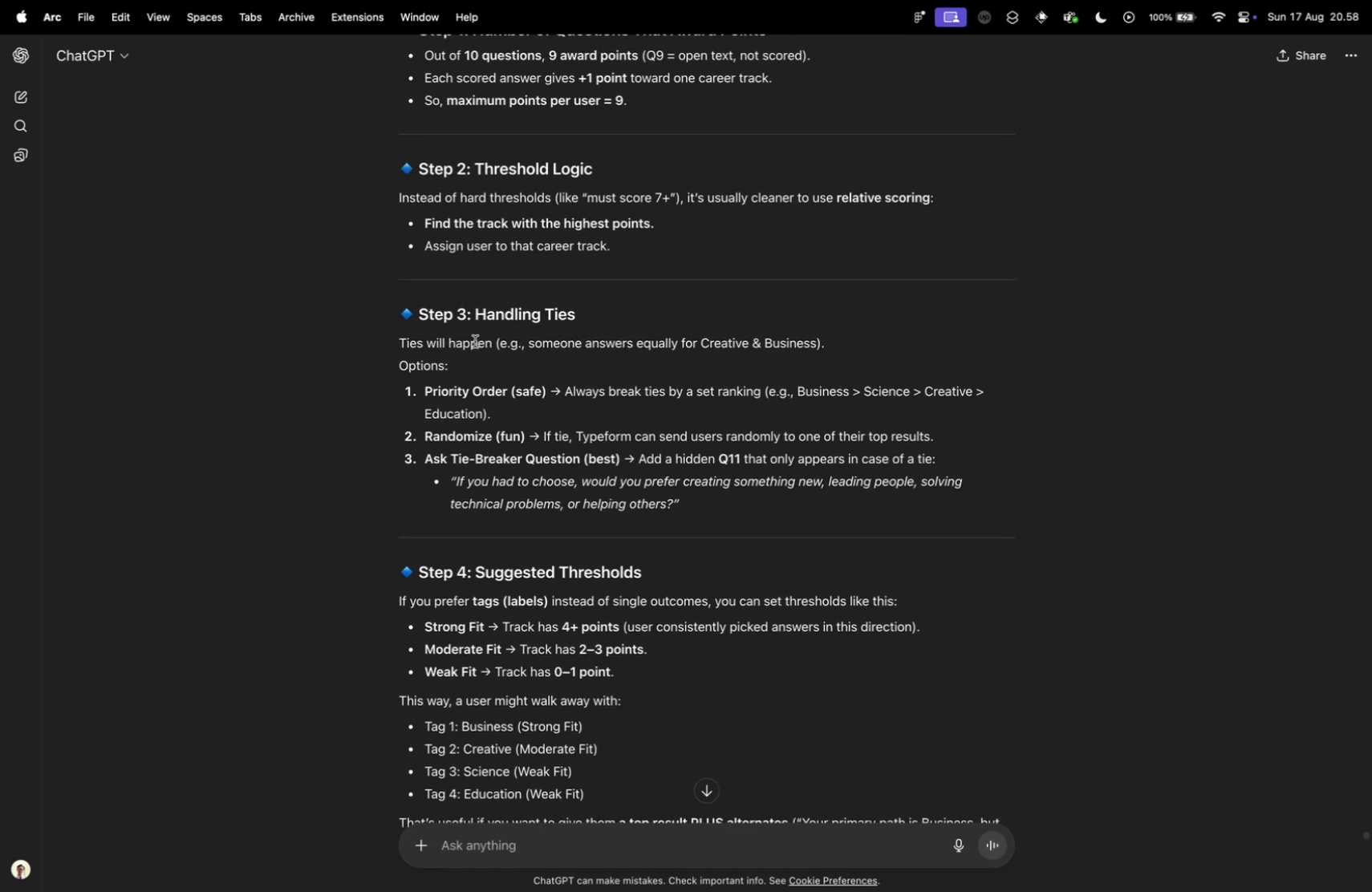 
scroll: coordinate [477, 341], scroll_direction: down, amount: 4.0
 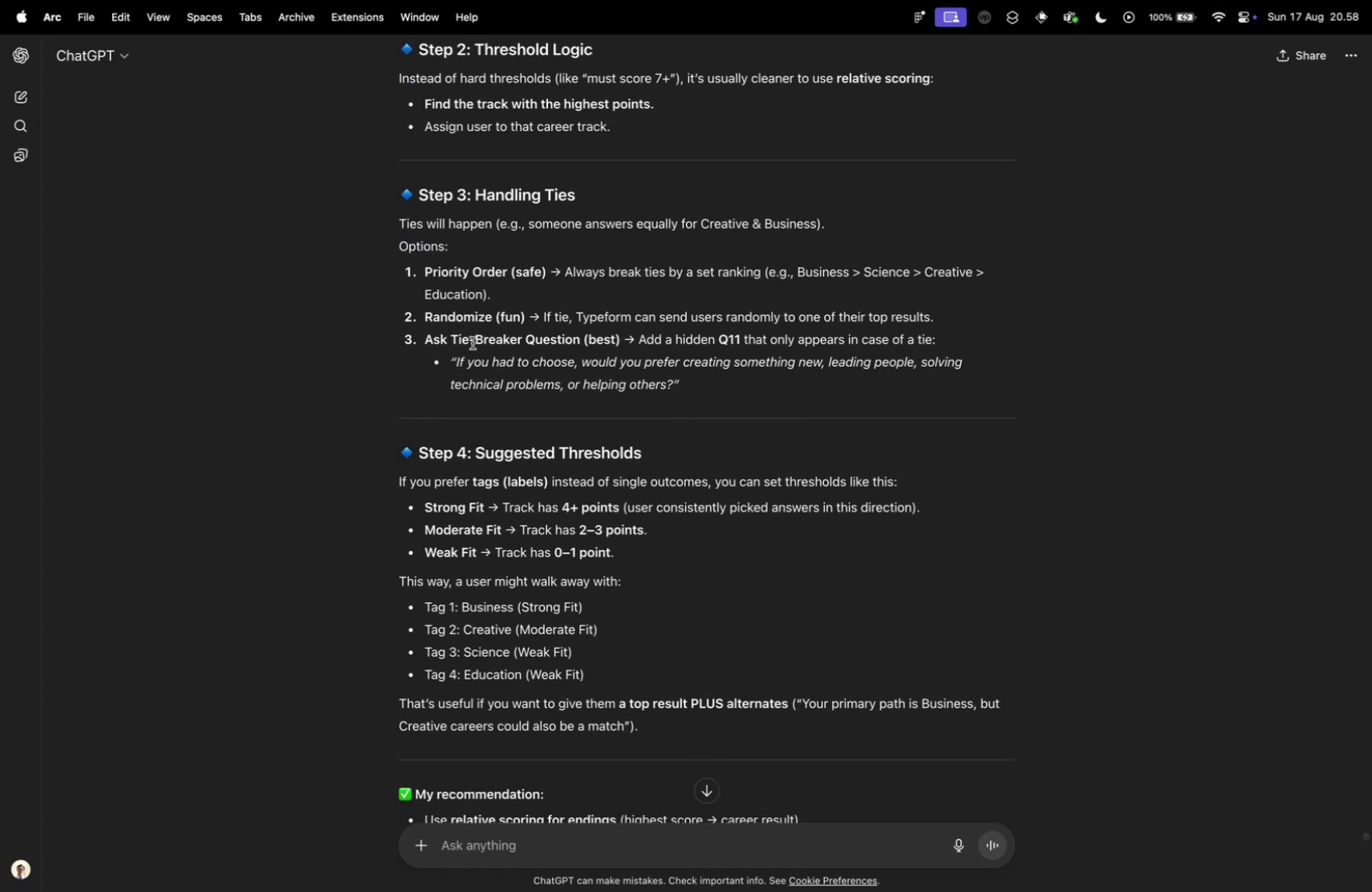 
wait(6.9)
 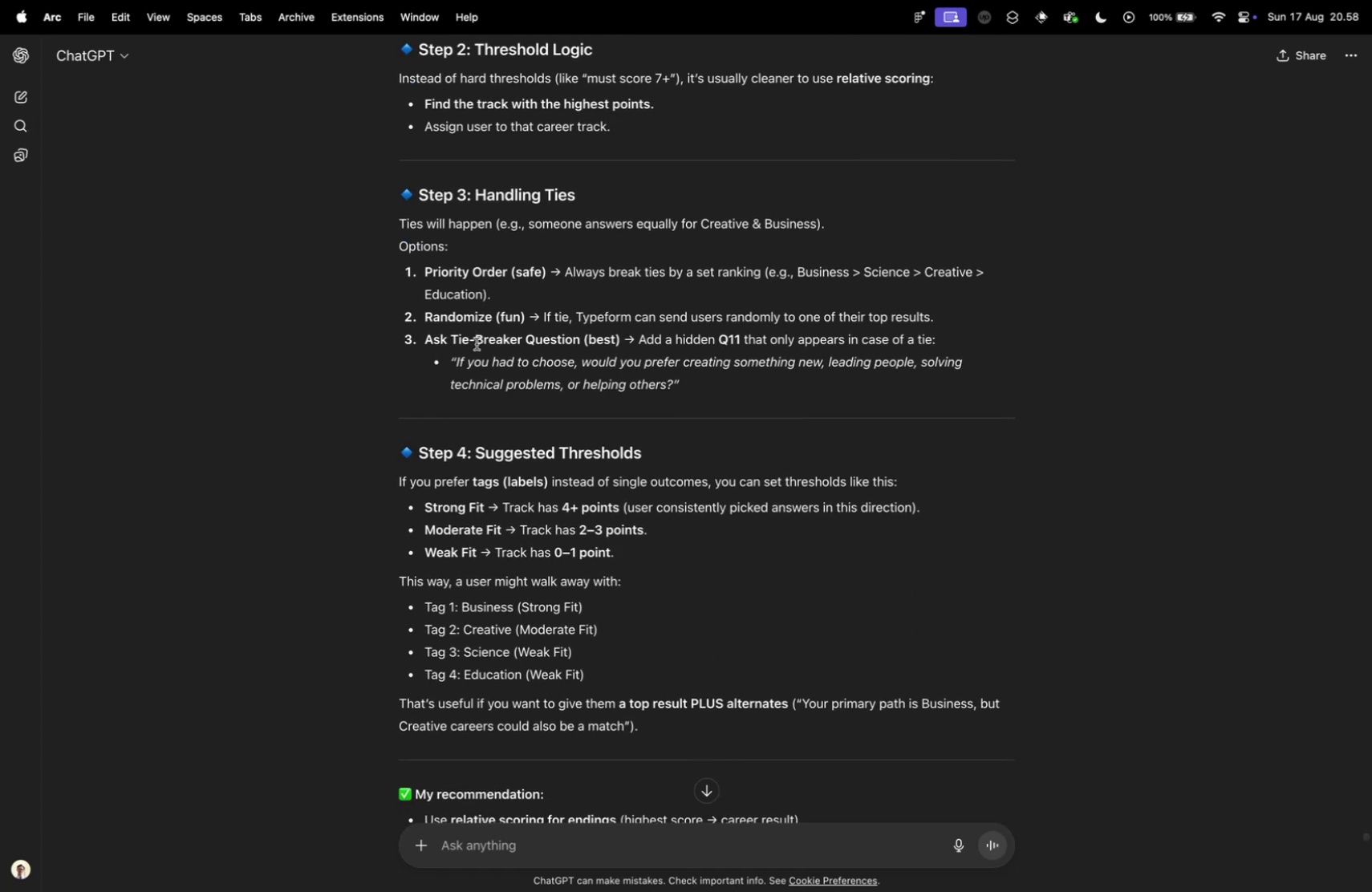 
scroll: coordinate [473, 343], scroll_direction: down, amount: 4.0
 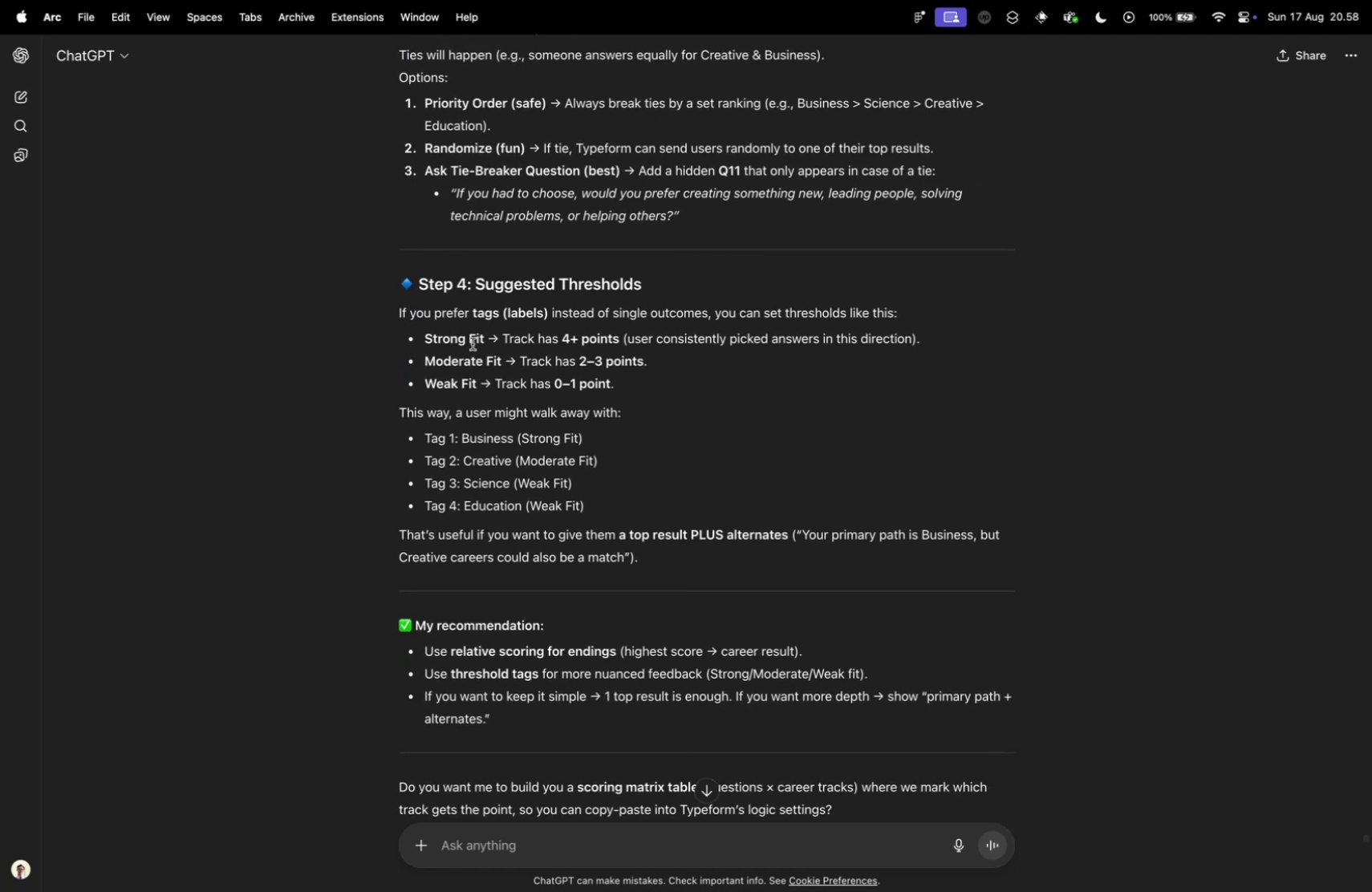 
wait(10.04)
 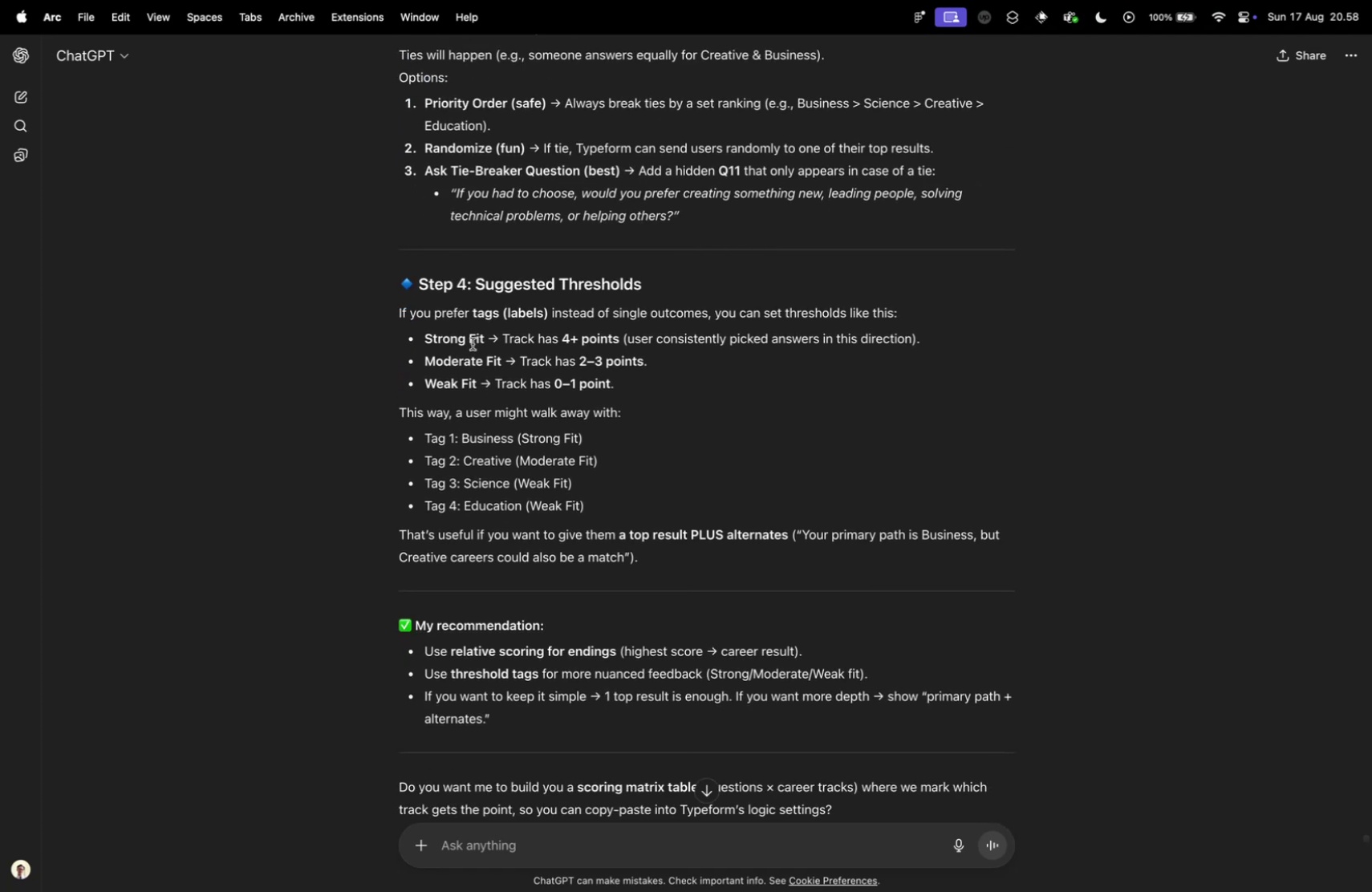 
scroll: coordinate [473, 344], scroll_direction: down, amount: 4.0
 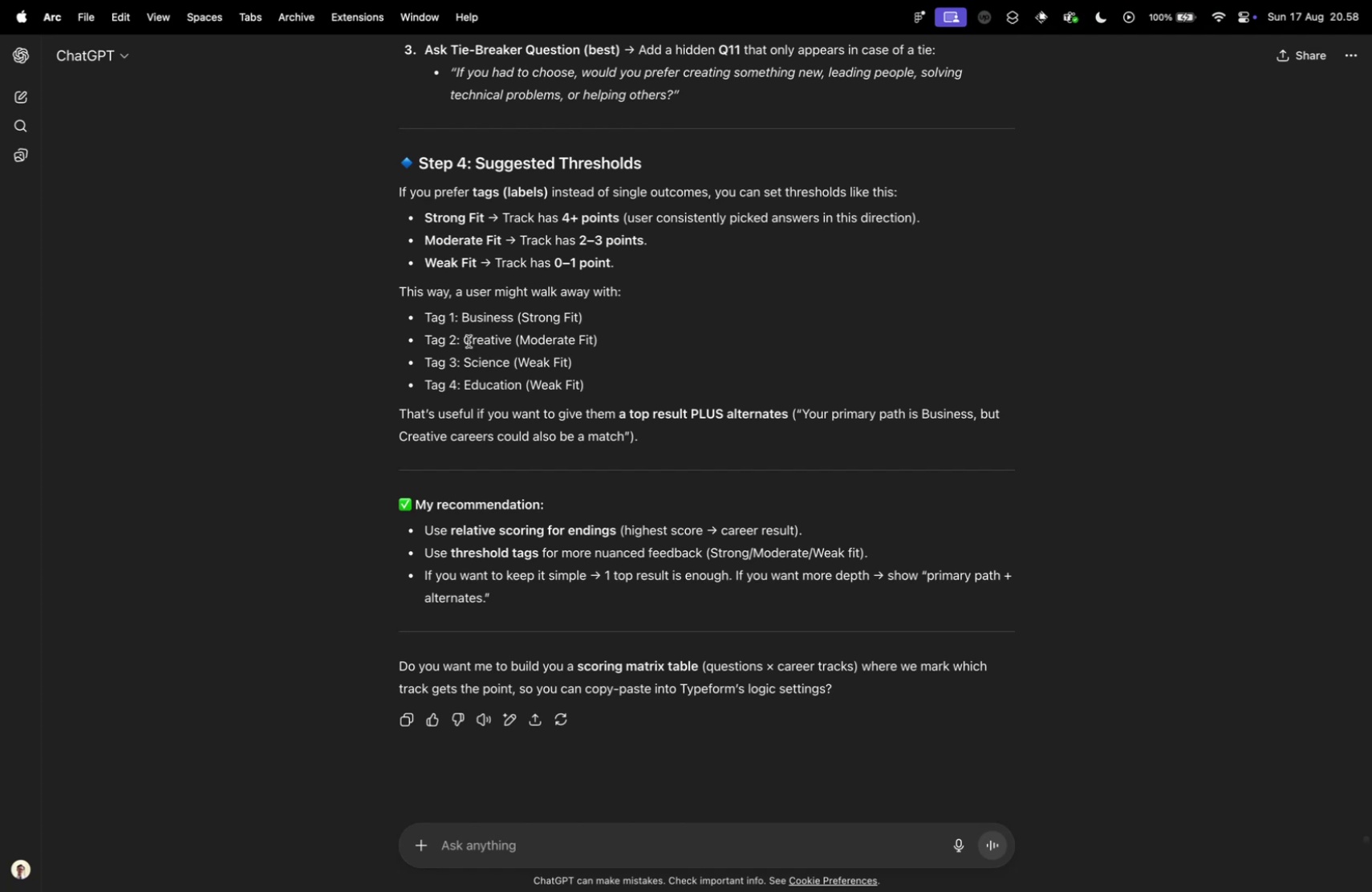 
wait(22.39)
 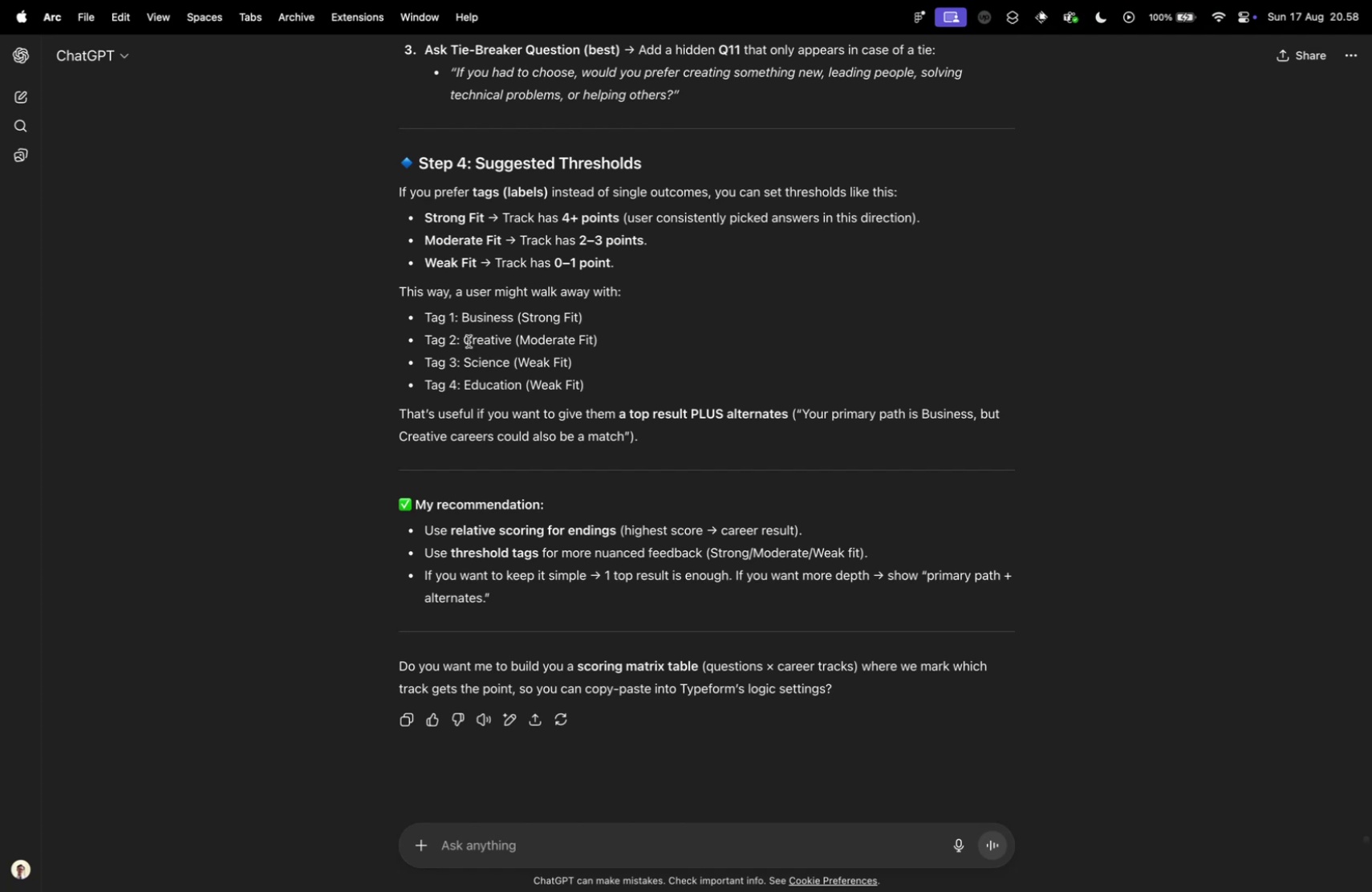 
left_click([672, 842])
 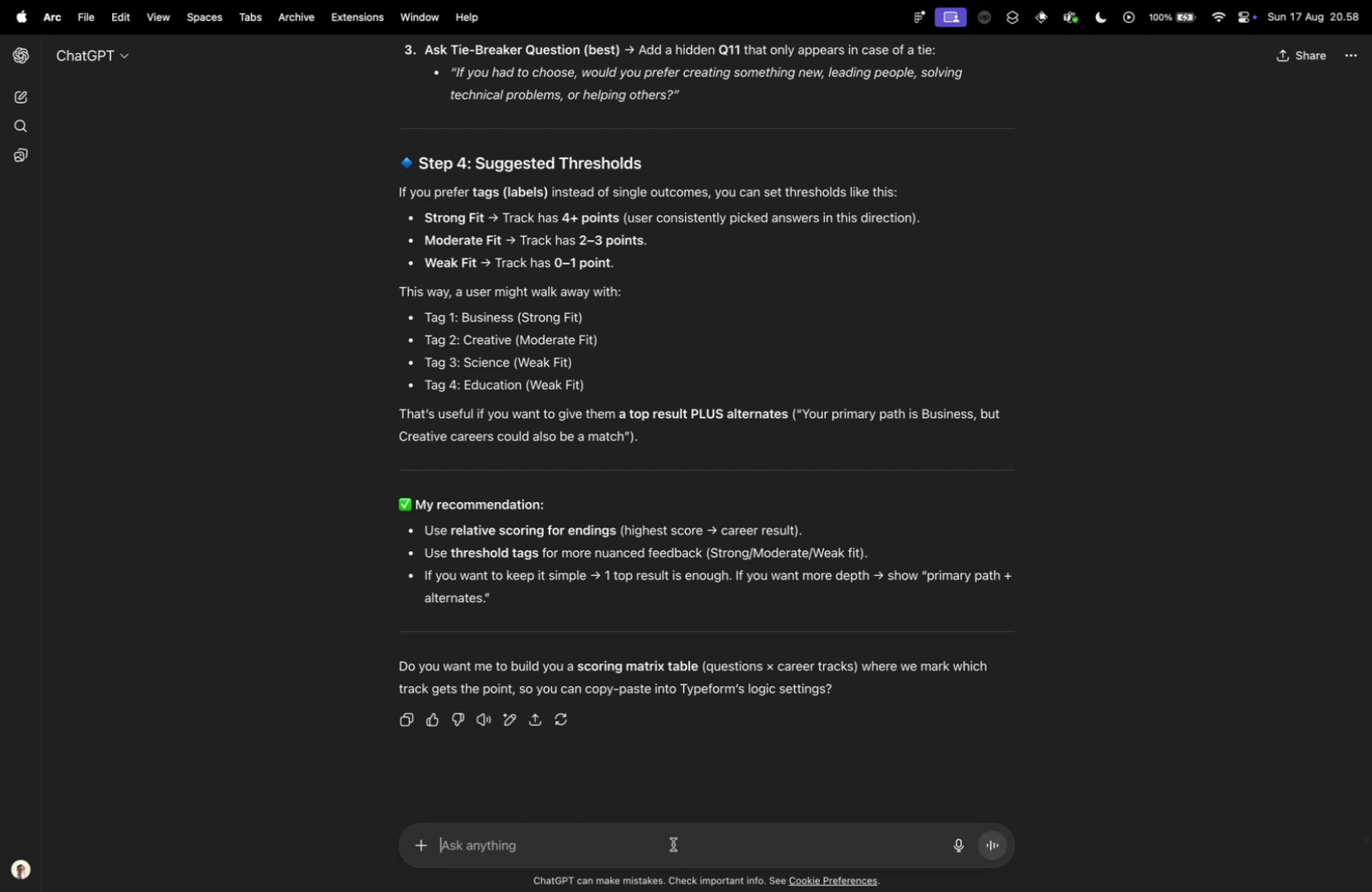 
type(yes please)
 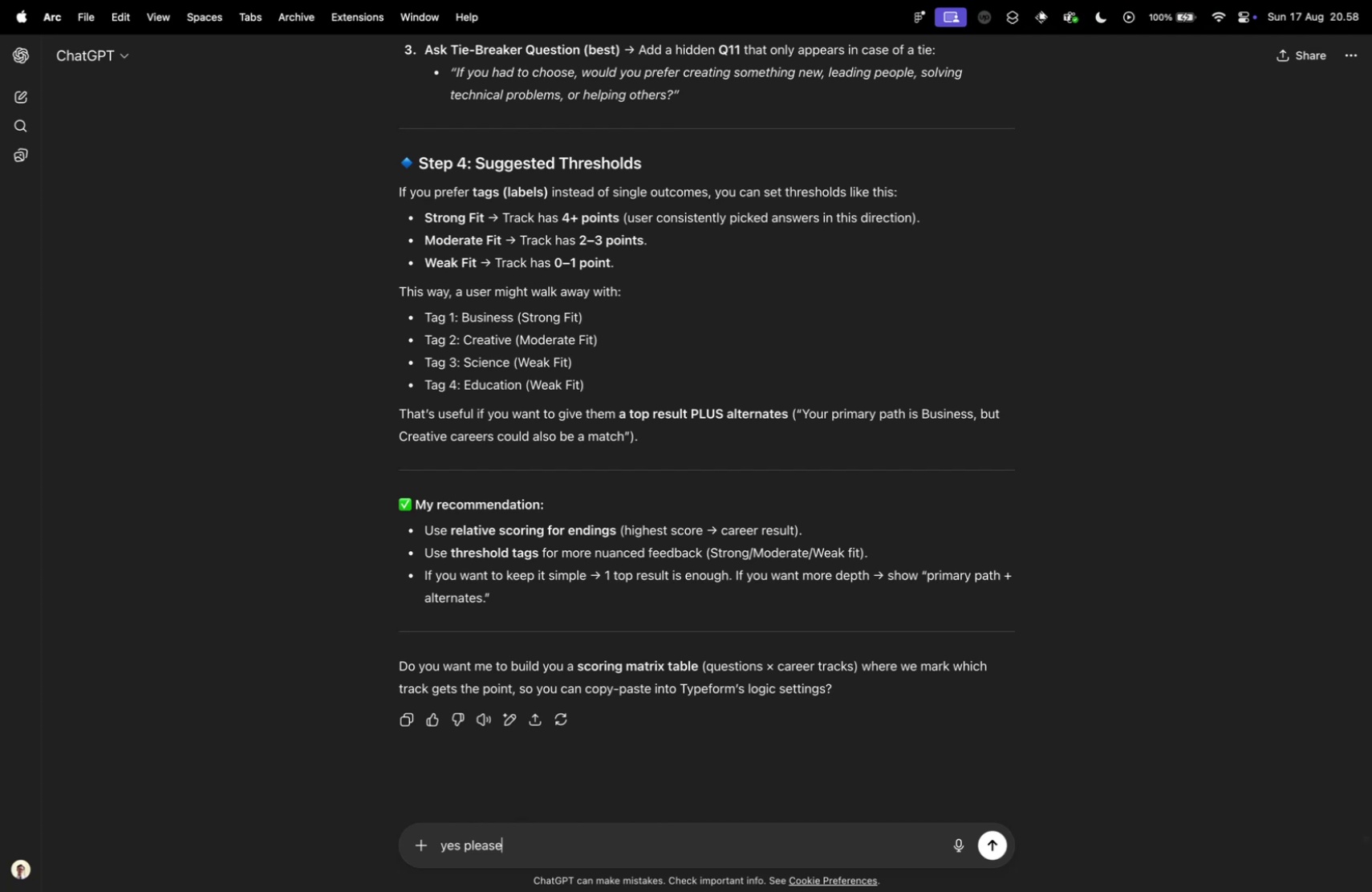 
key(Enter)
 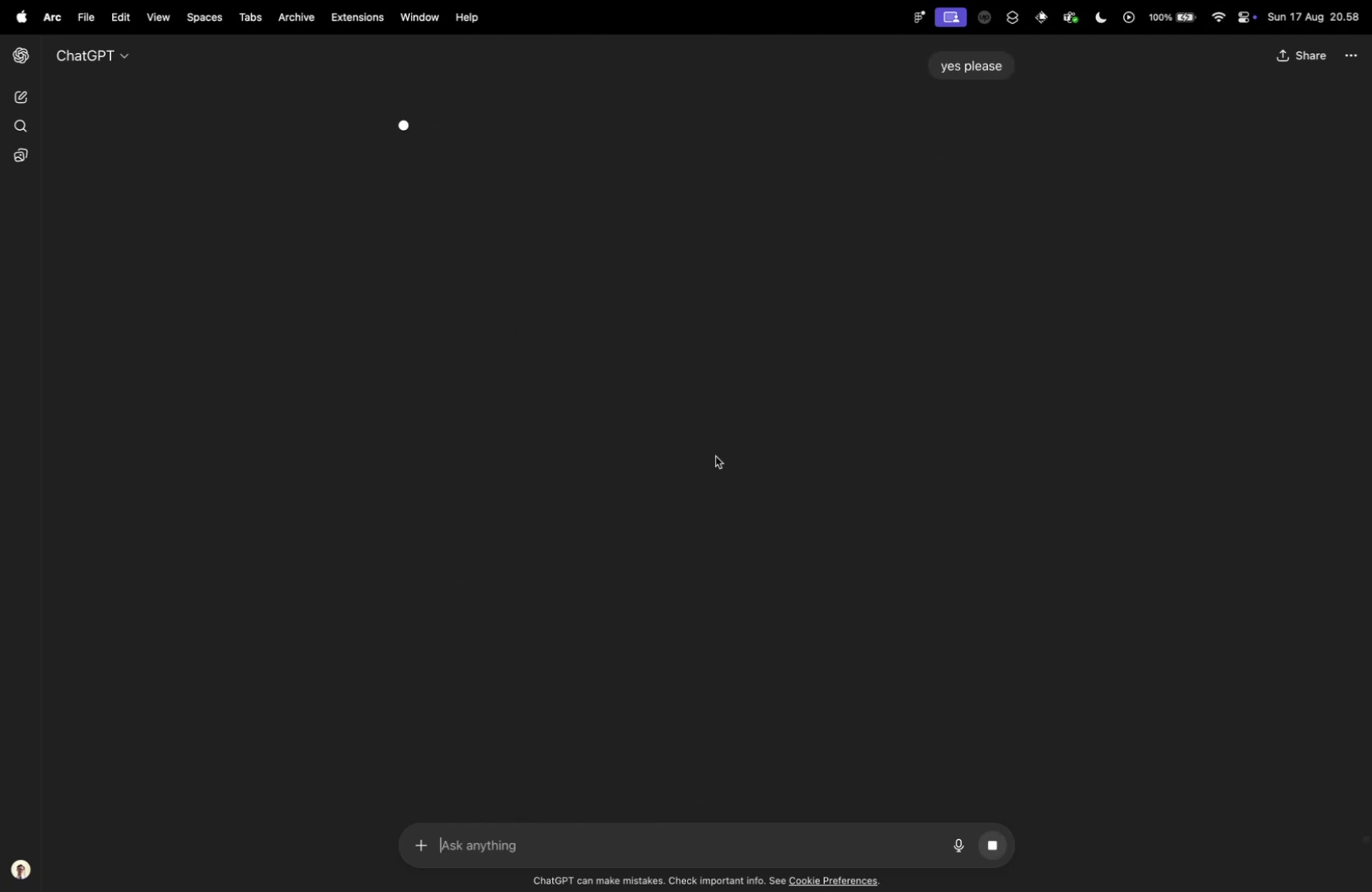 
scroll: coordinate [704, 468], scroll_direction: up, amount: 2.0
 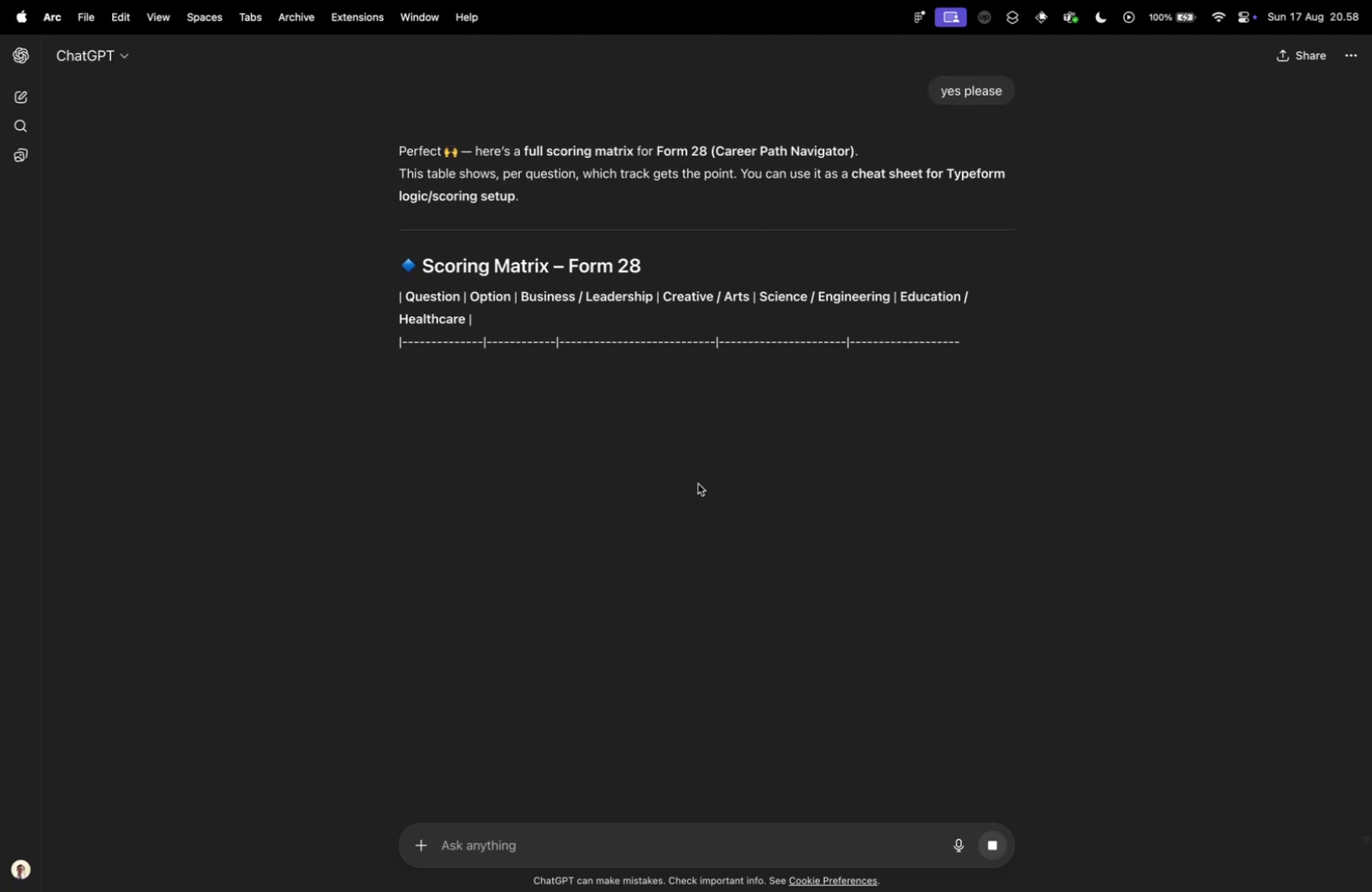 
wait(9.28)
 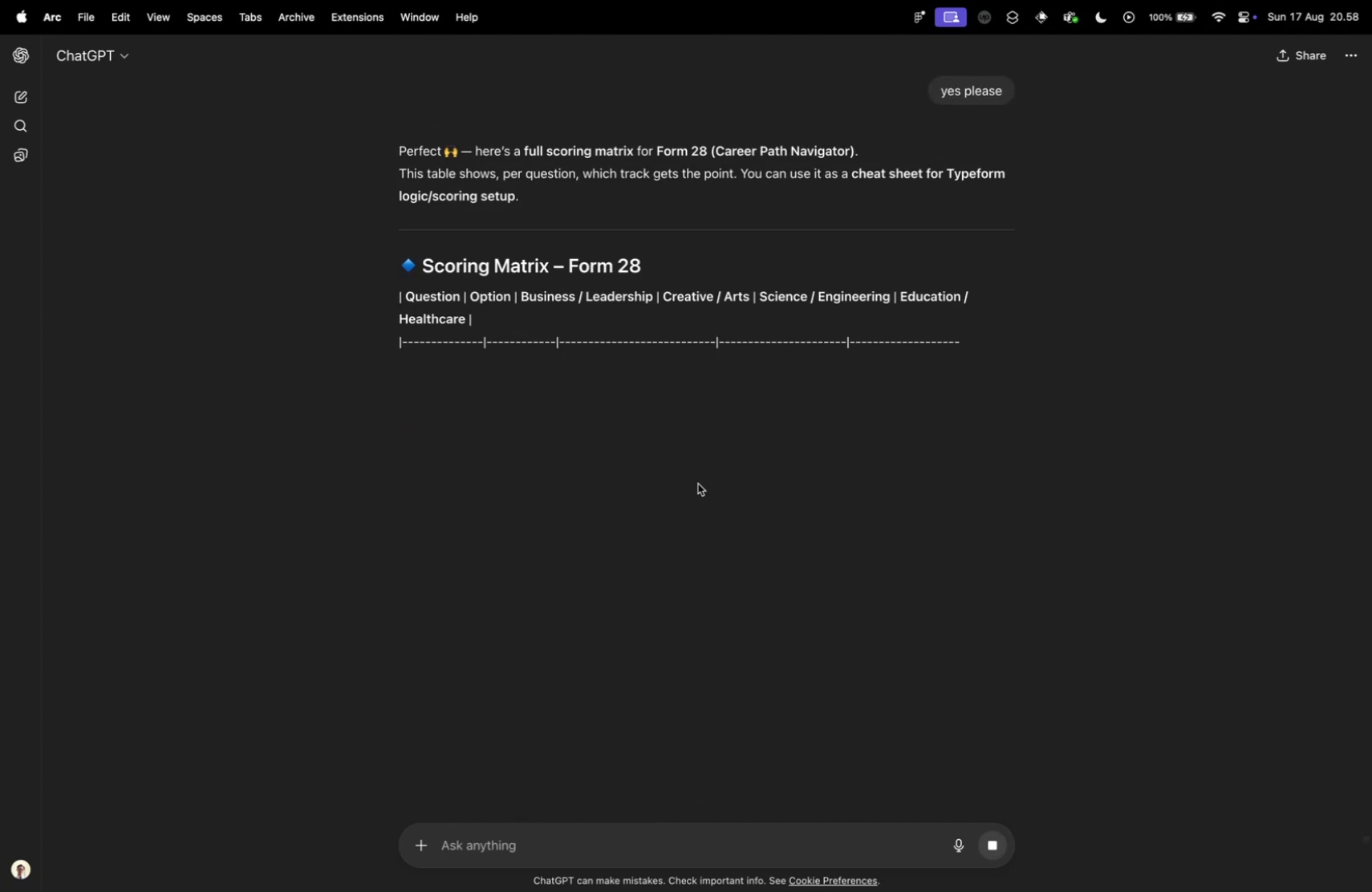 
scroll: coordinate [704, 408], scroll_direction: down, amount: 328.0
 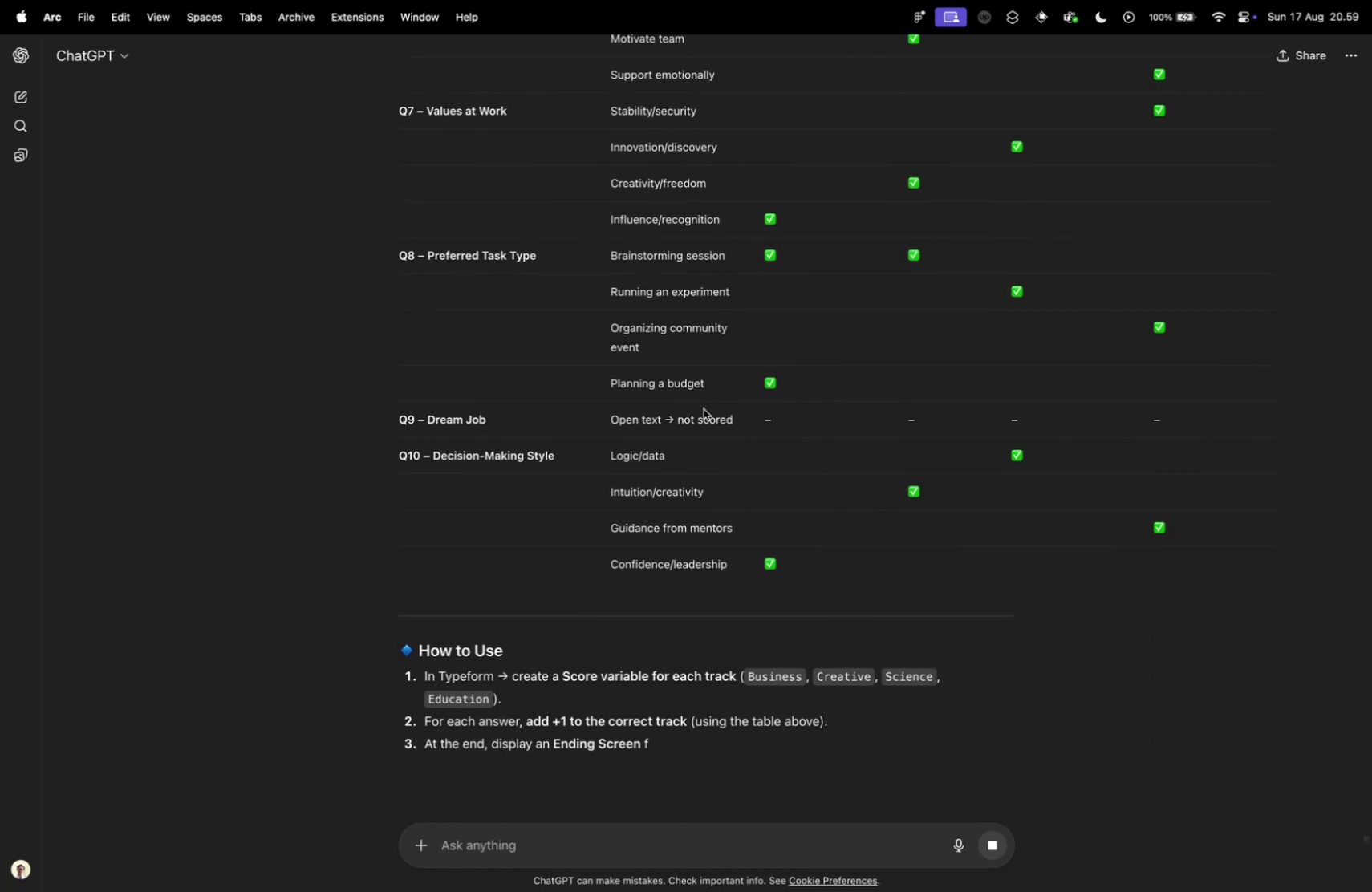 
scroll: coordinate [704, 408], scroll_direction: down, amount: 12.0
 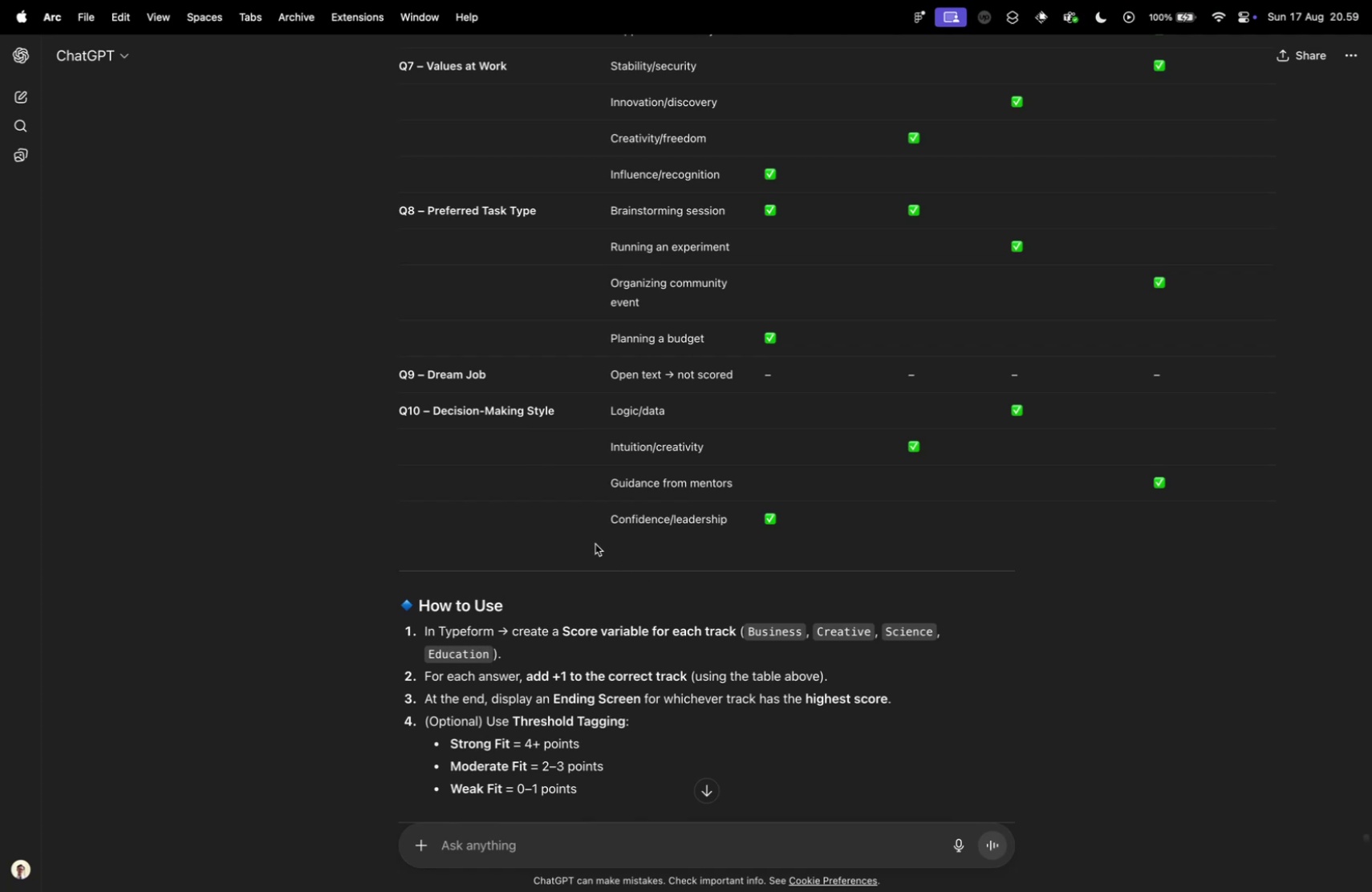 
wait(12.07)
 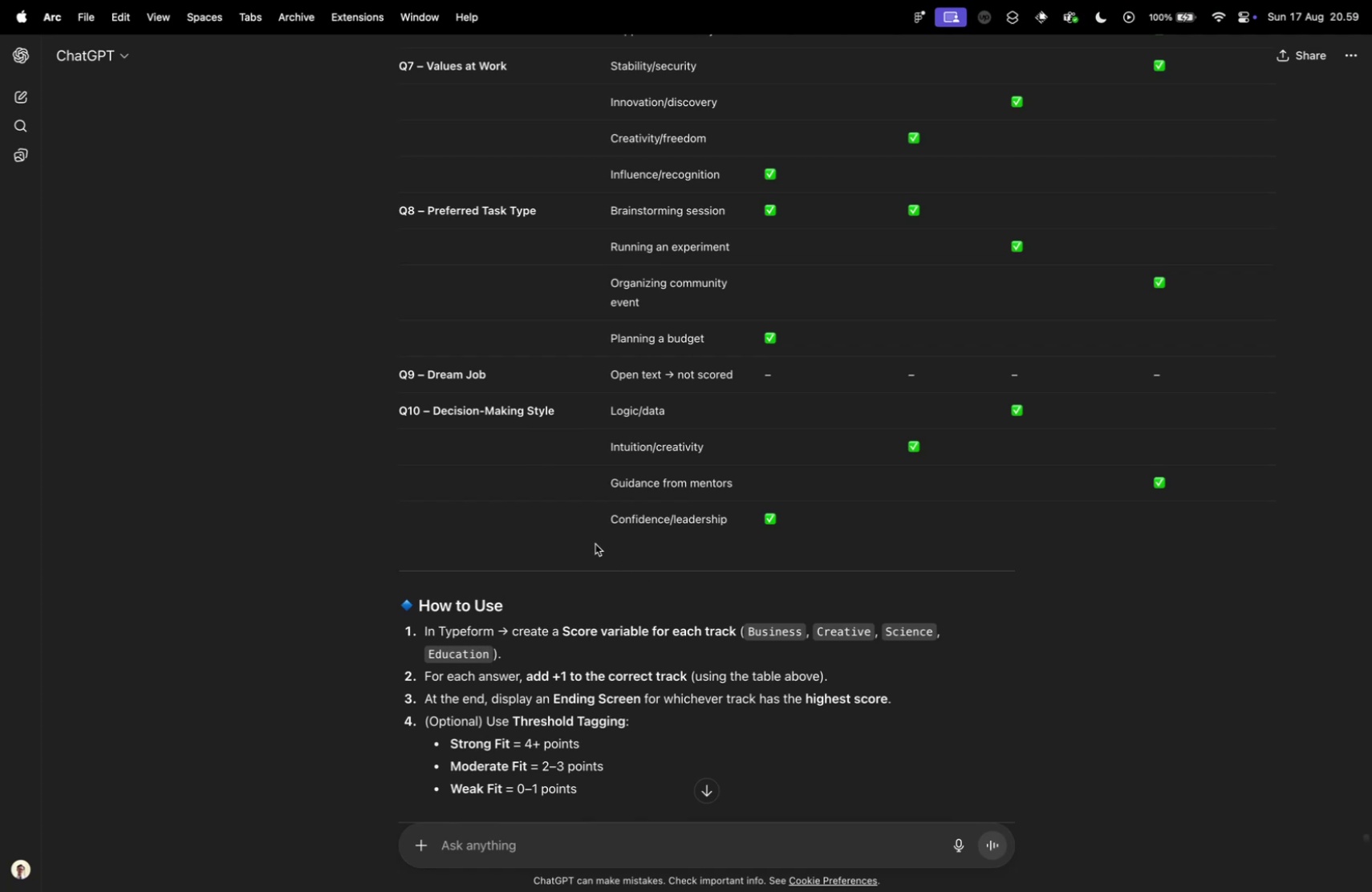 
scroll: coordinate [540, 594], scroll_direction: down, amount: 12.0
 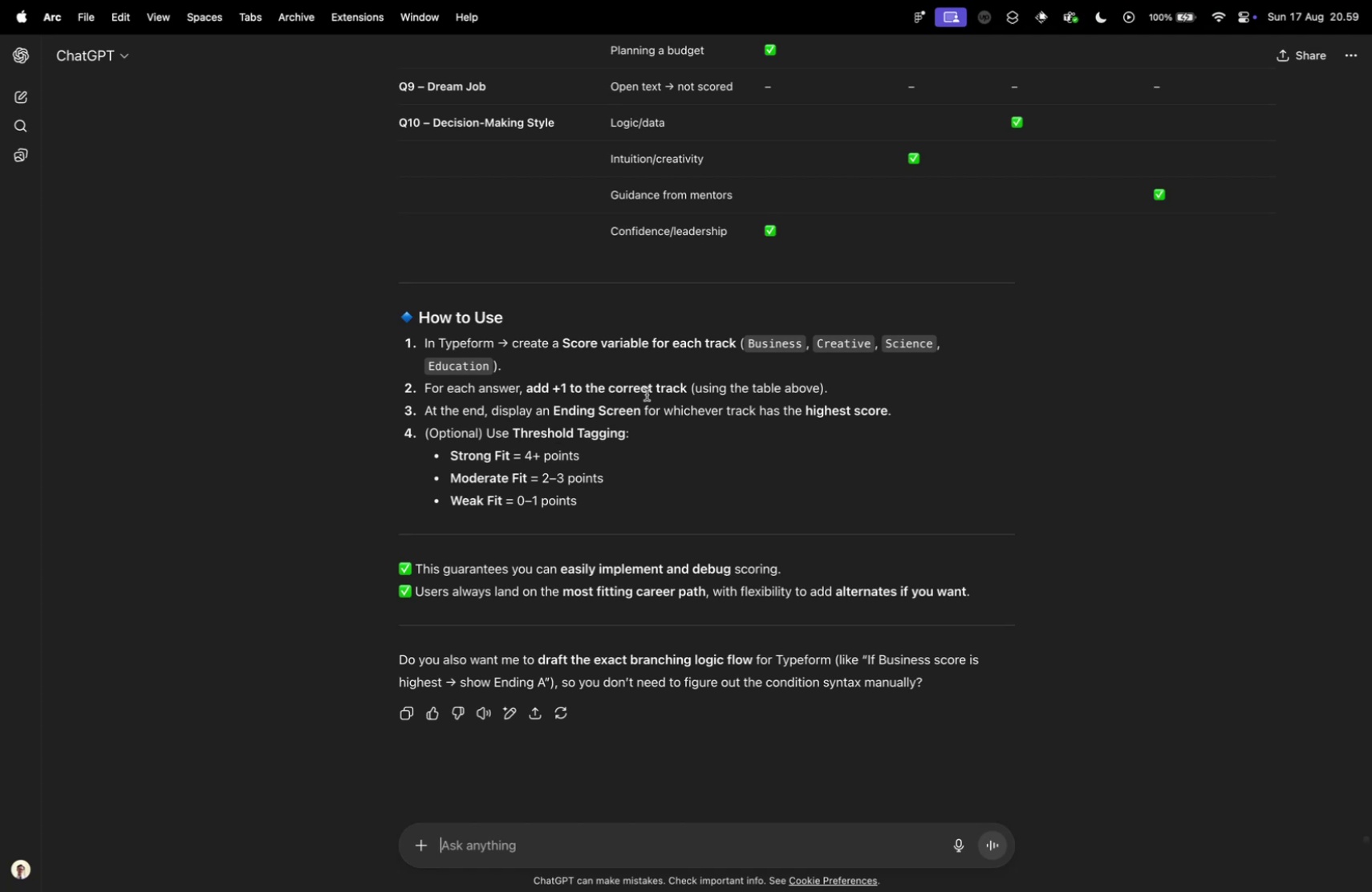 
key(Control+ControlLeft)
 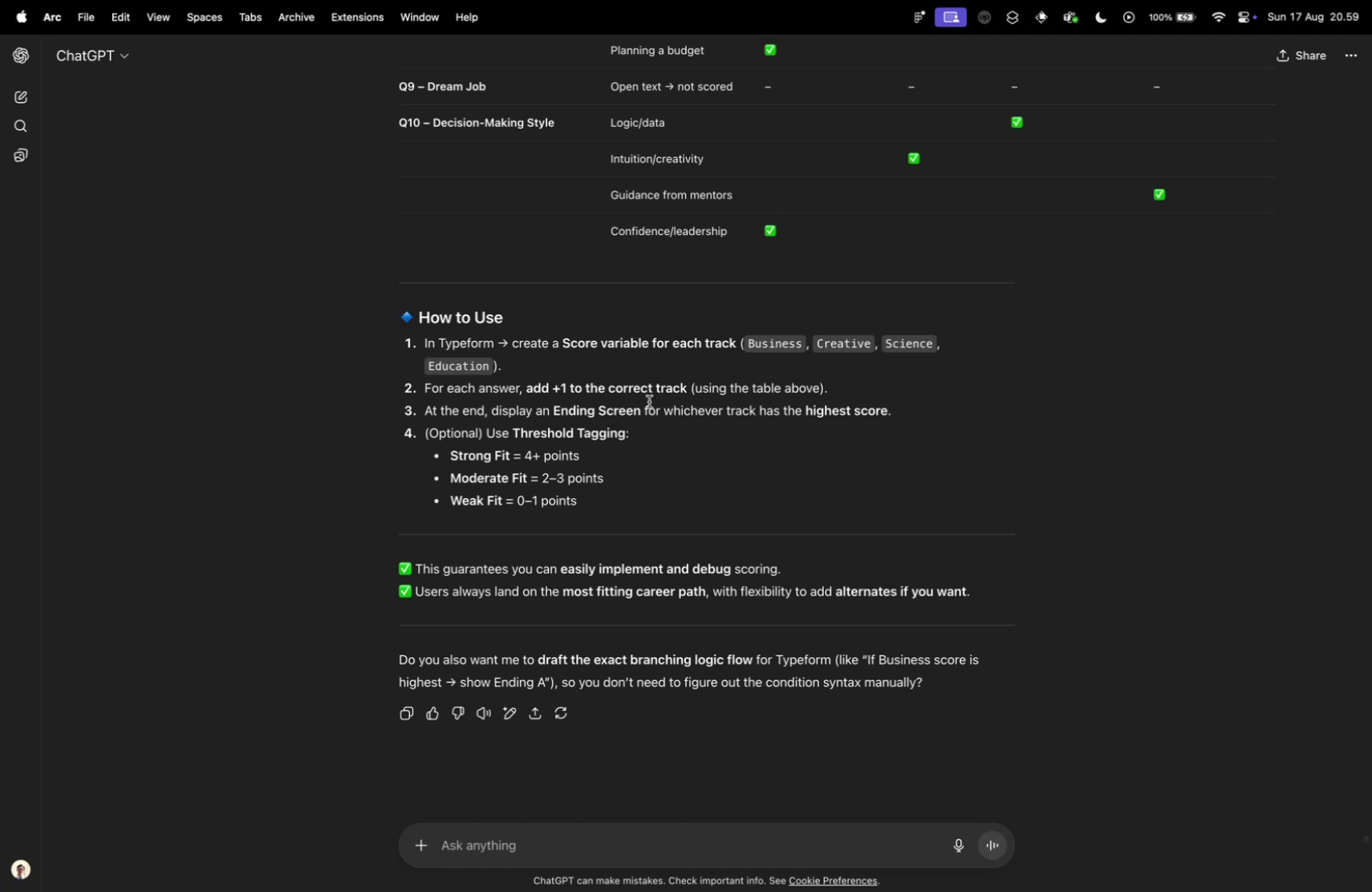 
key(Control+Tab)
 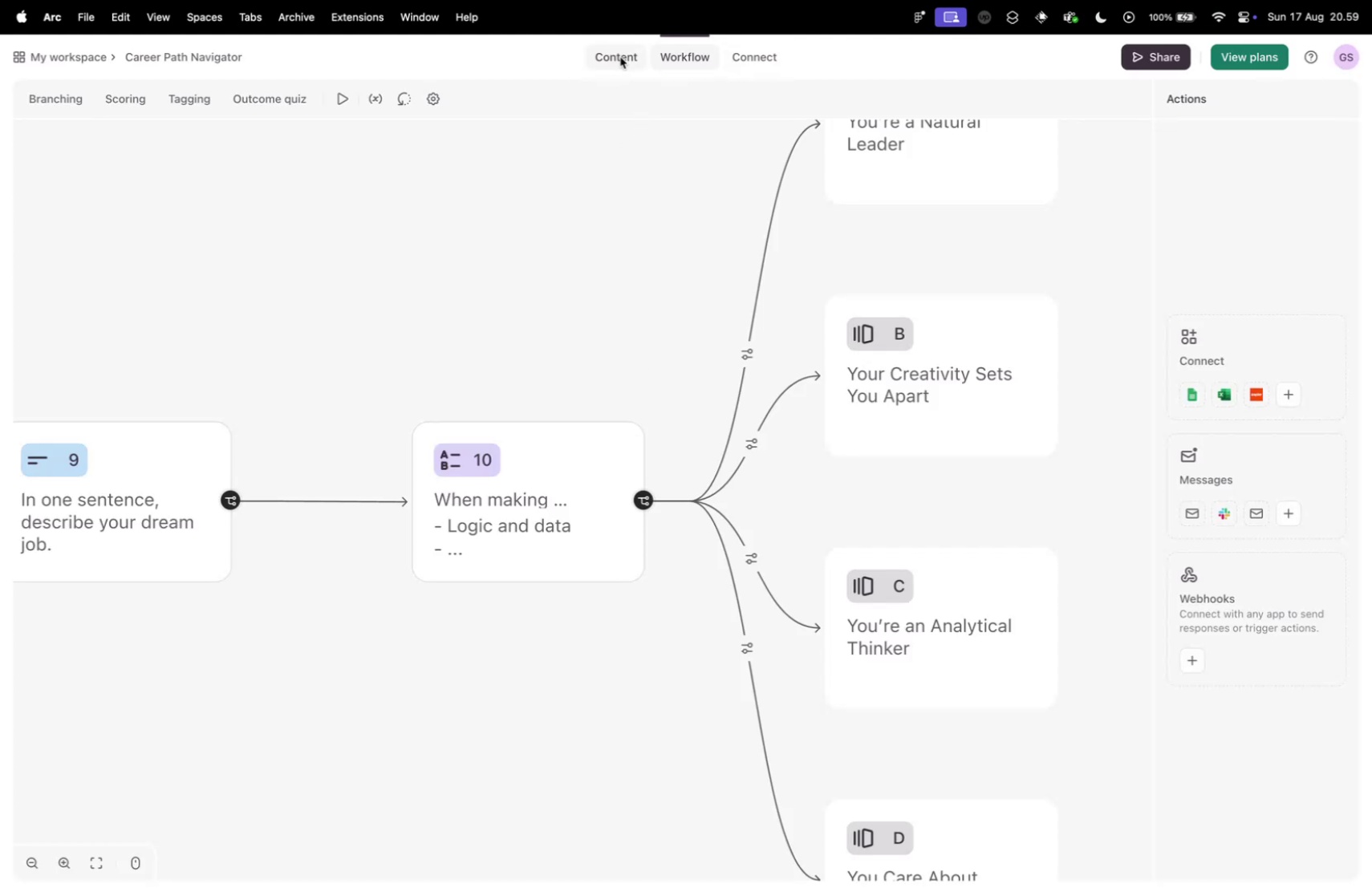 
left_click([188, 100])
 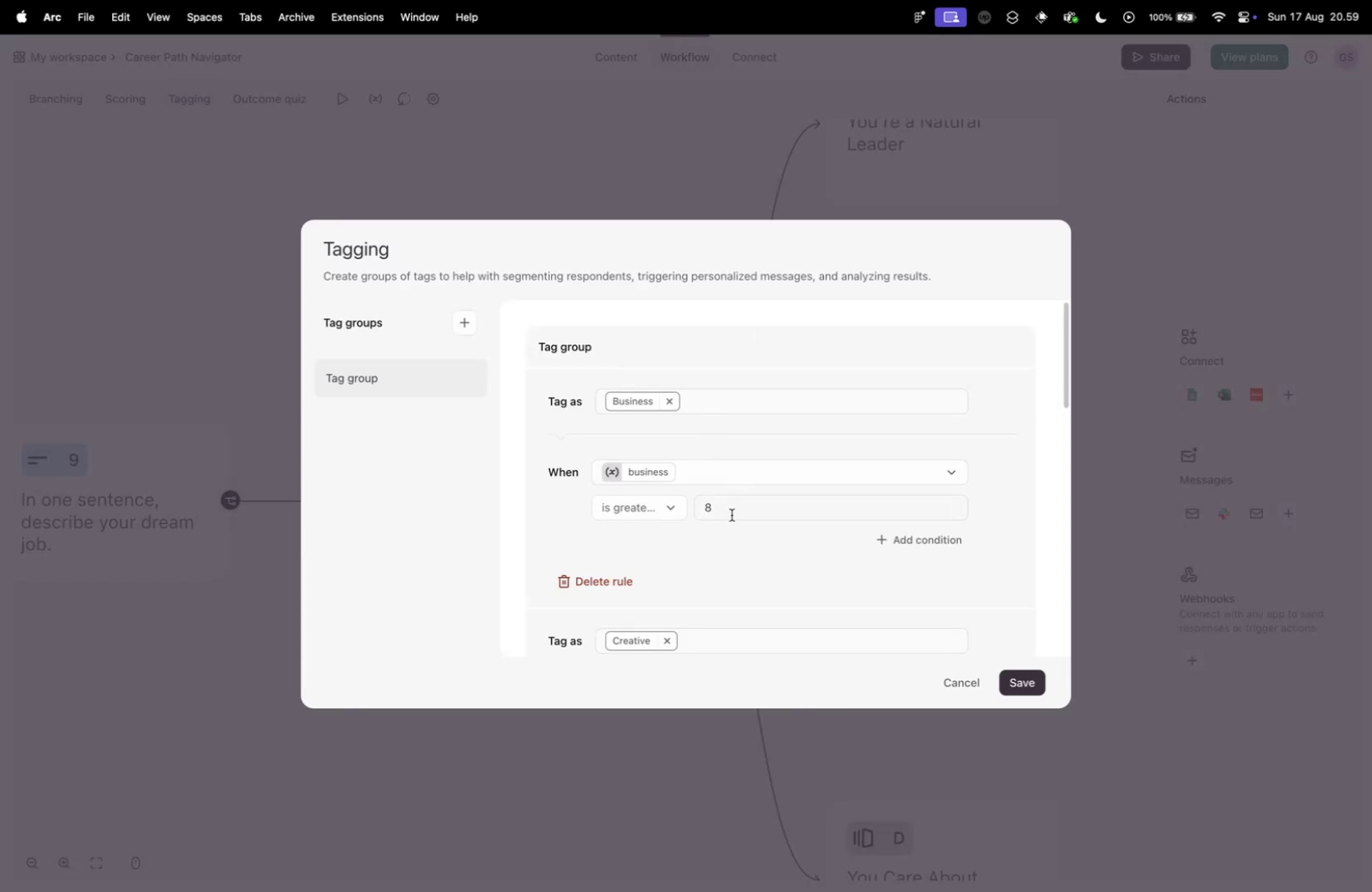 
double_click([724, 509])
 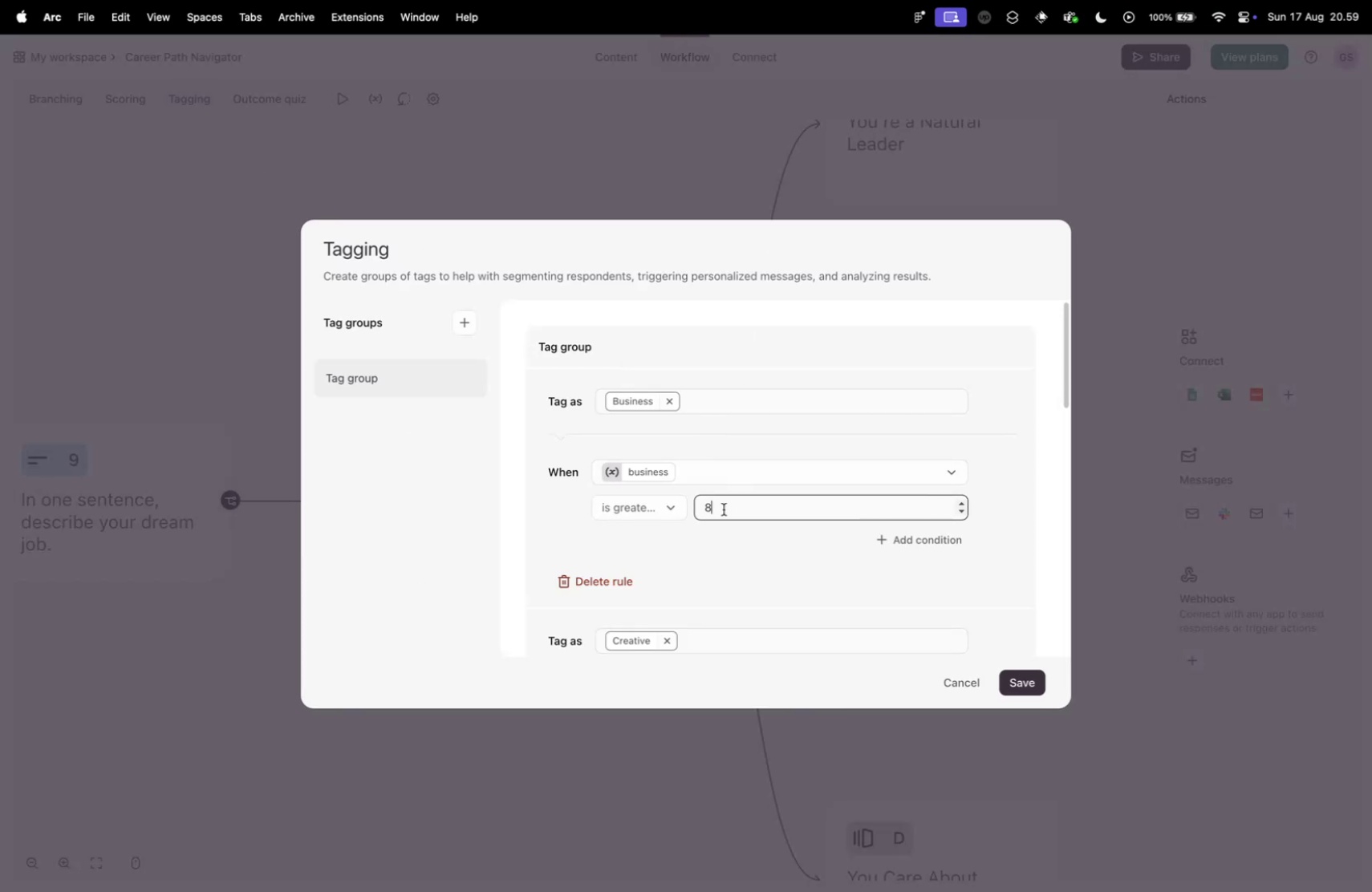 
triple_click([724, 509])
 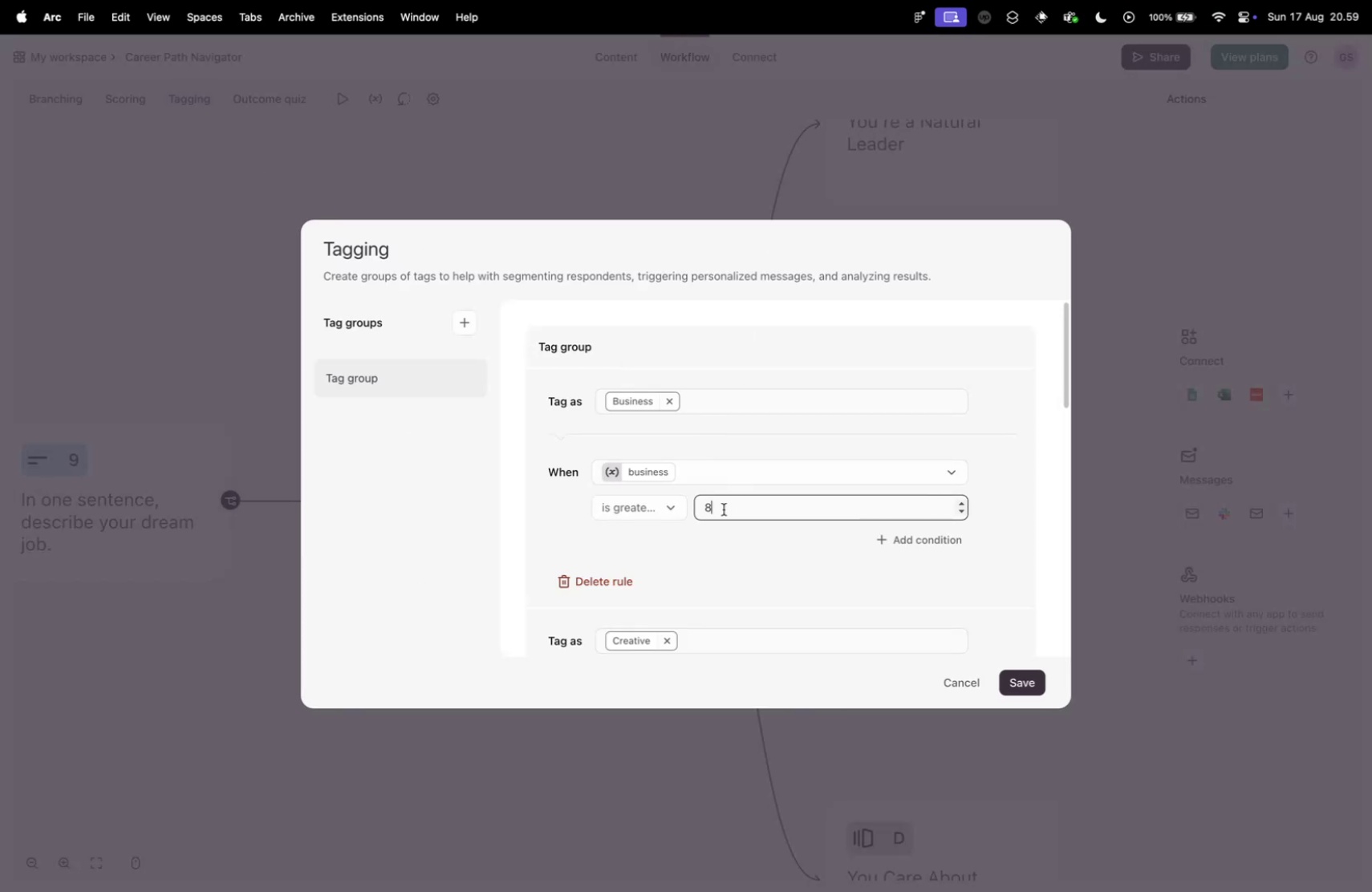 
triple_click([724, 509])
 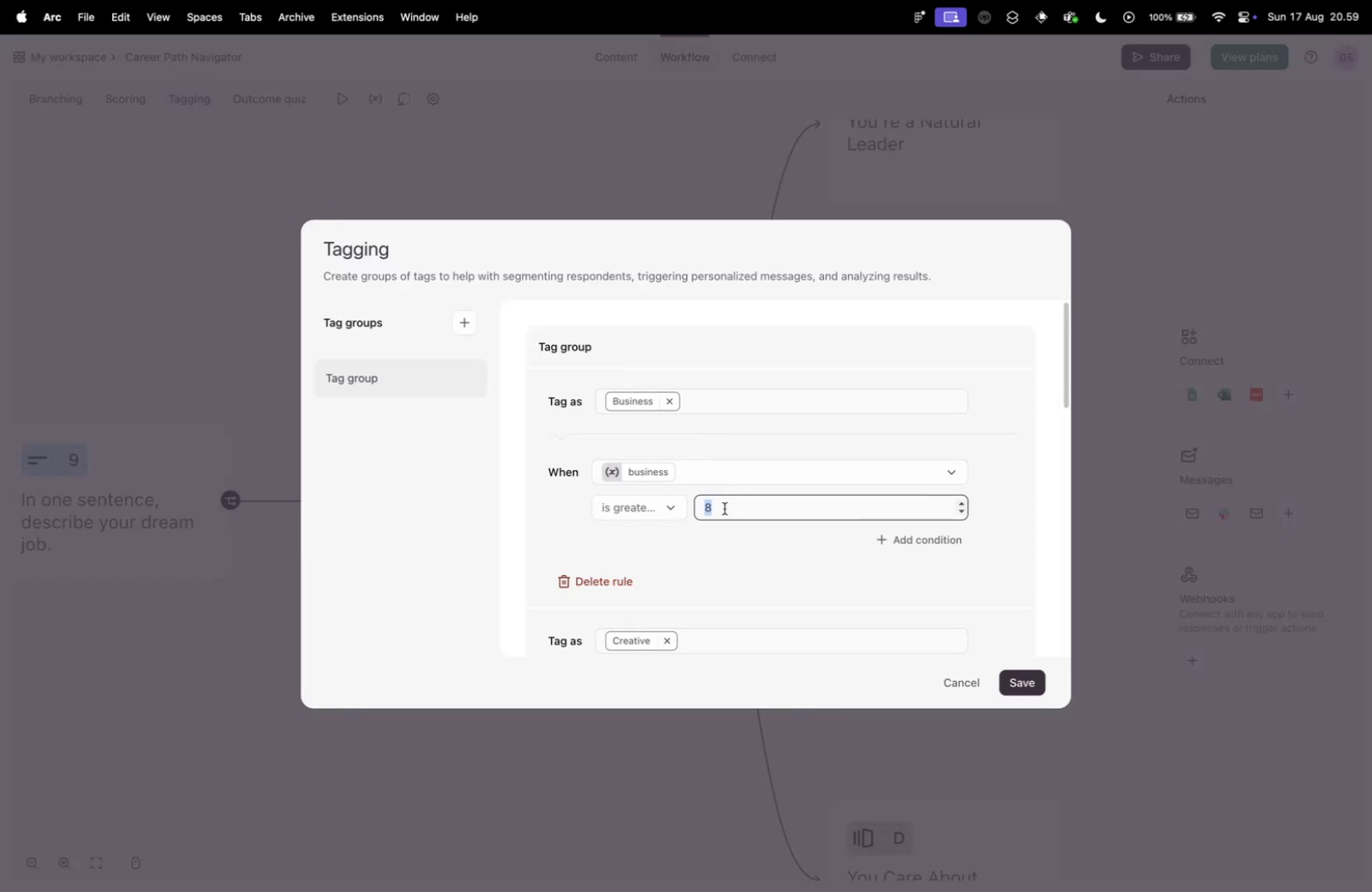 
key(4)
 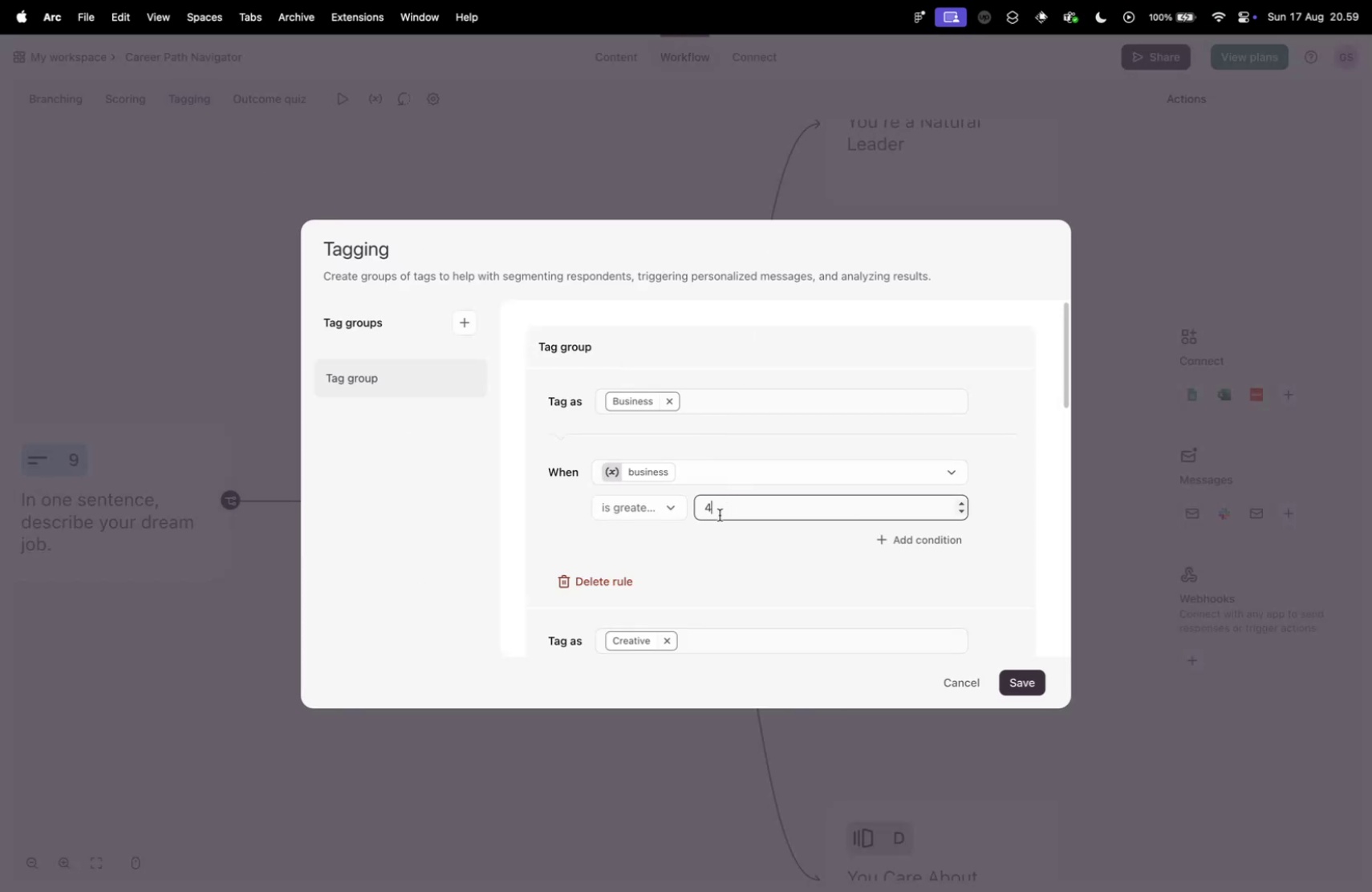 
scroll: coordinate [724, 554], scroll_direction: down, amount: 9.0
 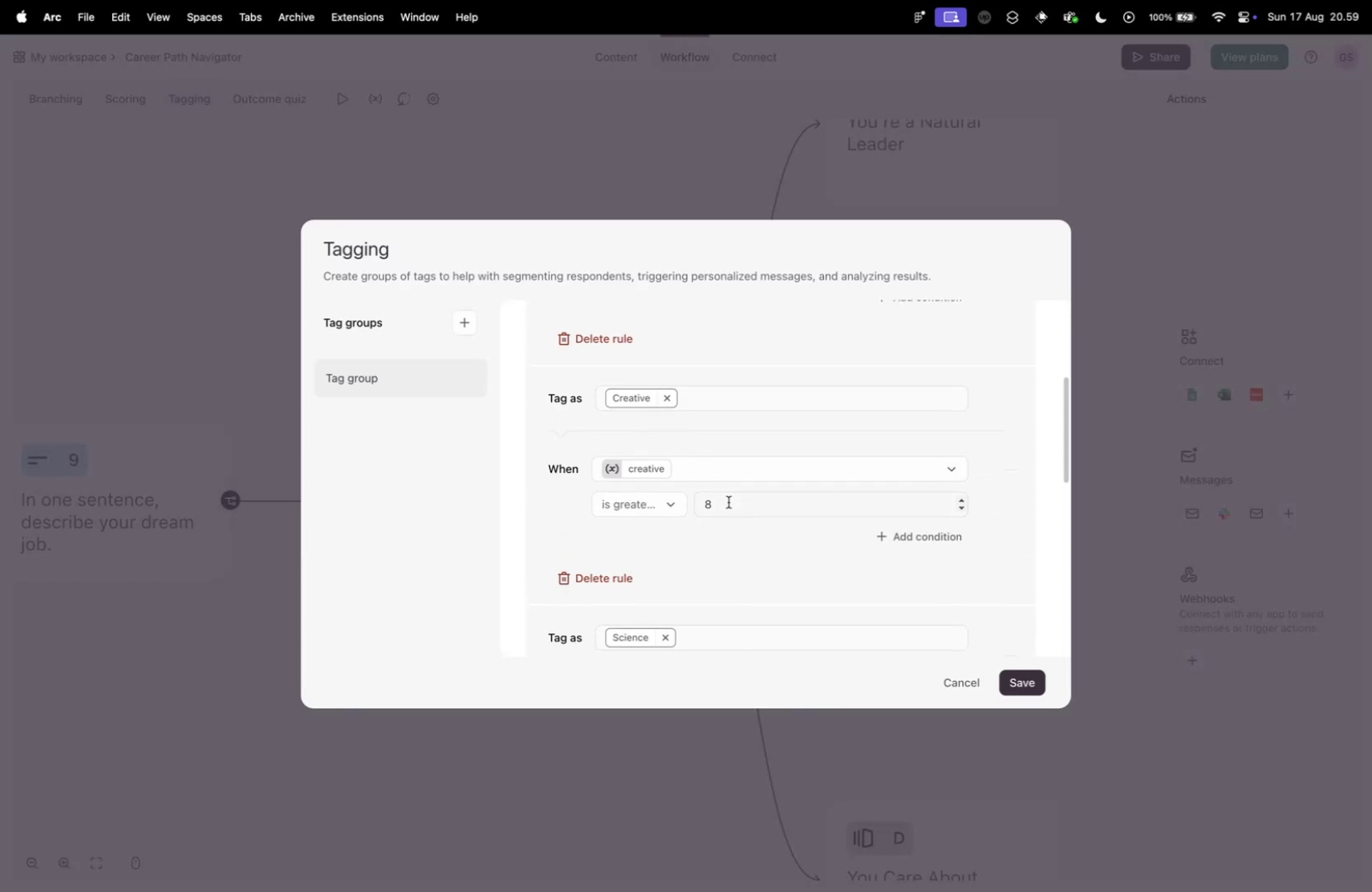 
double_click([729, 501])
 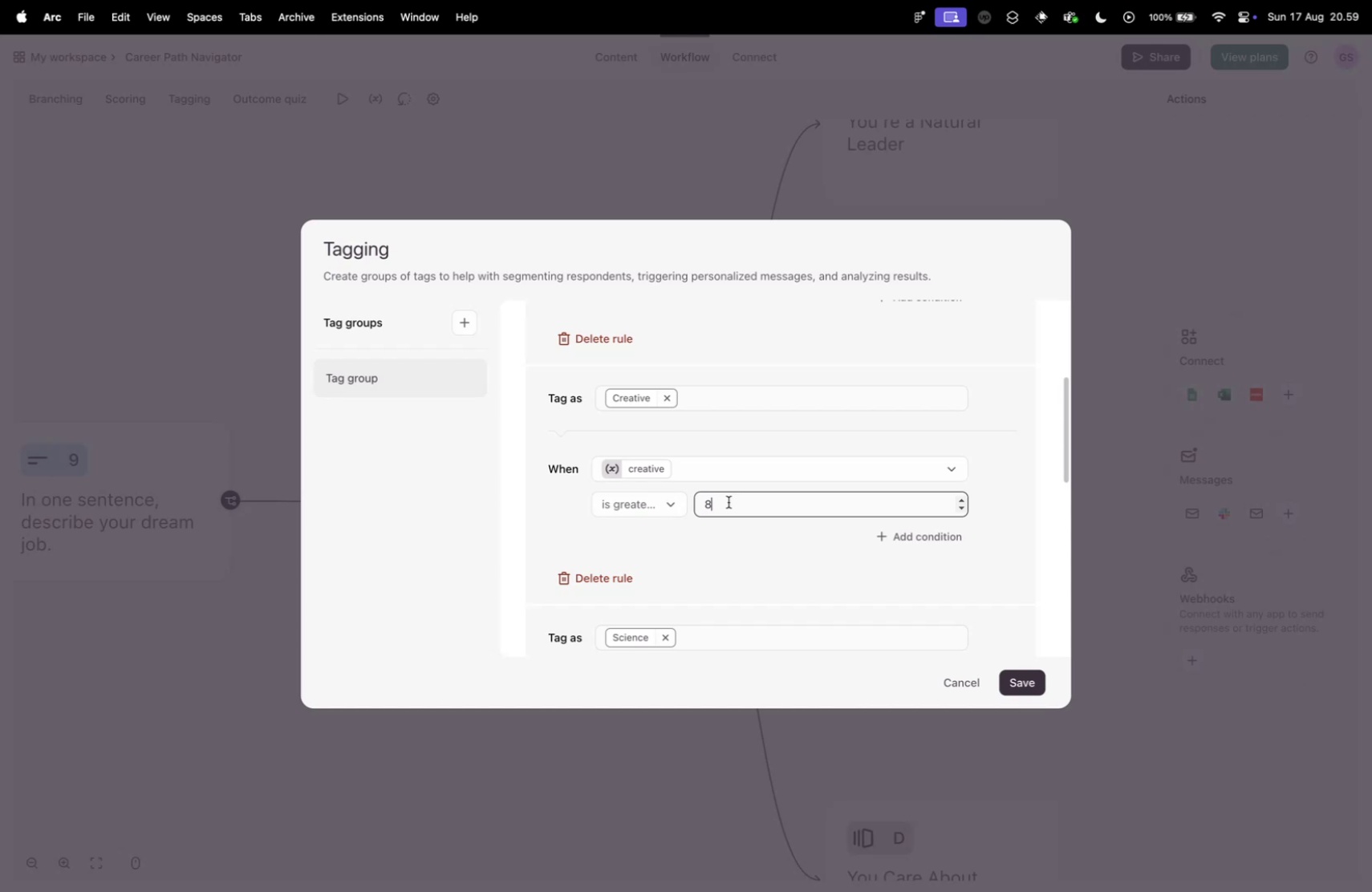 
triple_click([729, 501])
 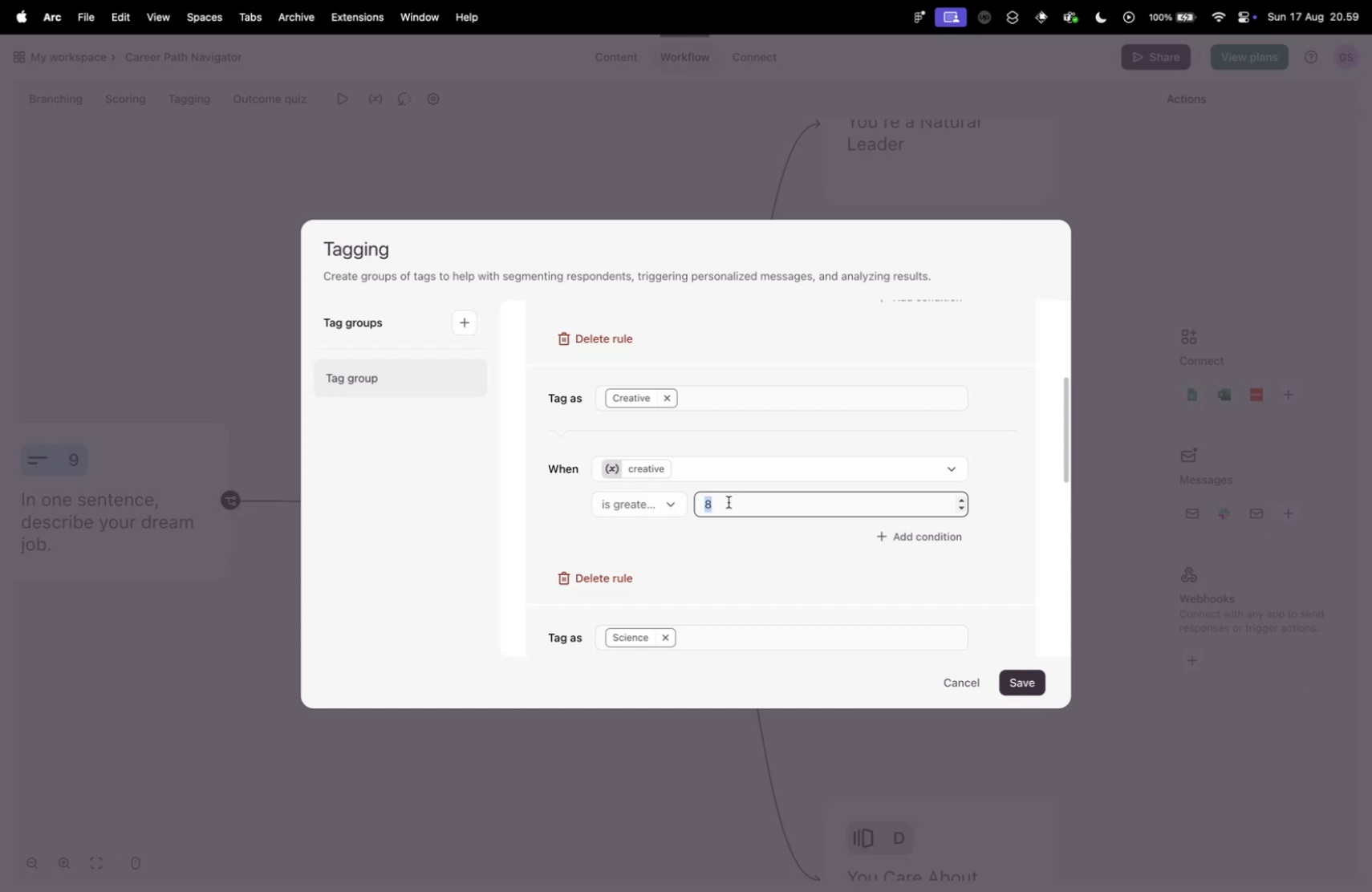 
key(4)
 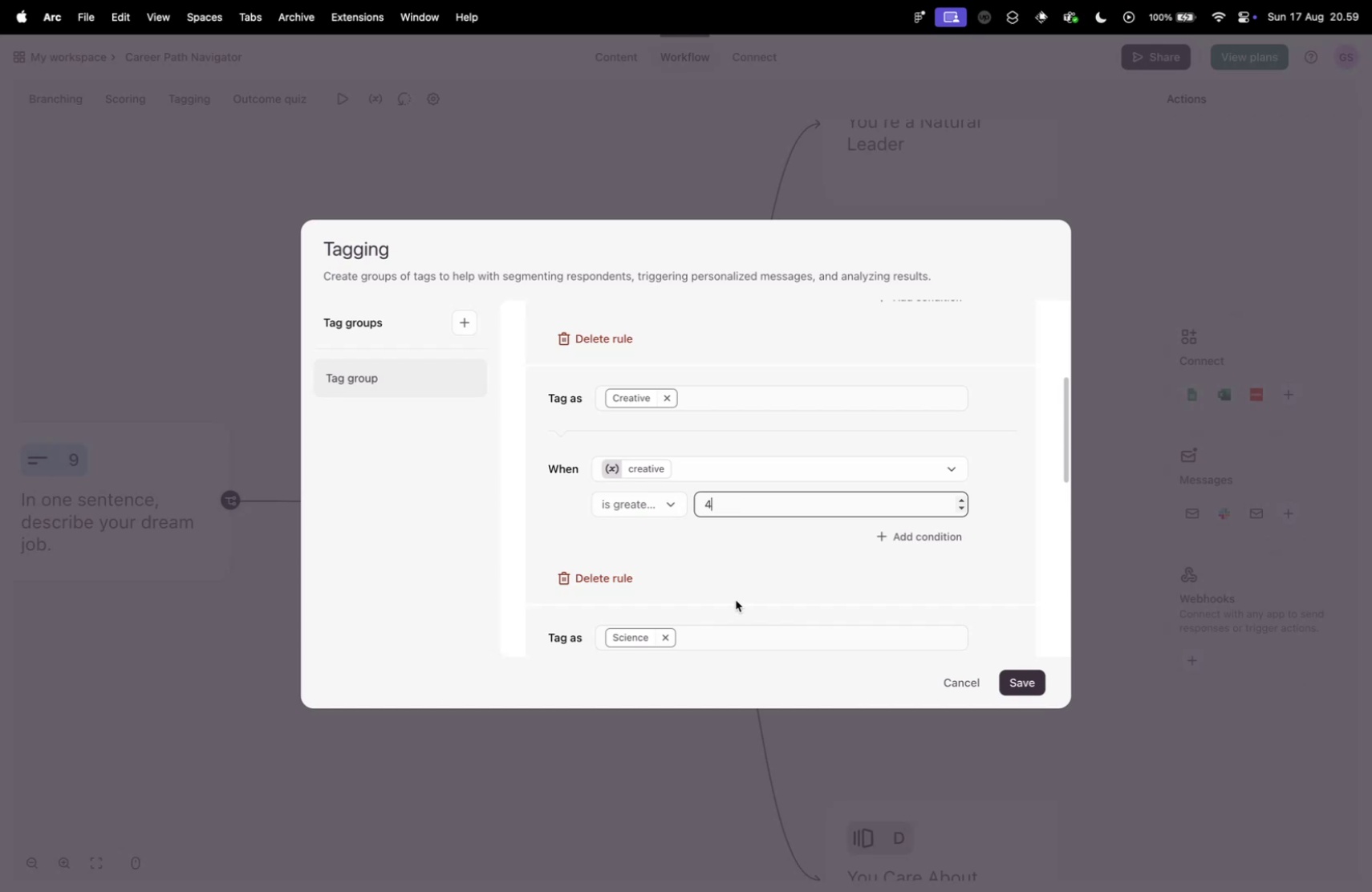 
scroll: coordinate [736, 593], scroll_direction: down, amount: 5.0
 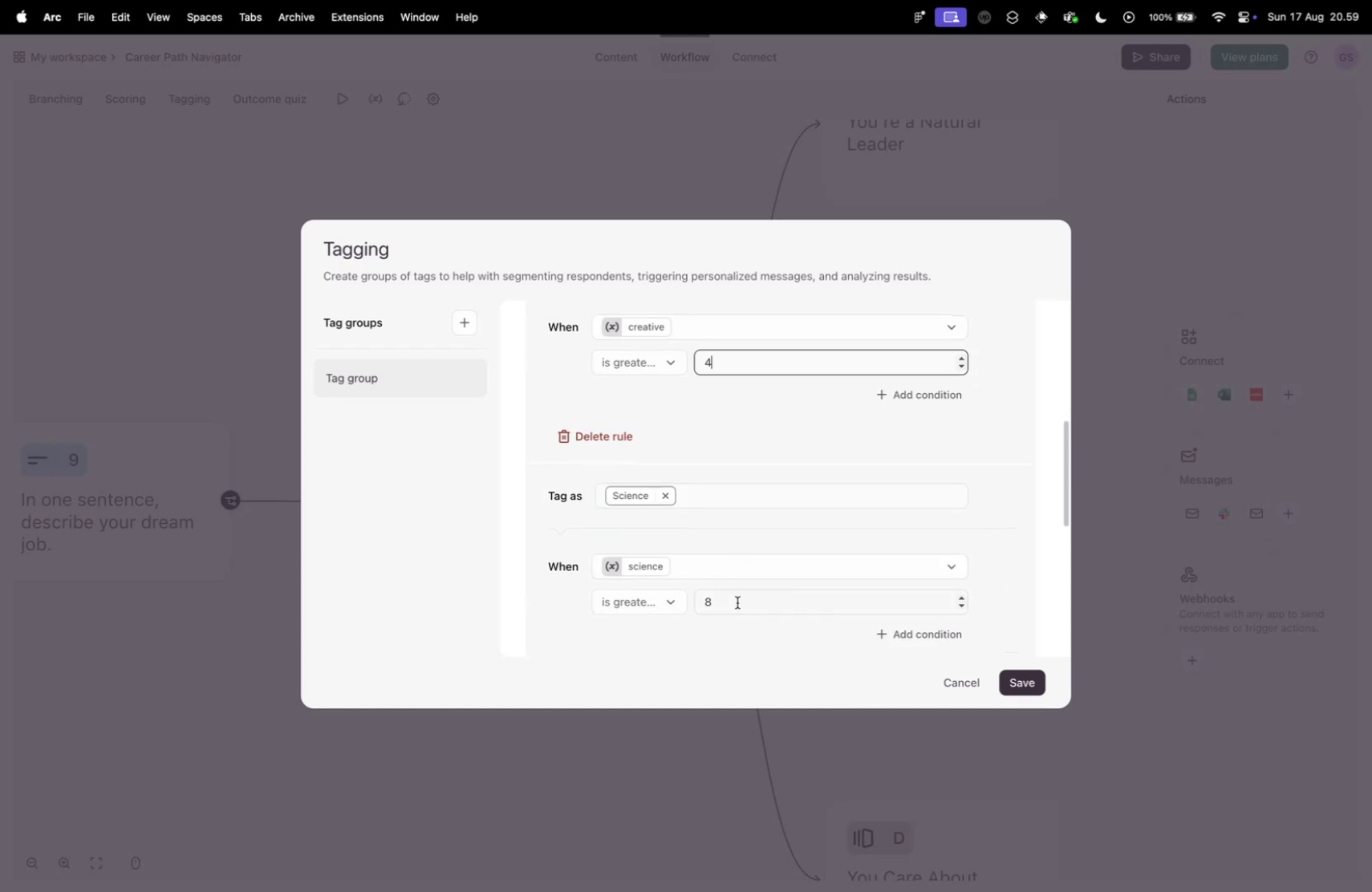 
double_click([737, 602])
 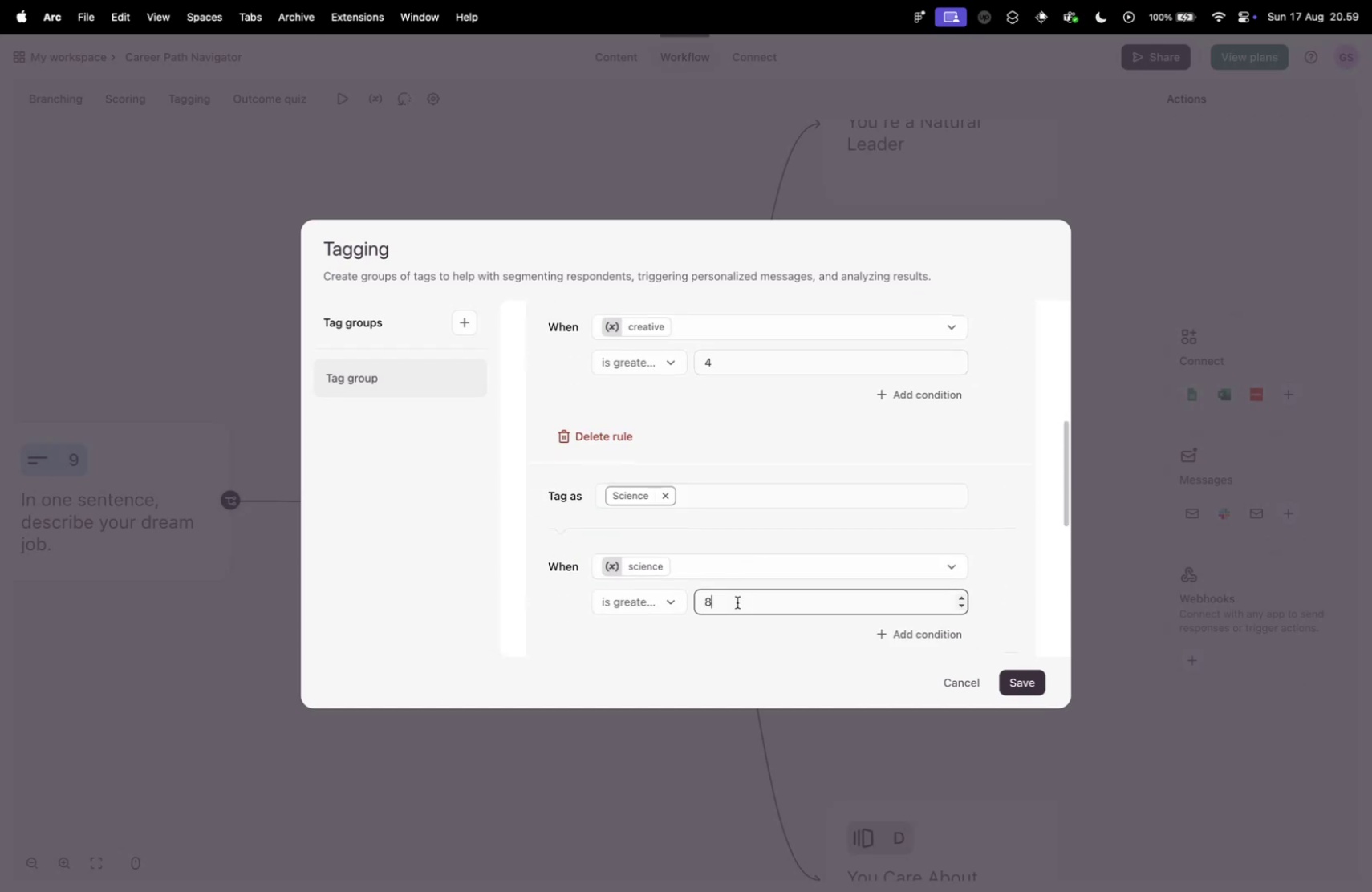 
triple_click([737, 602])
 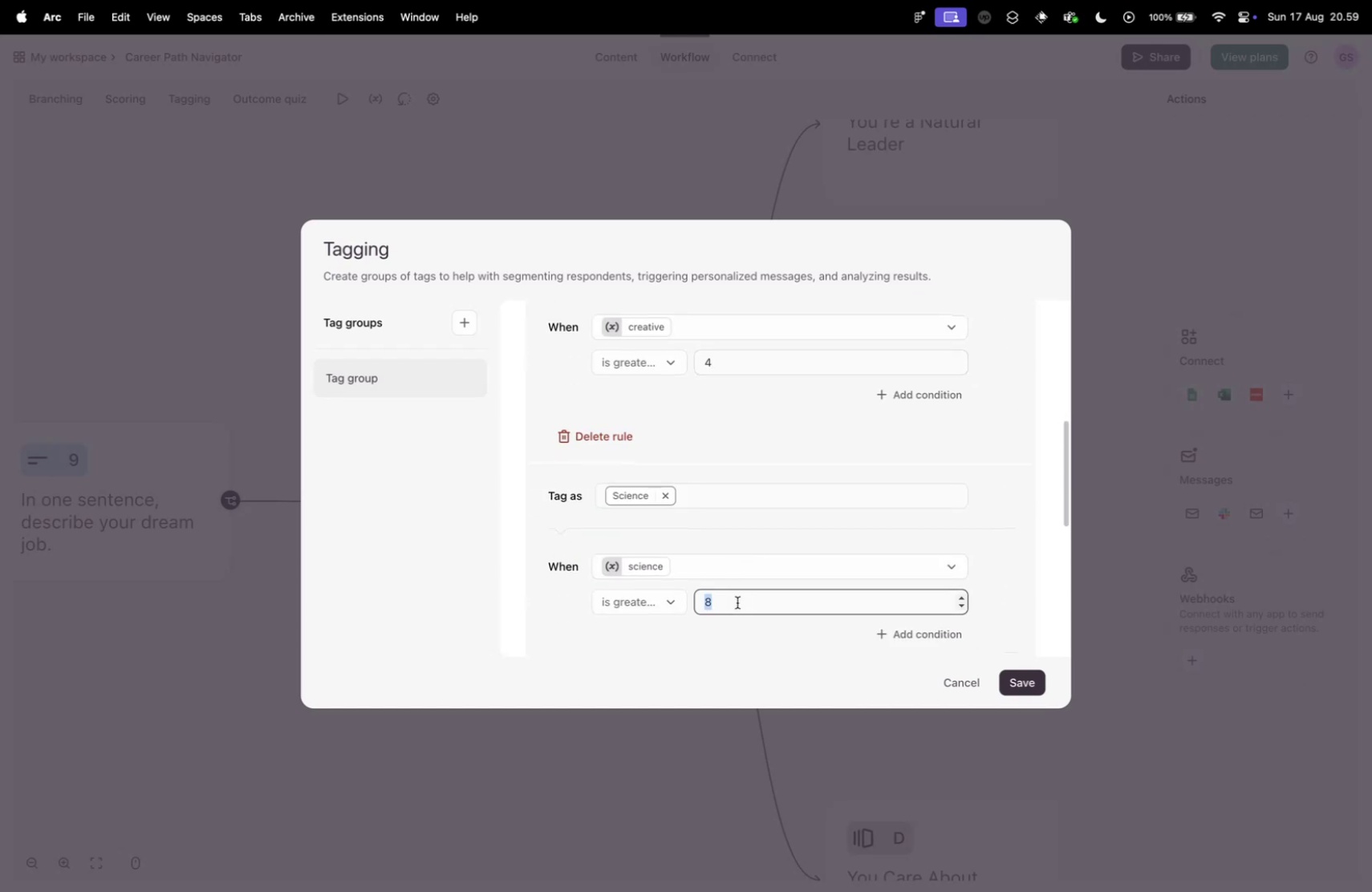 
key(4)
 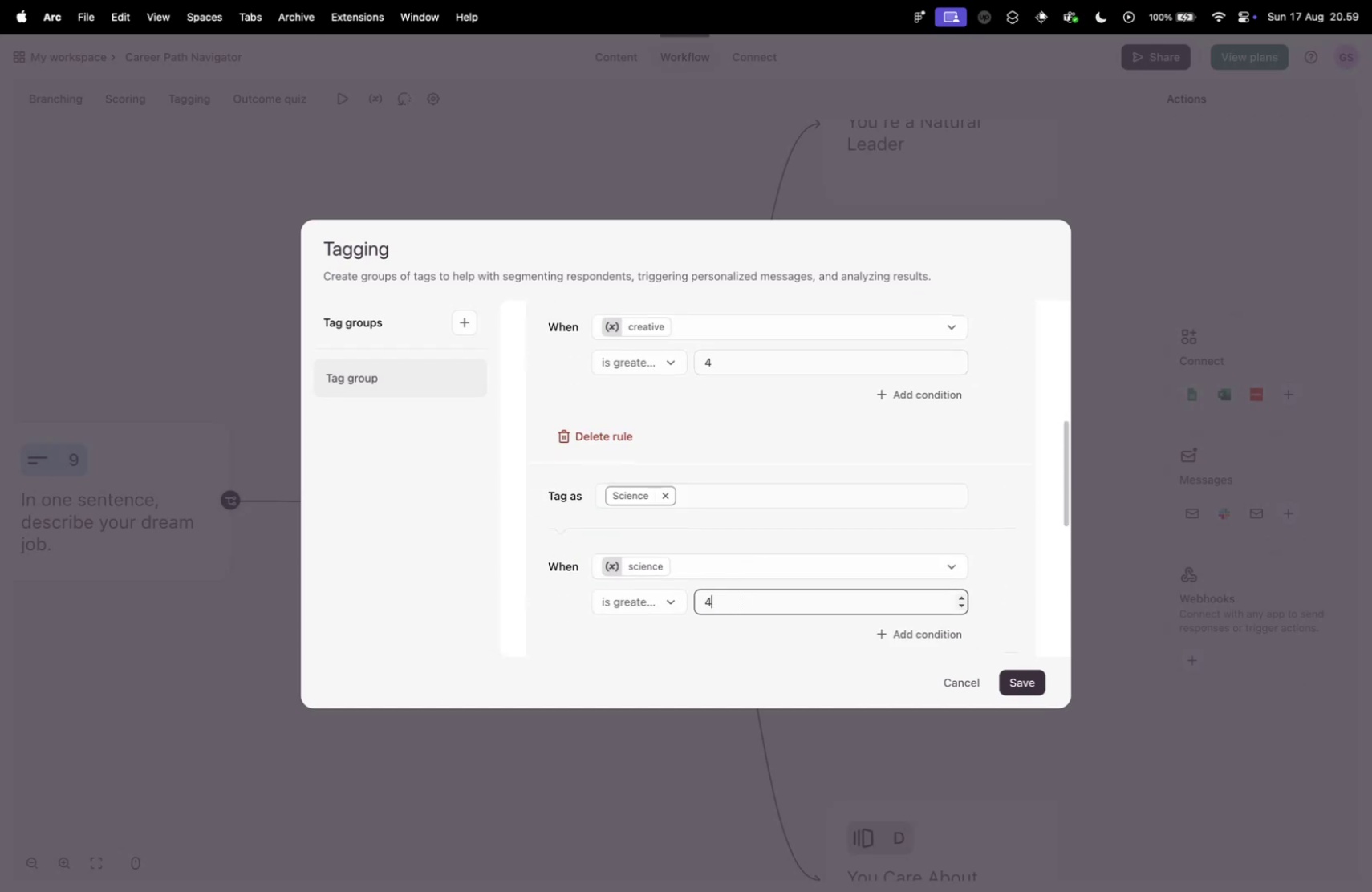 
scroll: coordinate [737, 604], scroll_direction: down, amount: 9.0
 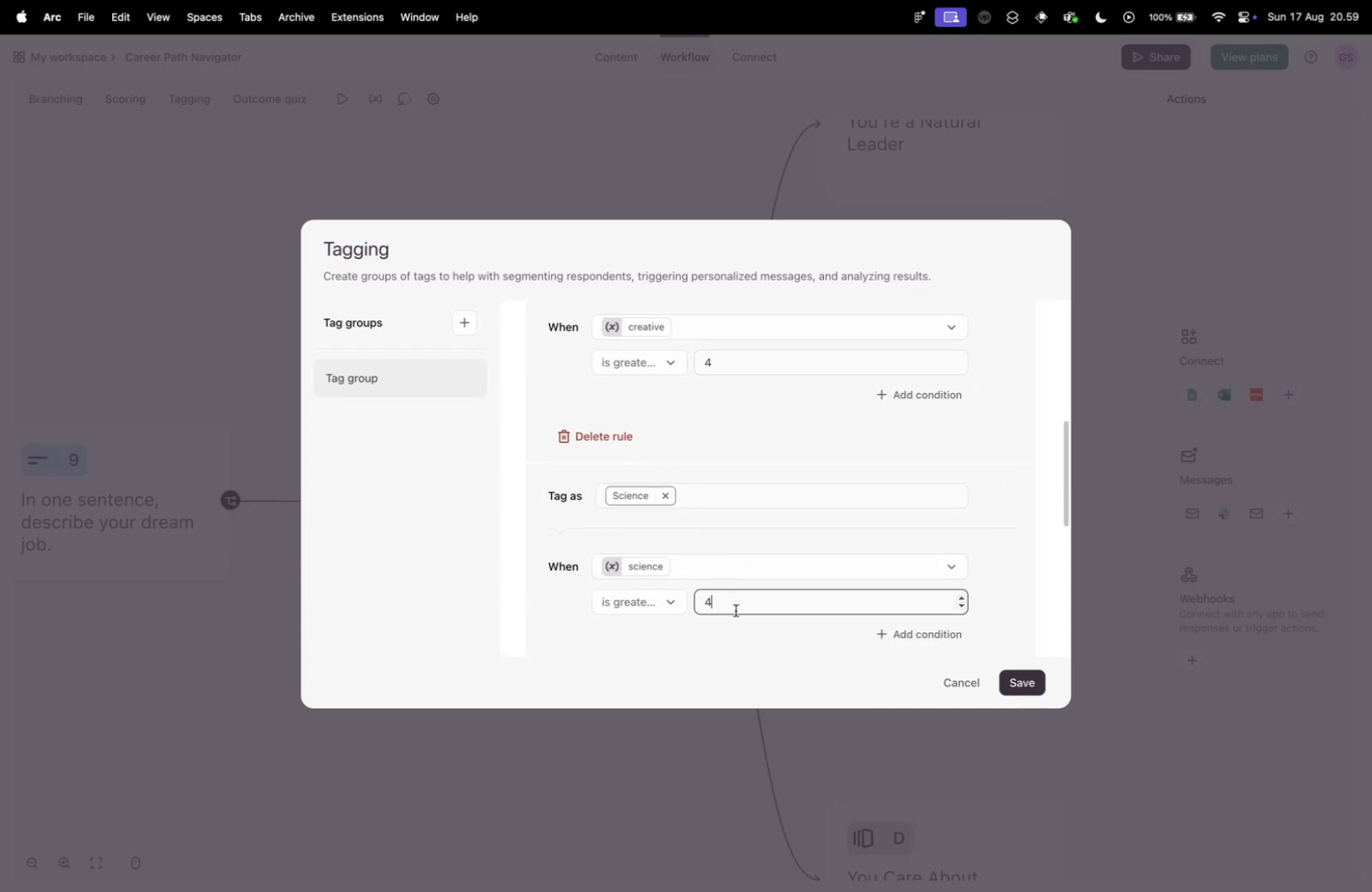 
left_click([664, 642])
 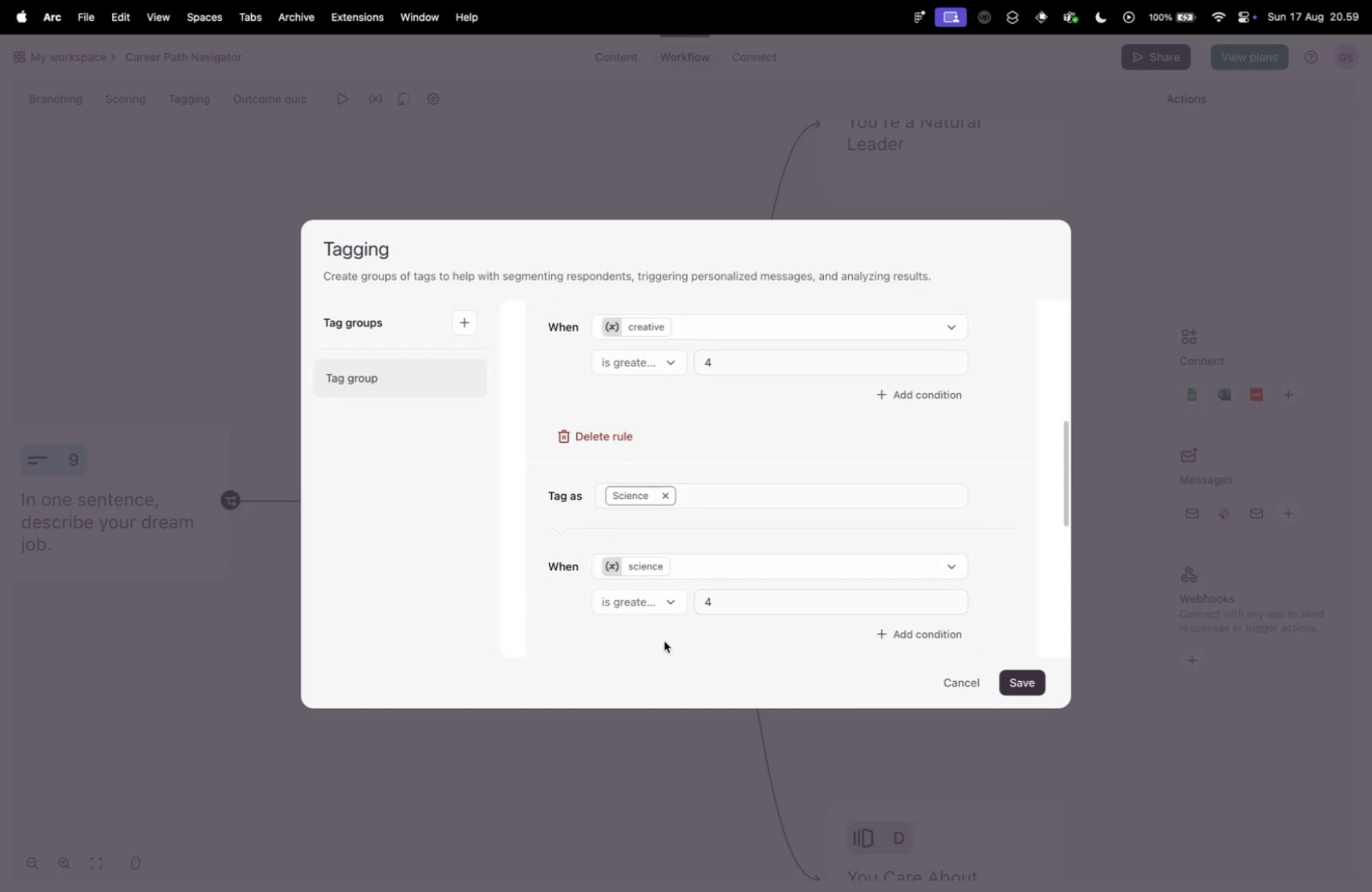 
scroll: coordinate [708, 618], scroll_direction: down, amount: 10.0
 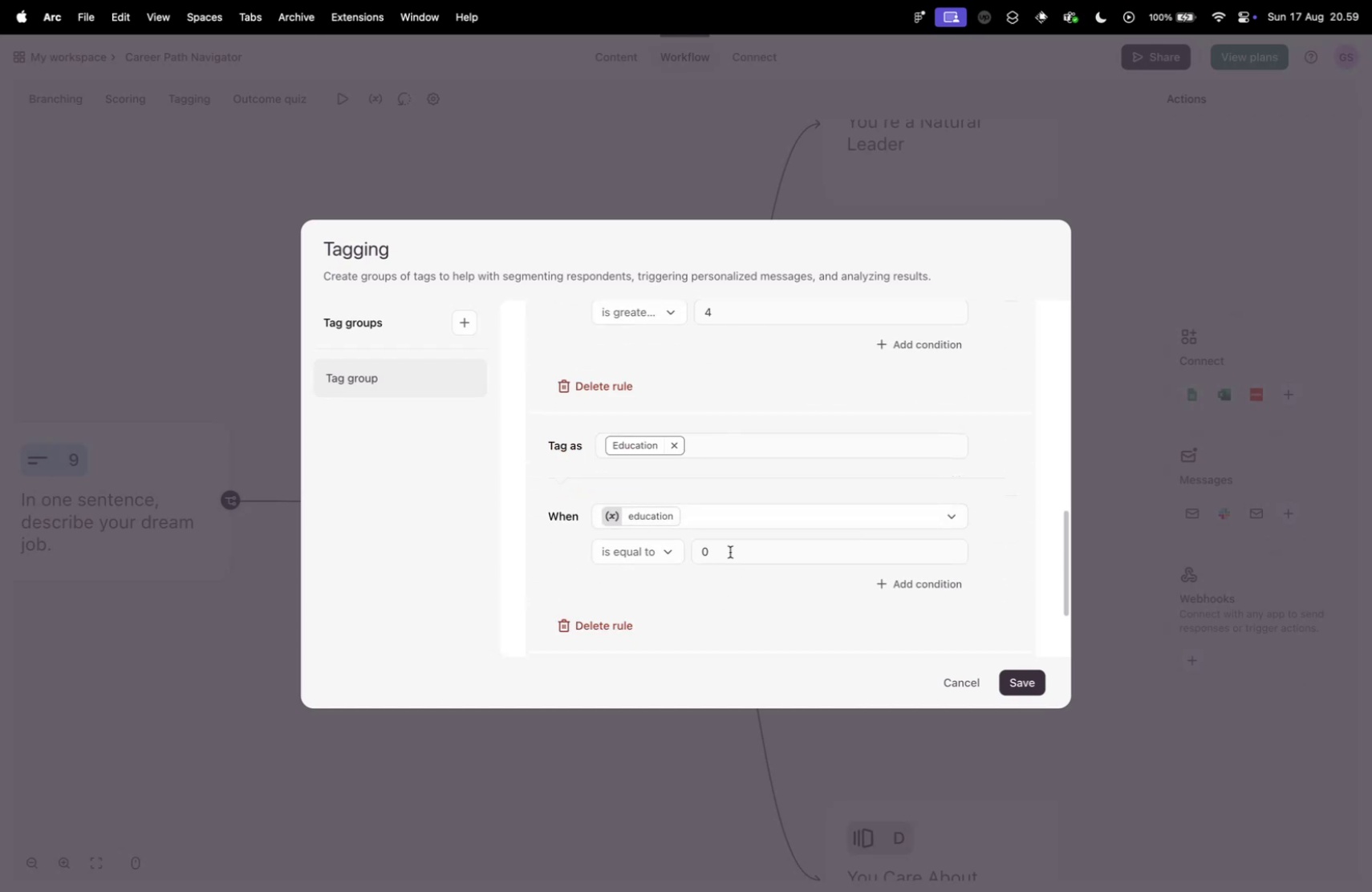 
left_click([722, 547])
 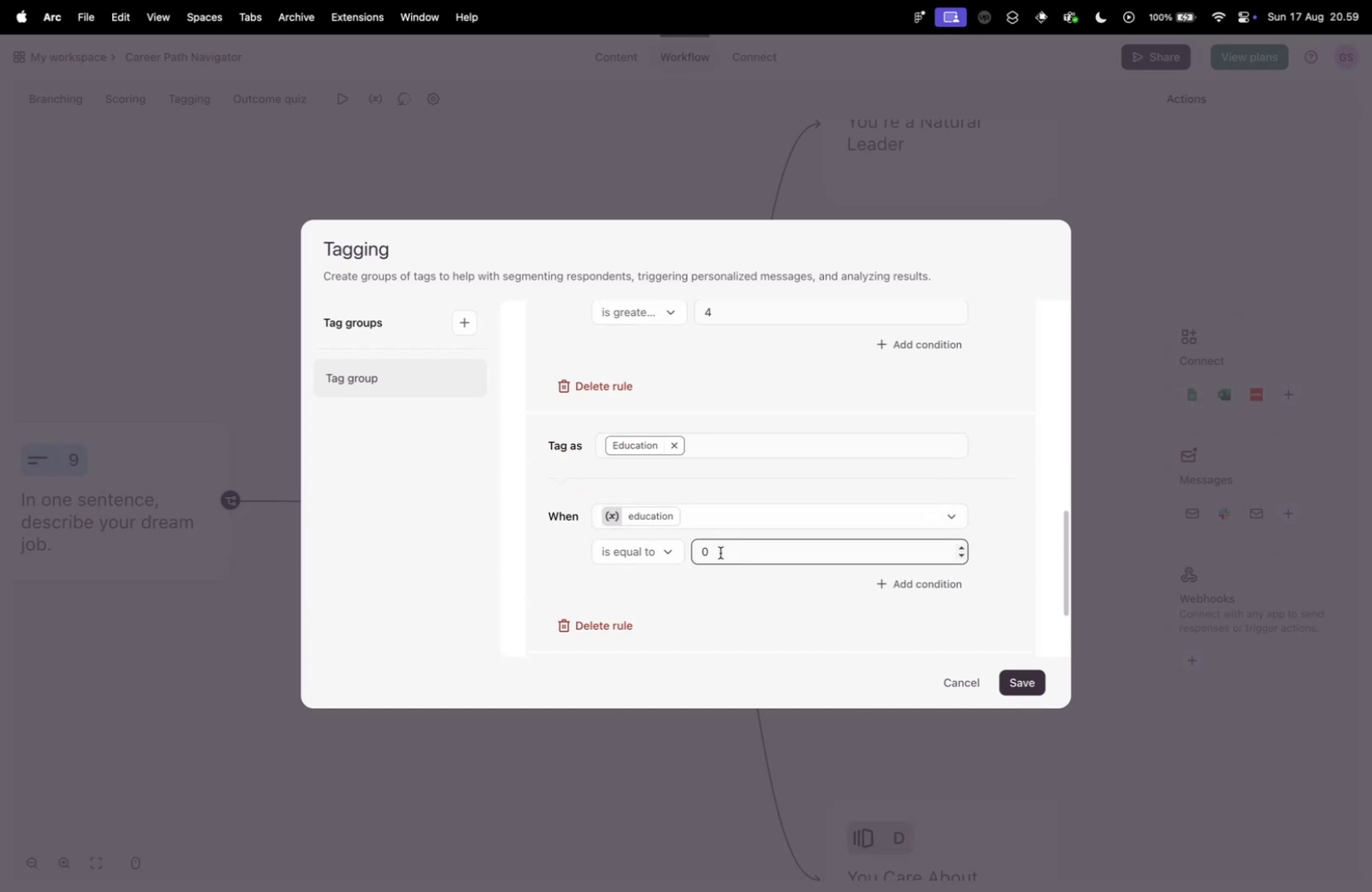 
double_click([721, 552])
 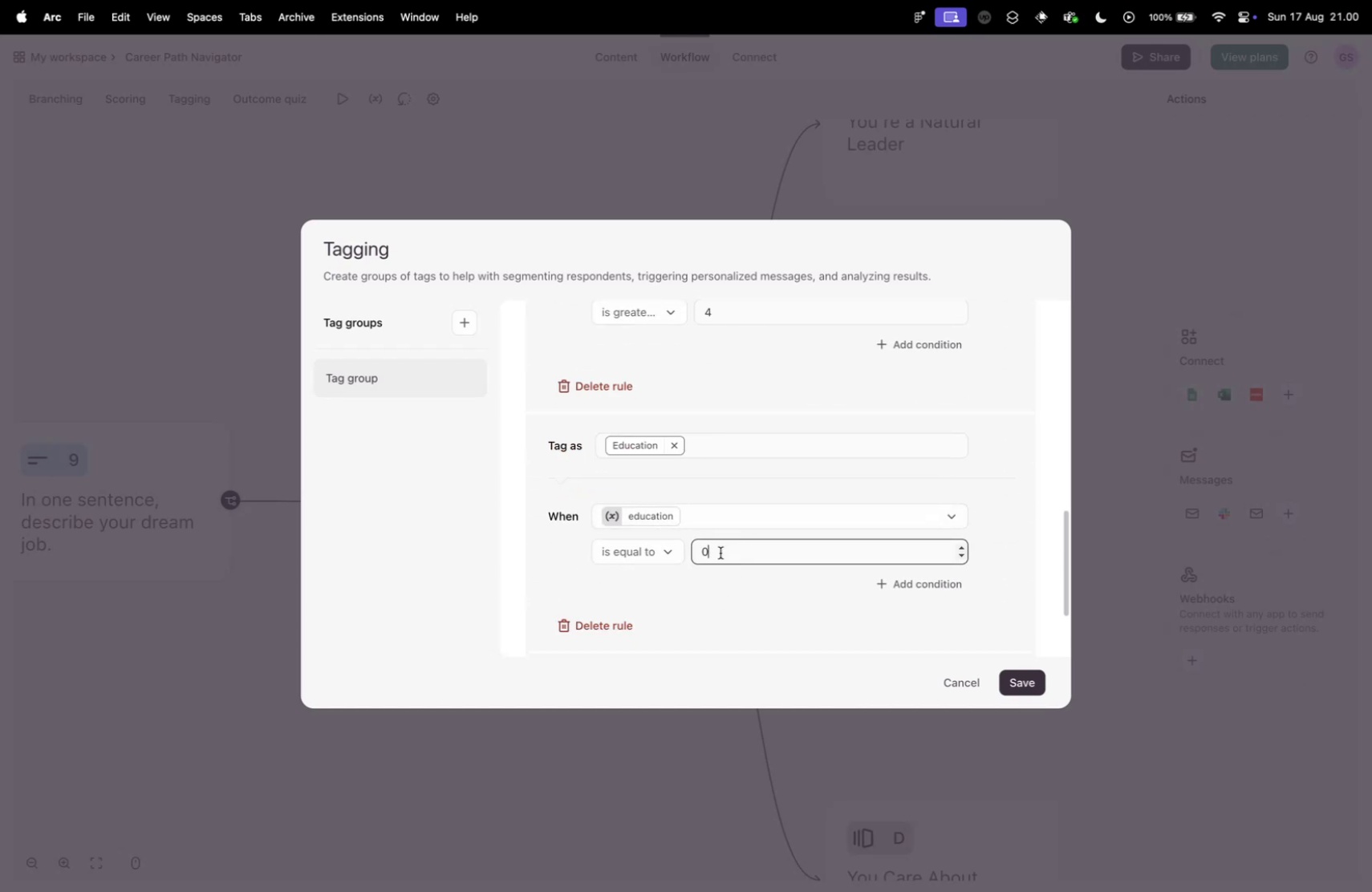 
left_click_drag(start_coordinate=[712, 552], to_coordinate=[696, 553])
 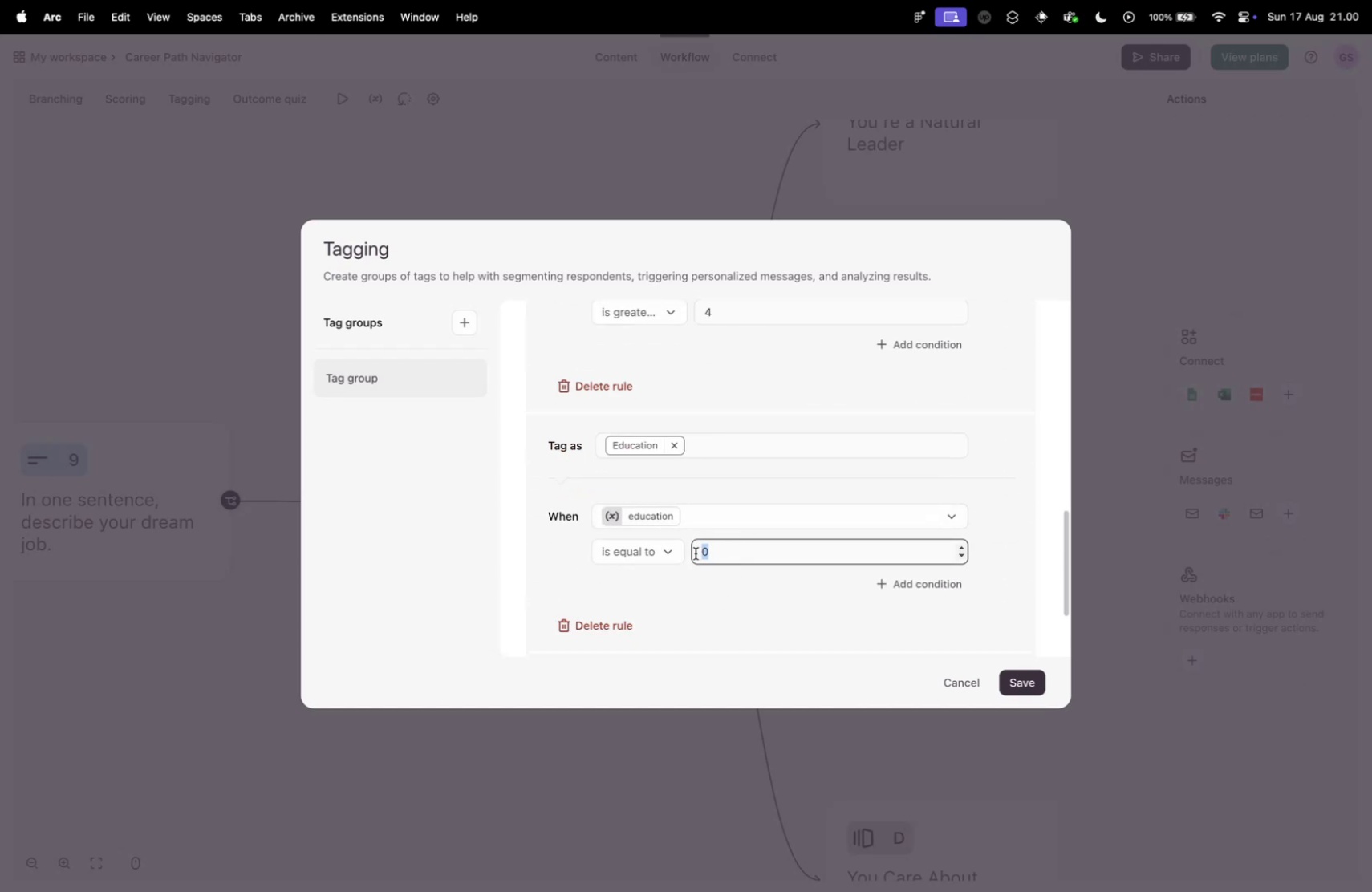 
key(4)
 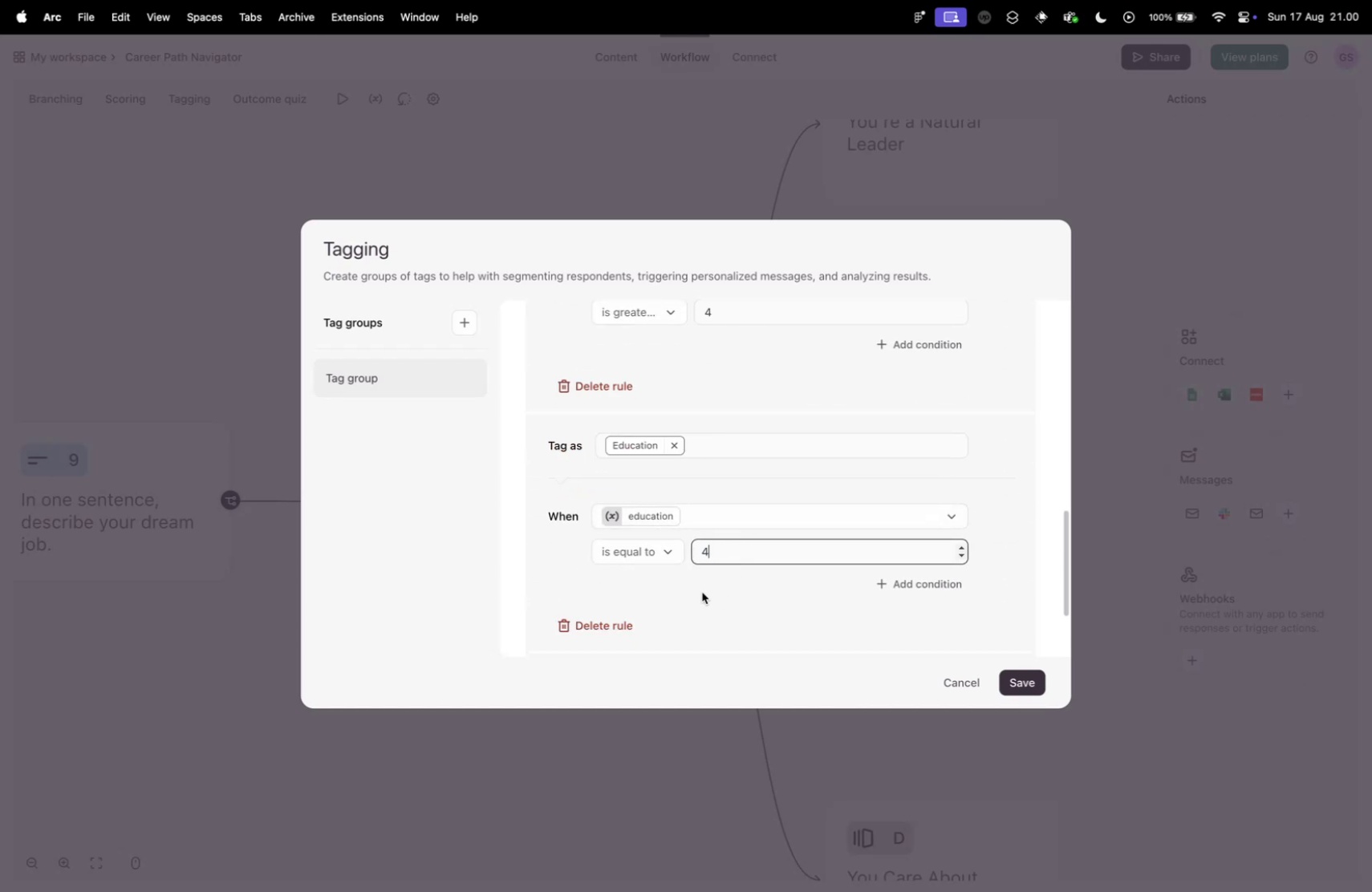 
left_click([702, 591])
 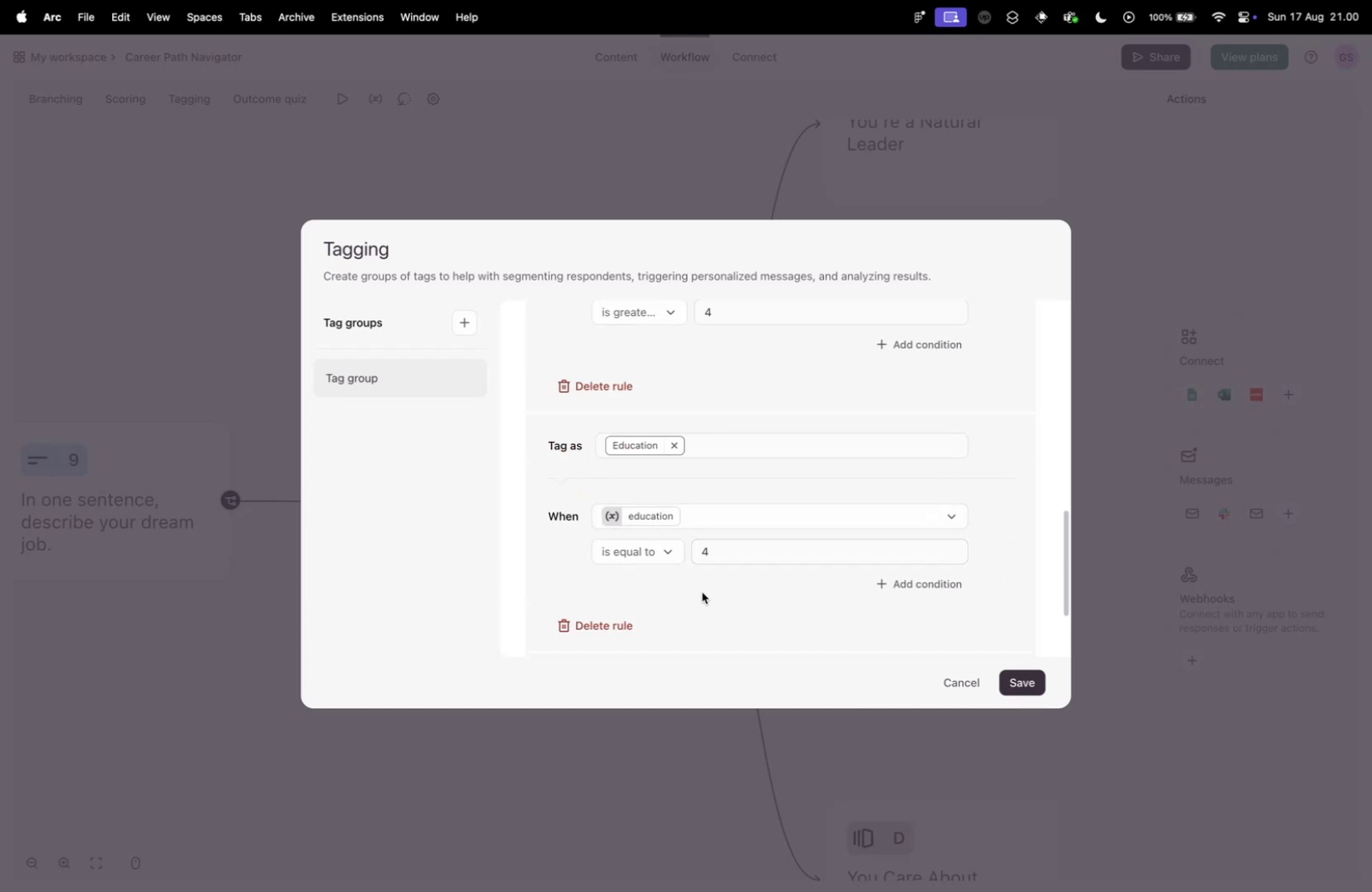 
scroll: coordinate [704, 591], scroll_direction: down, amount: 9.0
 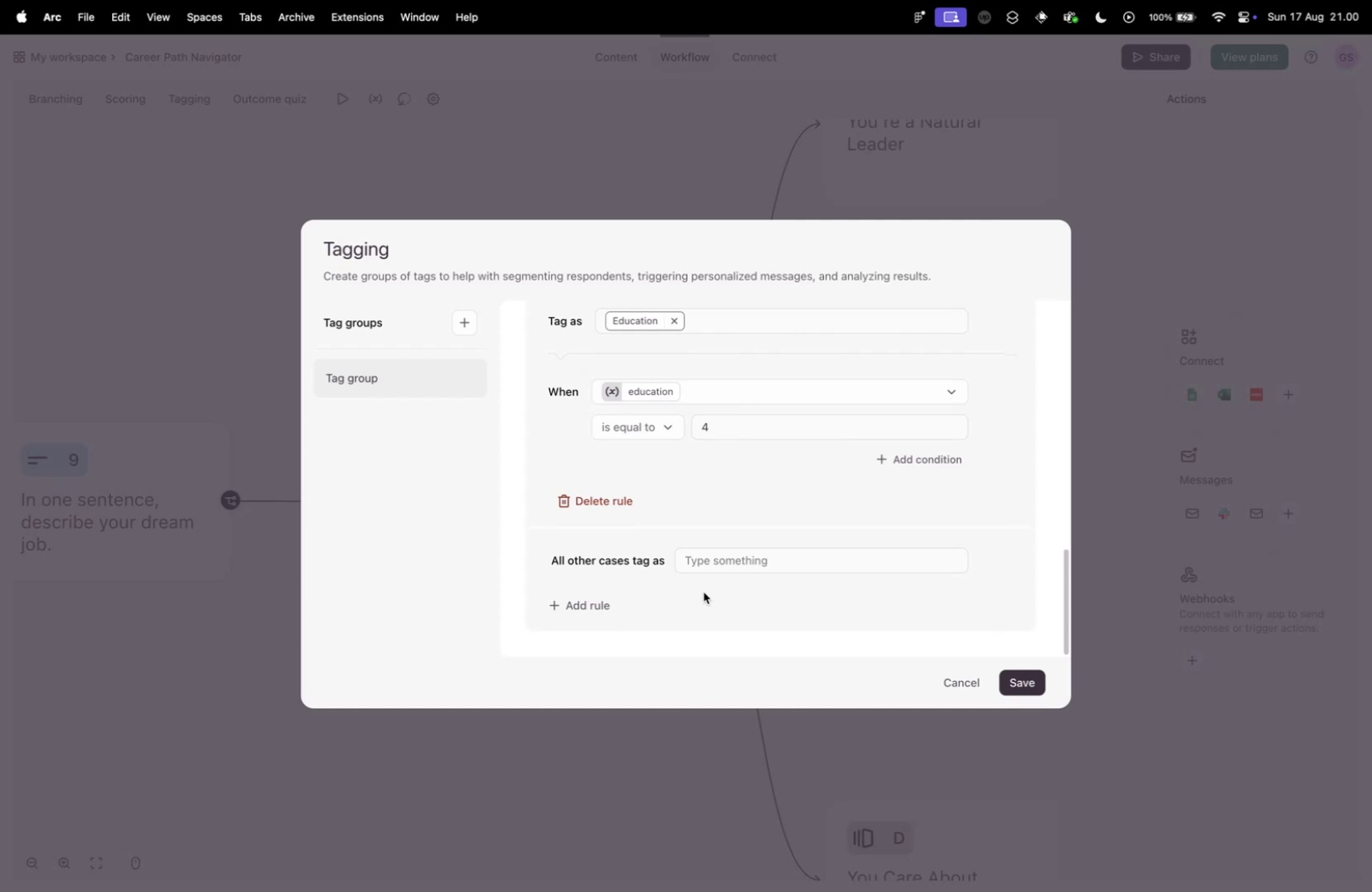 
scroll: coordinate [704, 588], scroll_direction: up, amount: 7.0
 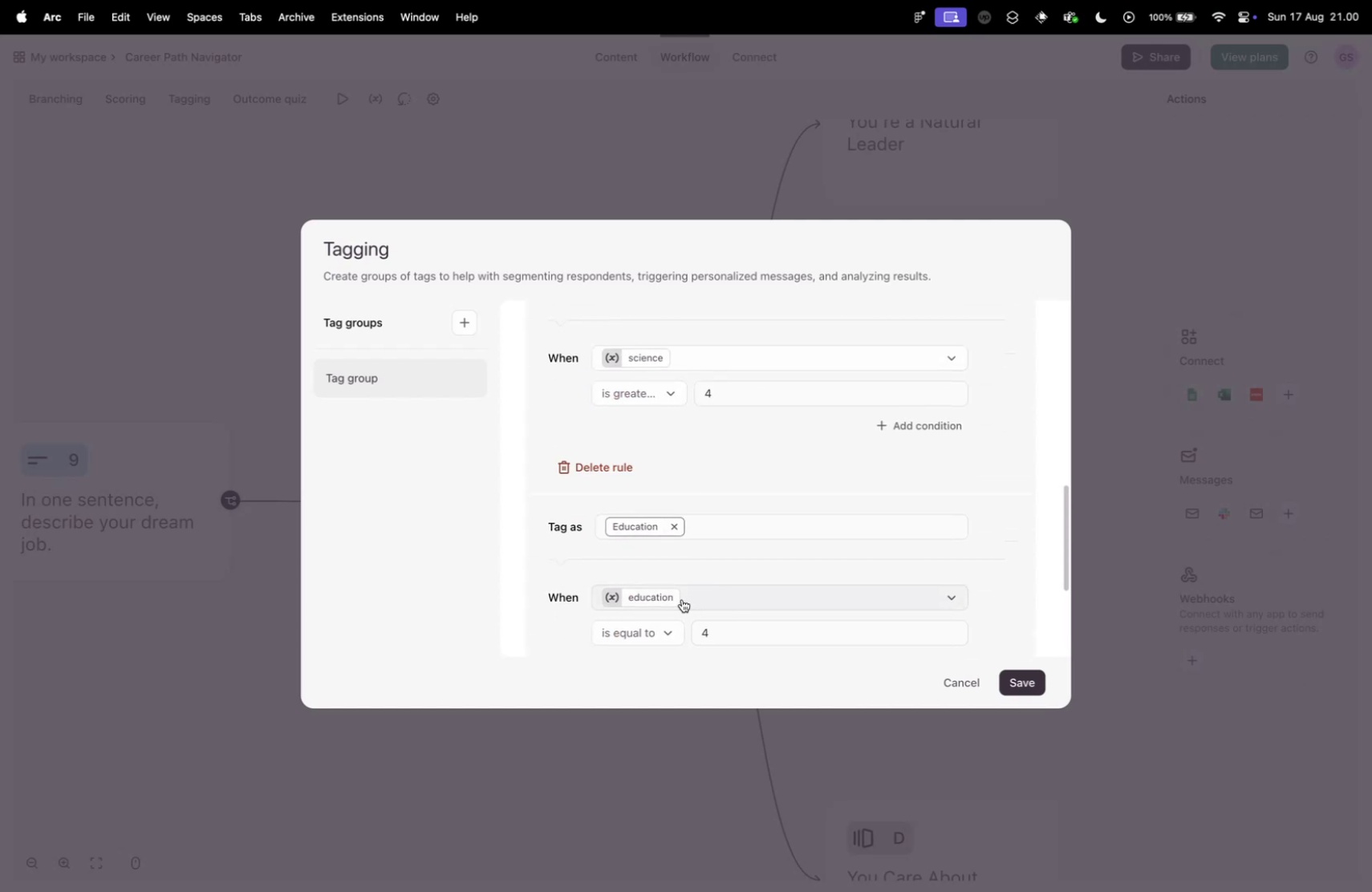 
scroll: coordinate [676, 613], scroll_direction: down, amount: 1.0
 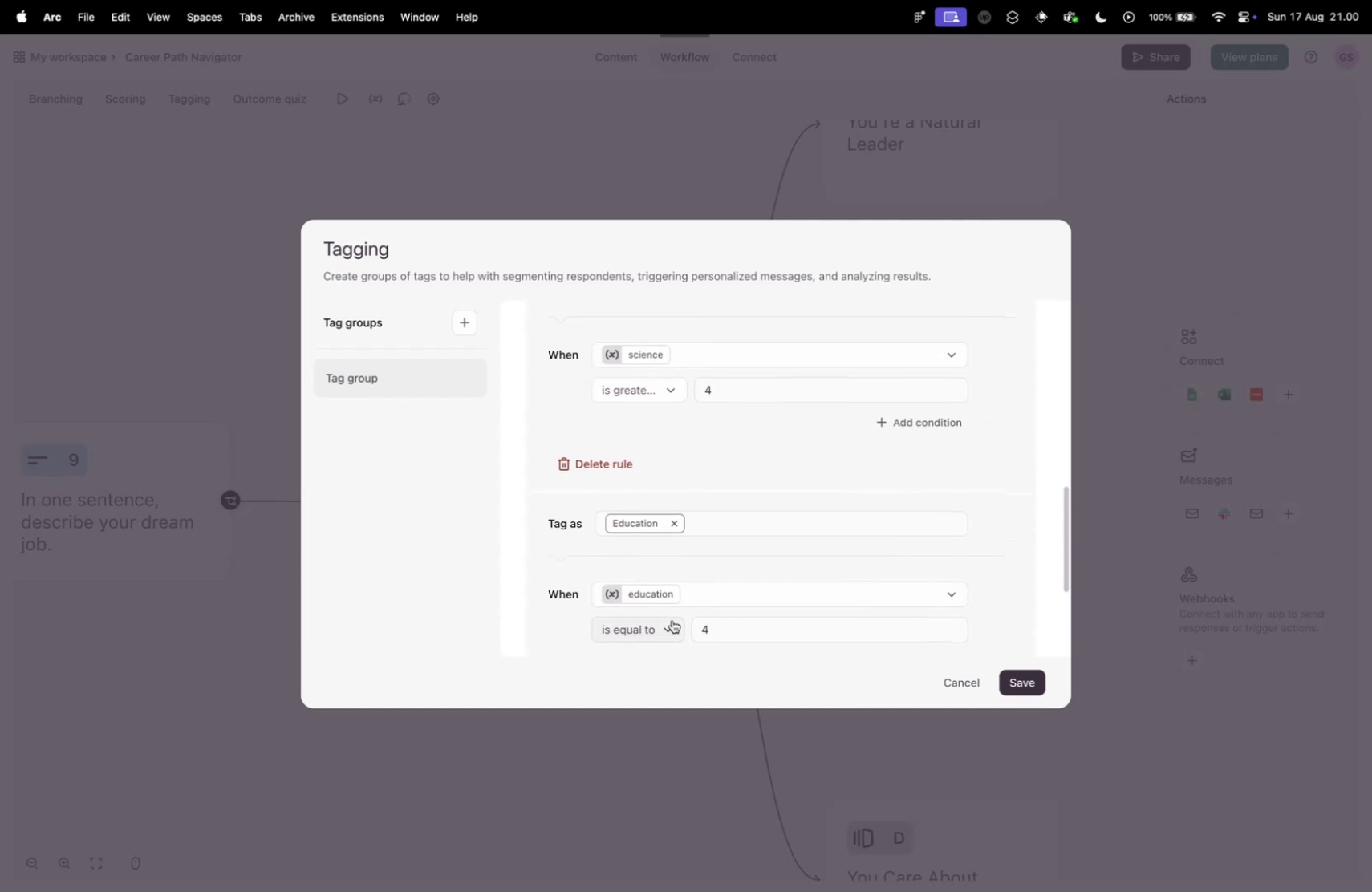 
left_click([670, 622])
 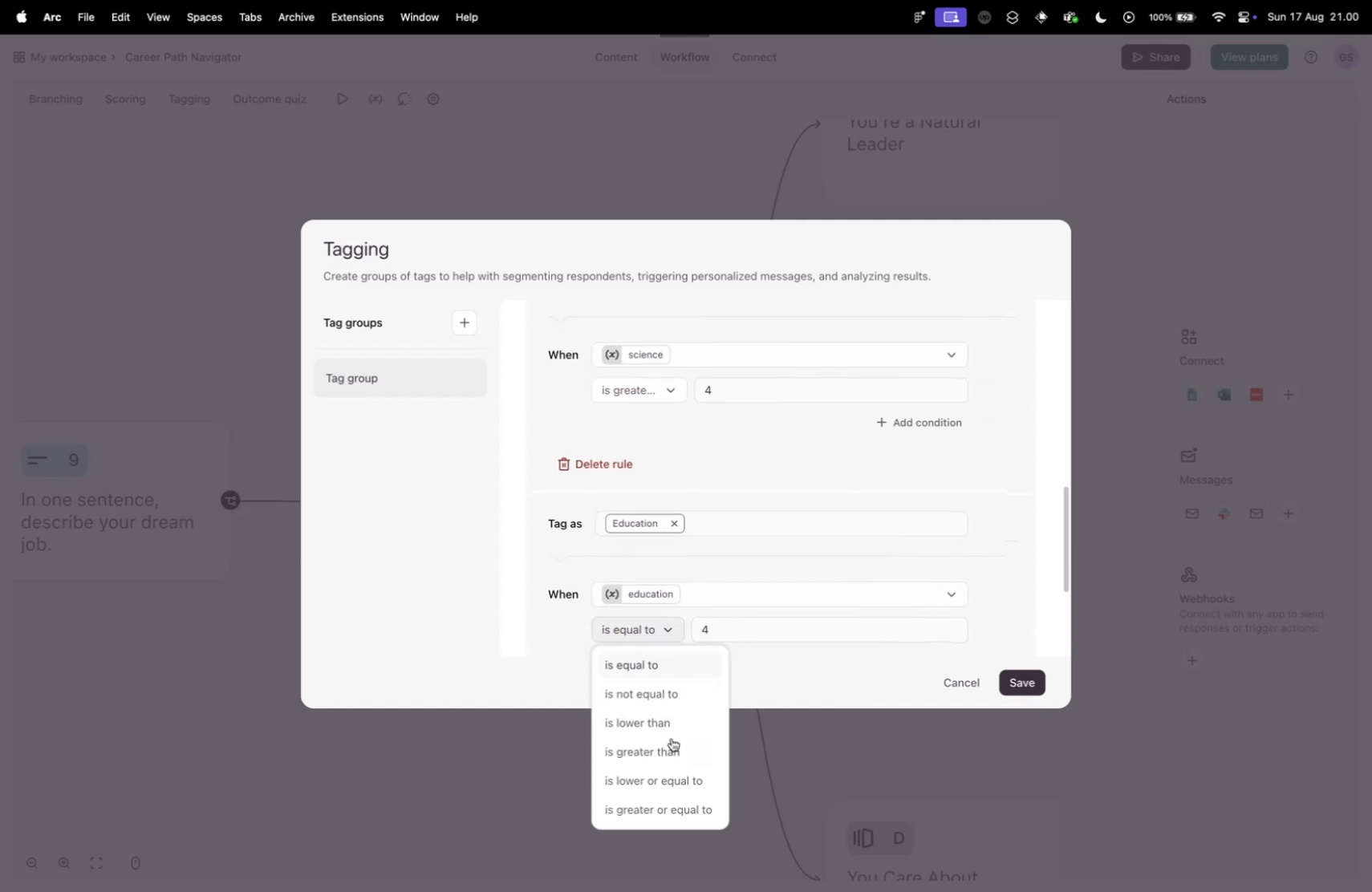 
left_click([673, 743])
 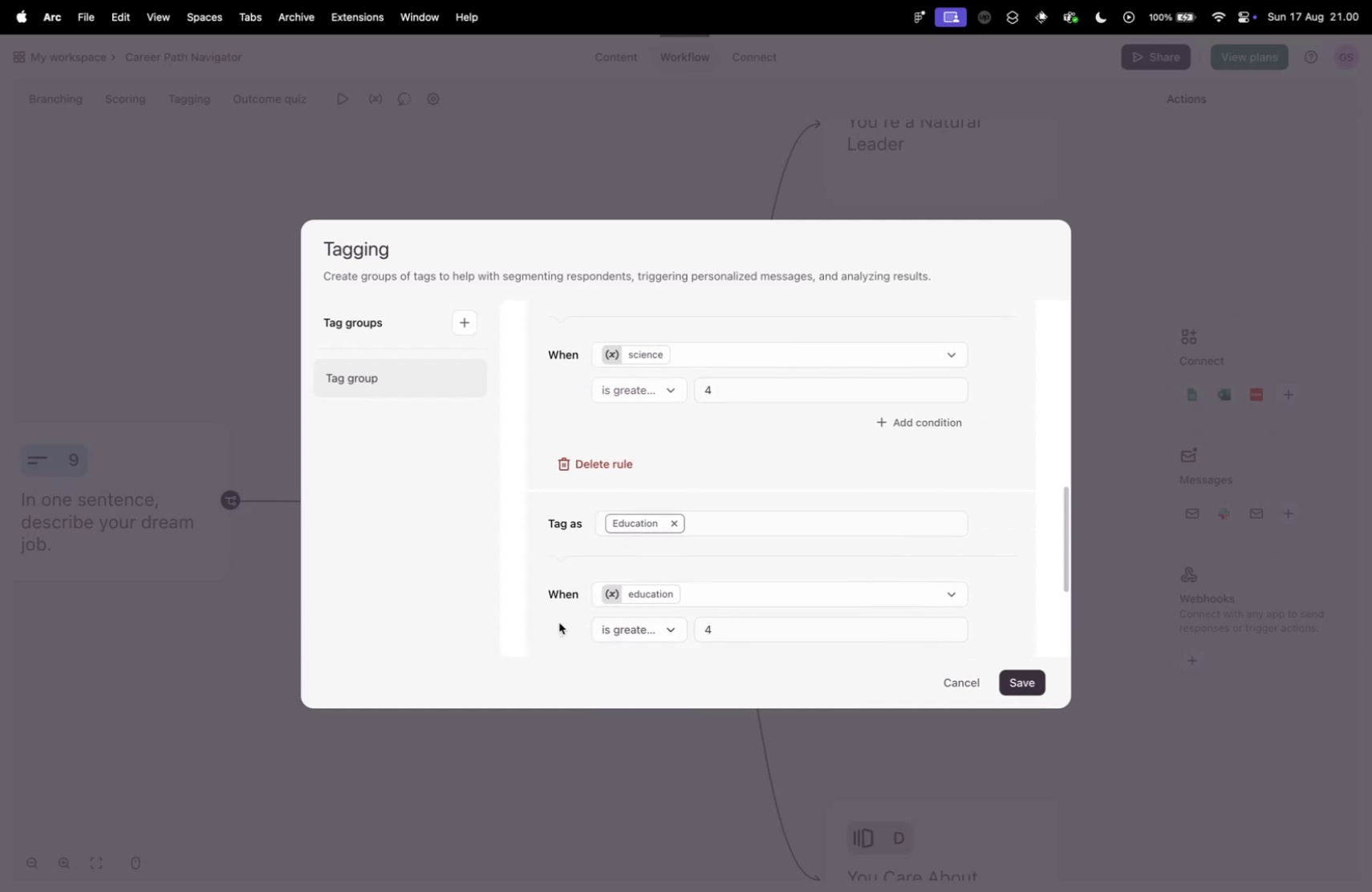 
scroll: coordinate [560, 620], scroll_direction: down, amount: 16.0
 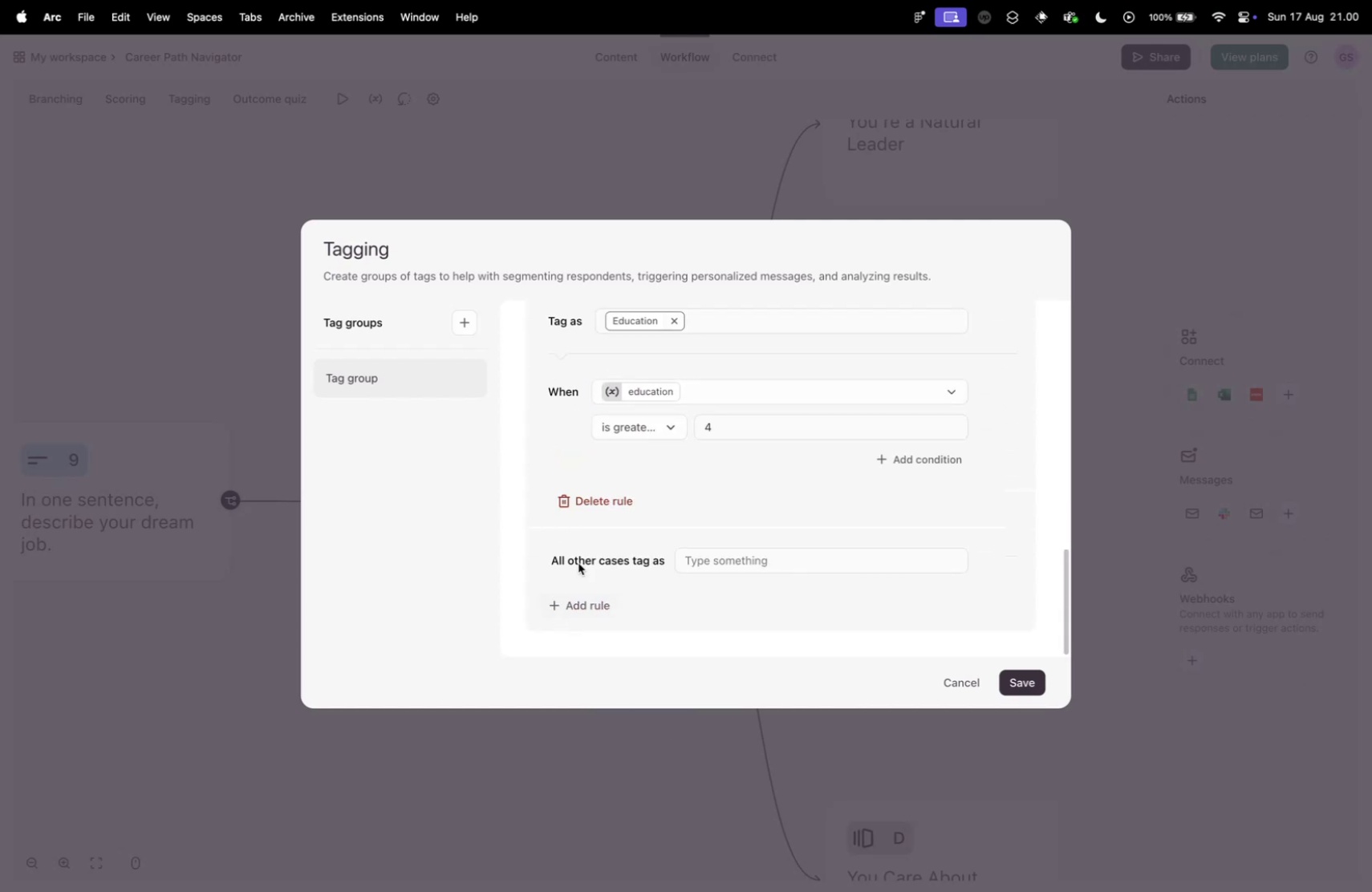 
left_click([646, 424])
 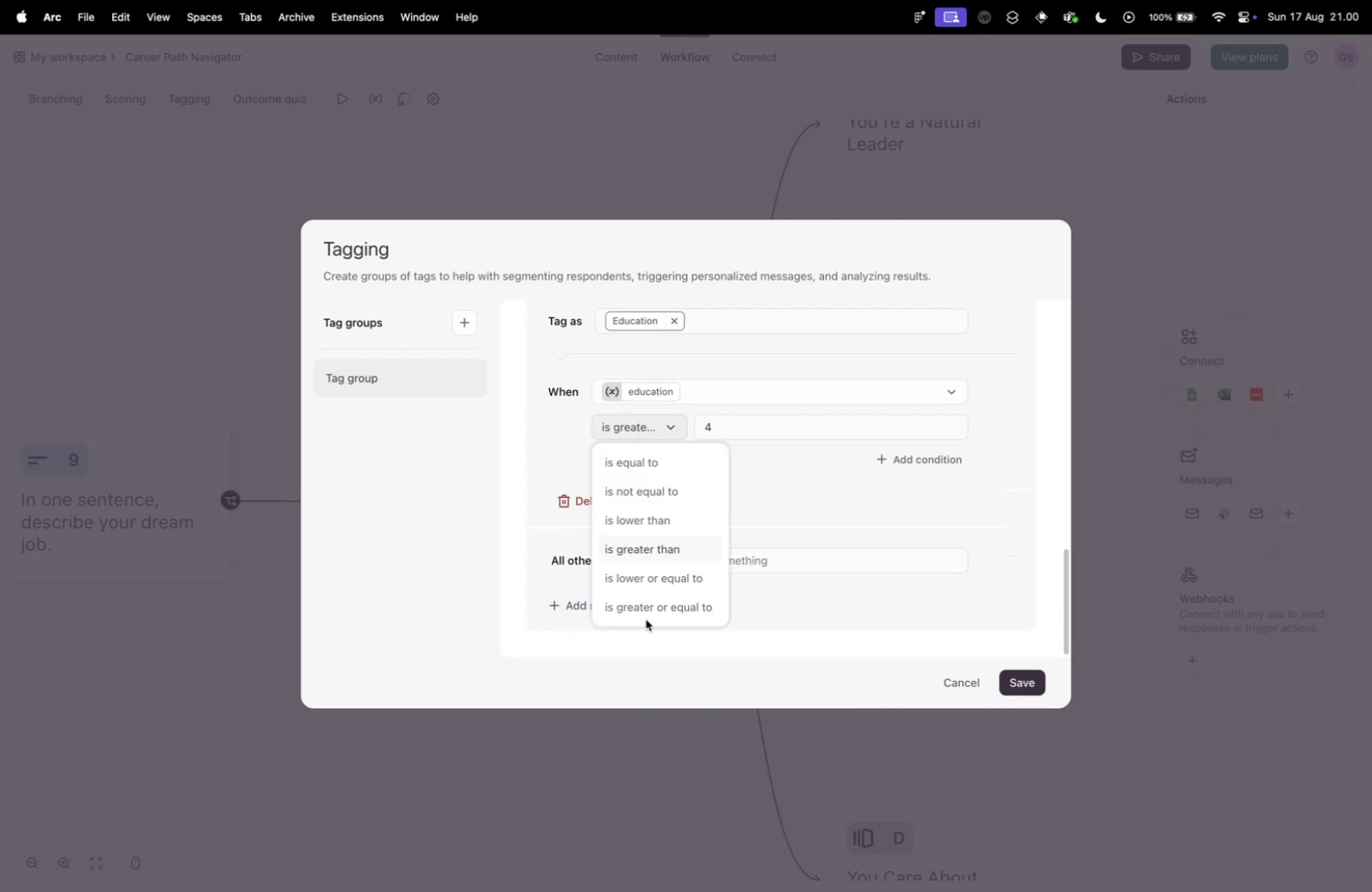 
left_click([646, 610])
 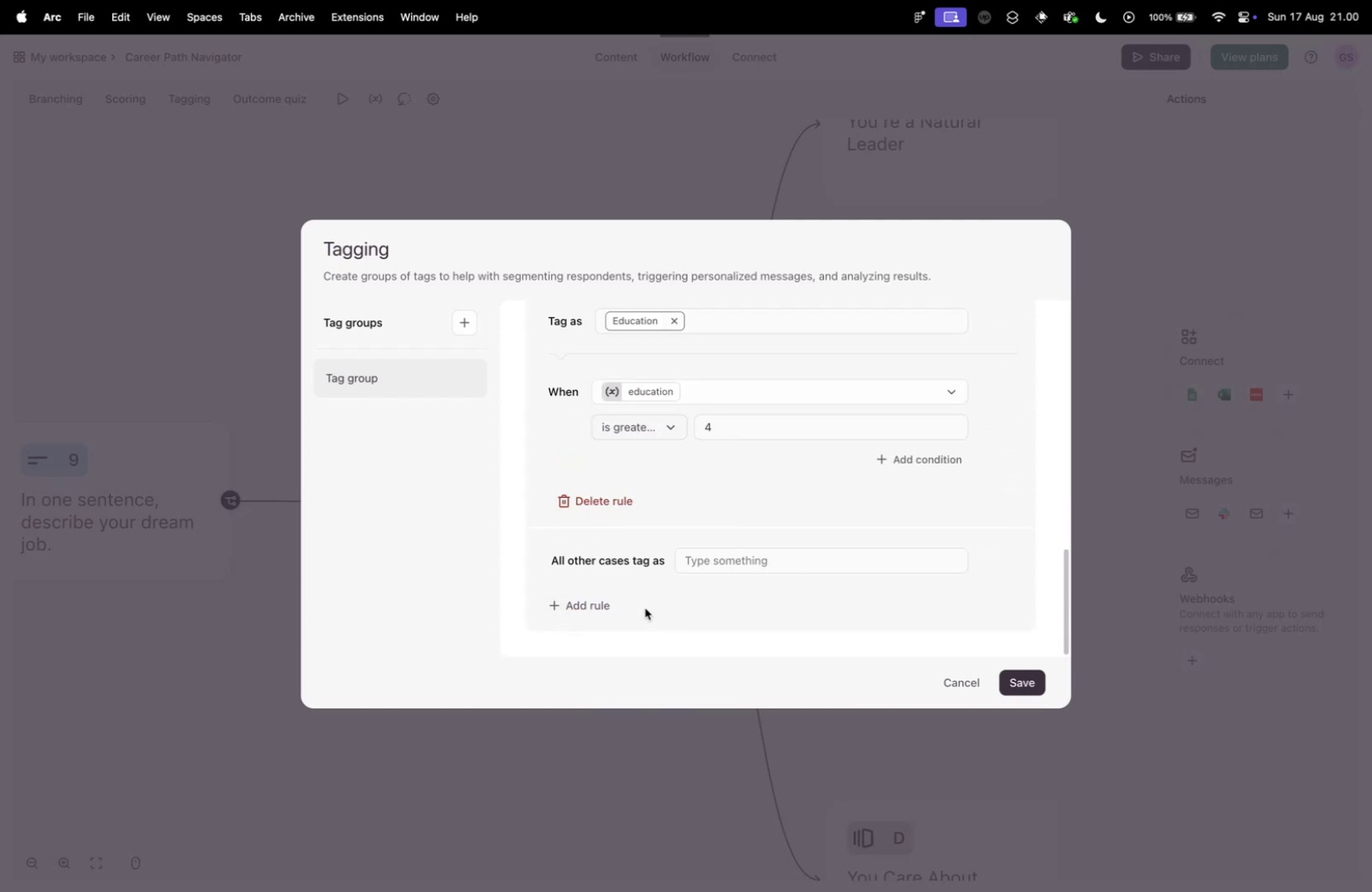 
scroll: coordinate [594, 505], scroll_direction: up, amount: 9.0
 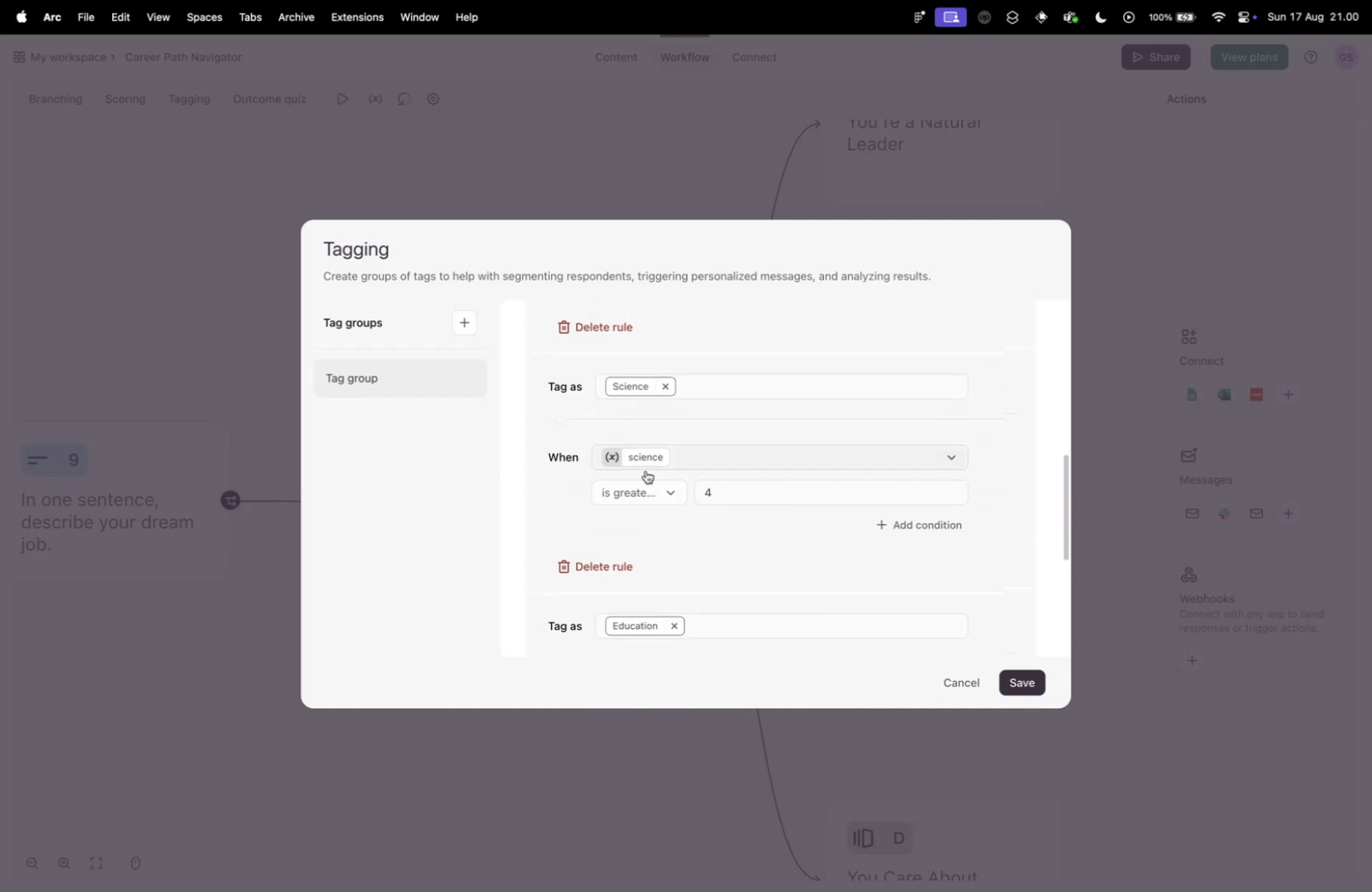 
left_click([652, 497])
 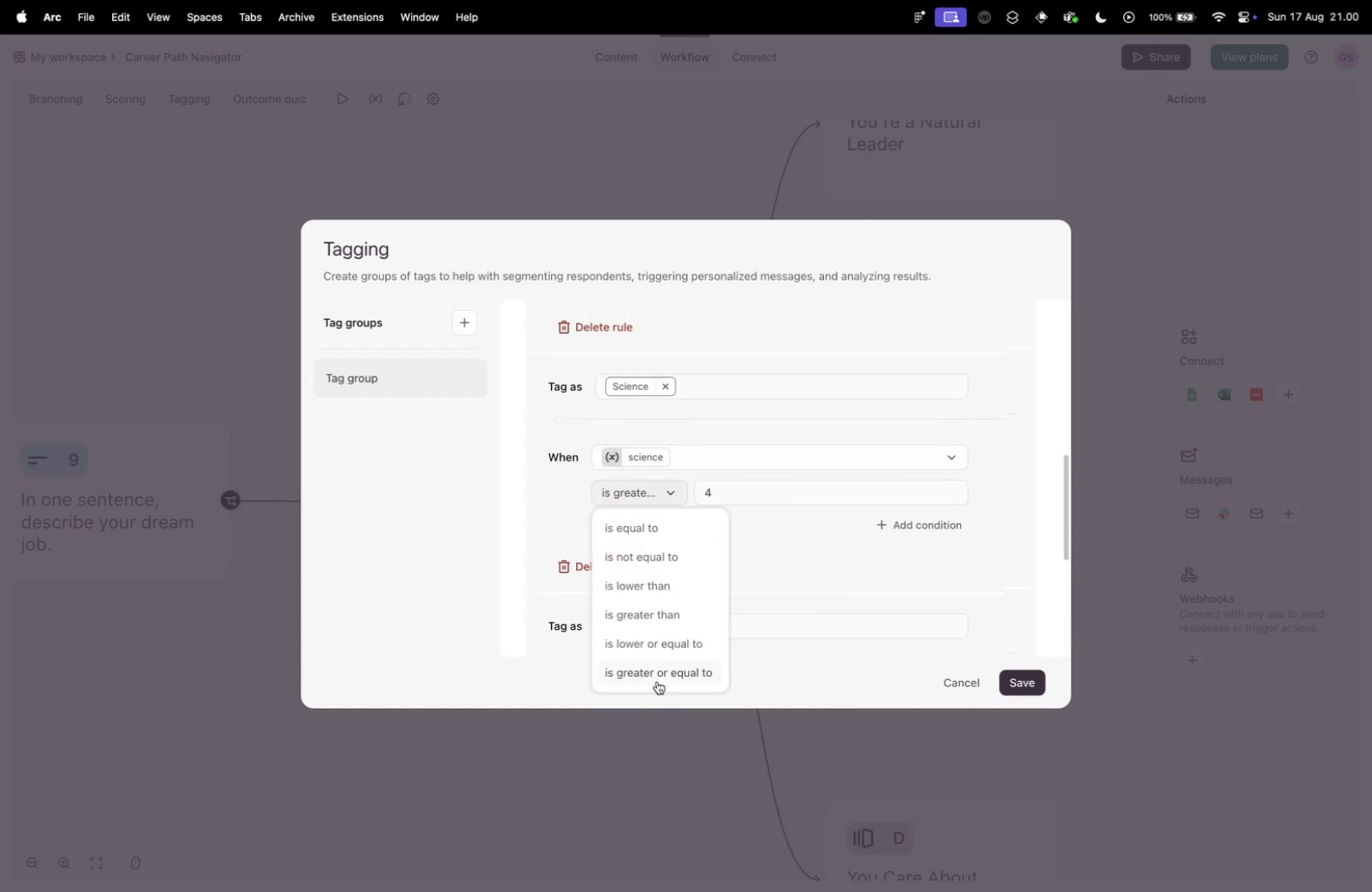 
left_click([654, 674])
 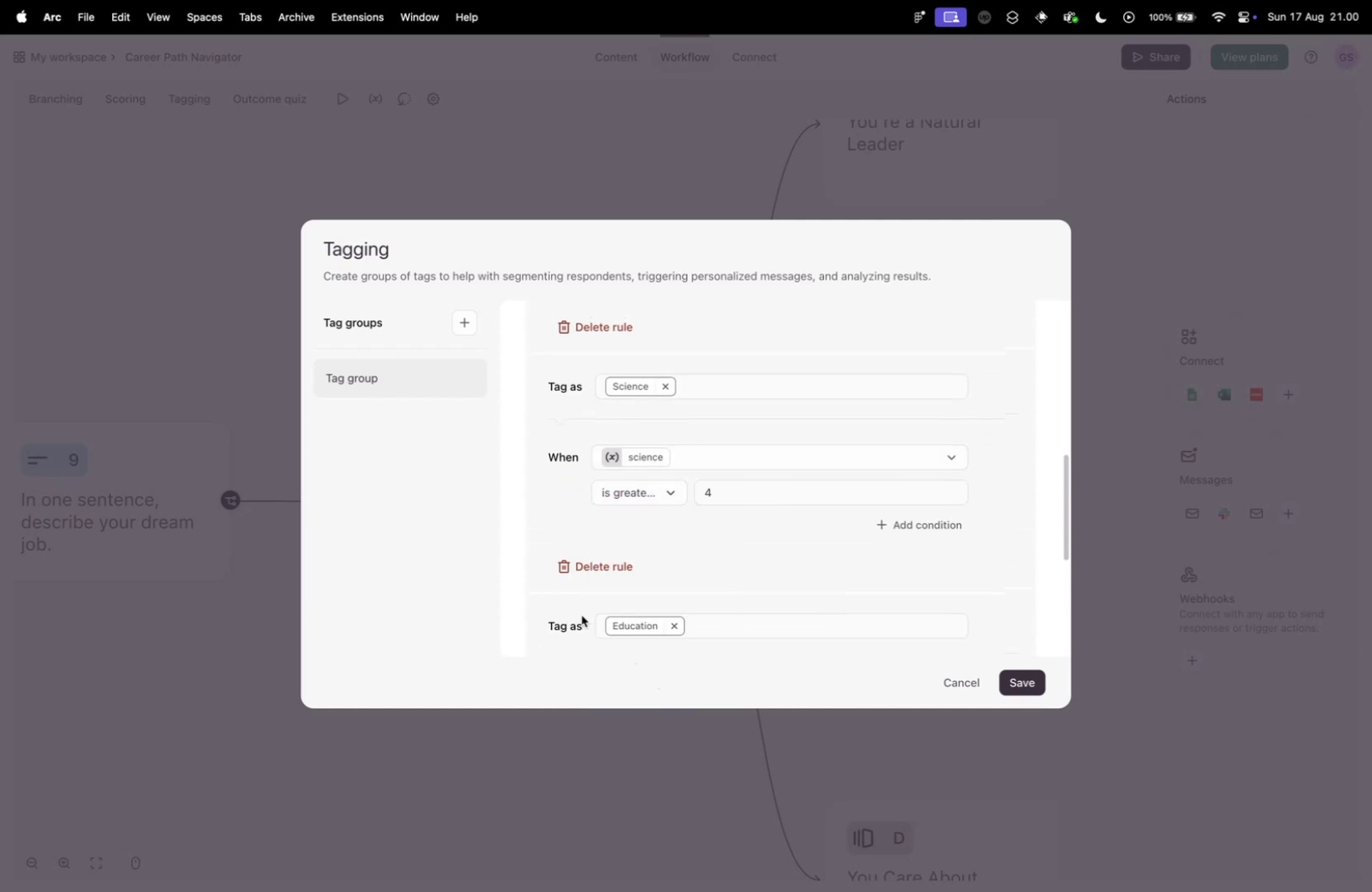 
scroll: coordinate [548, 533], scroll_direction: up, amount: 4.0
 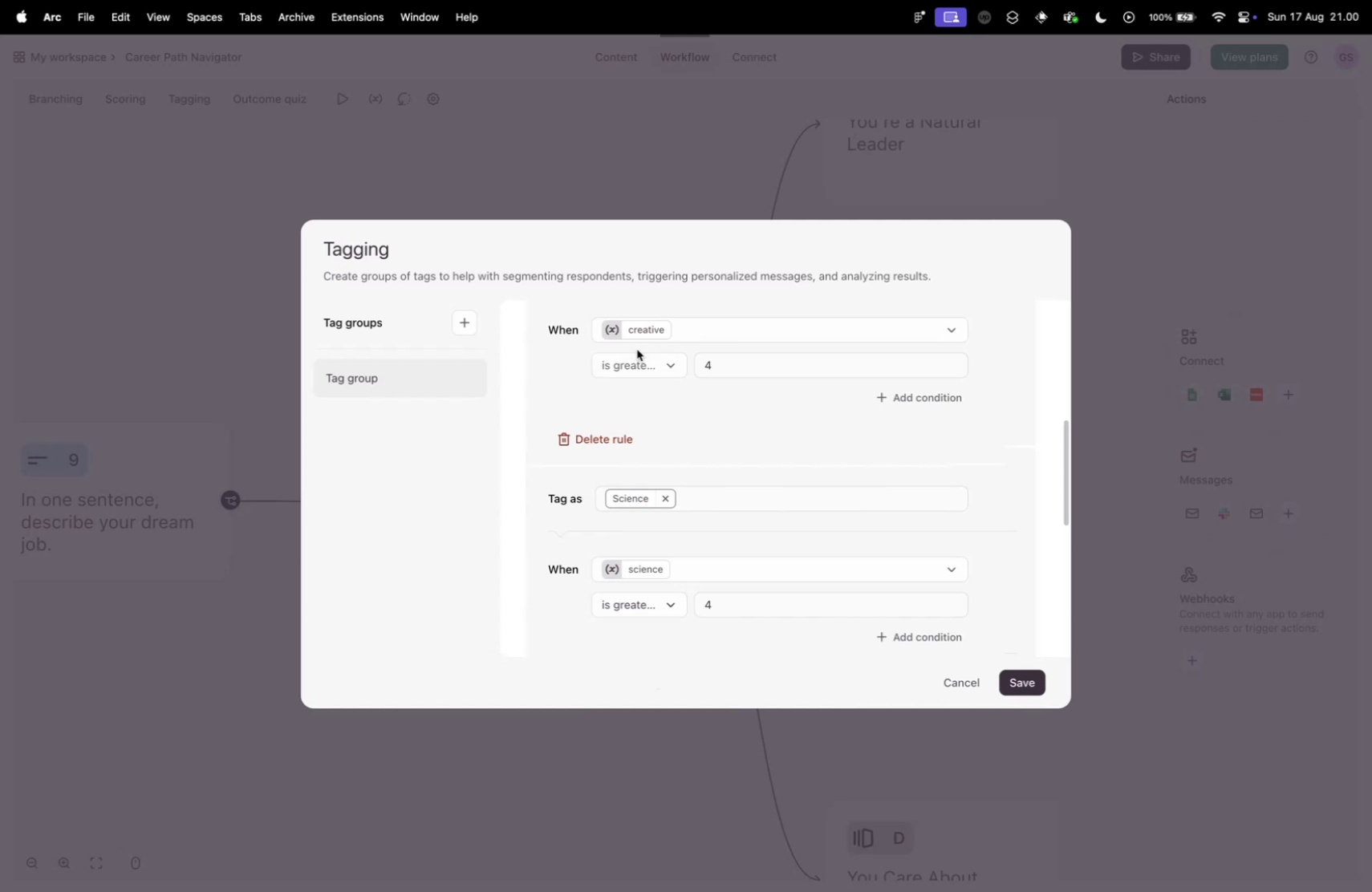 
double_click([640, 357])
 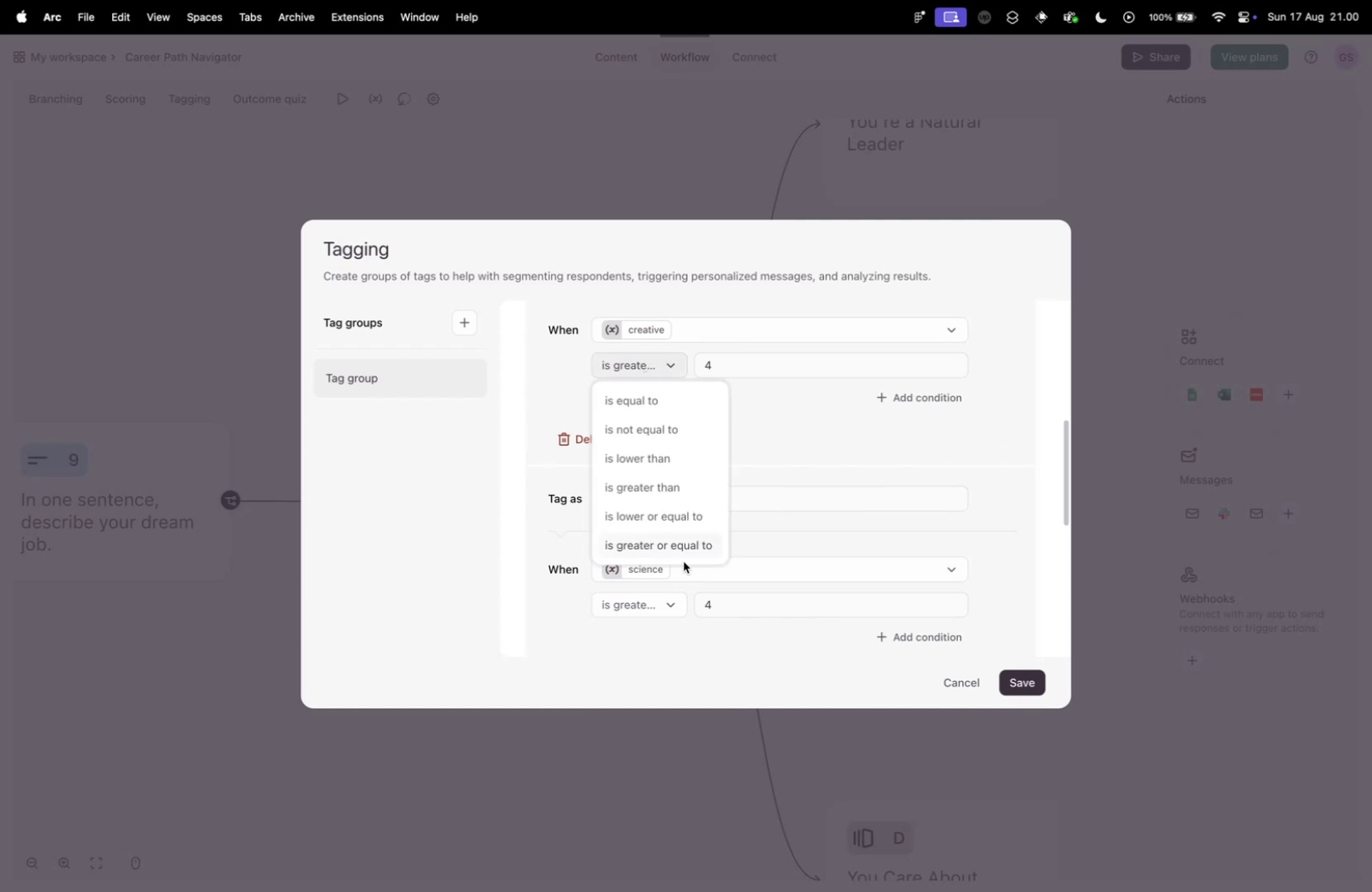 
left_click([842, 468])
 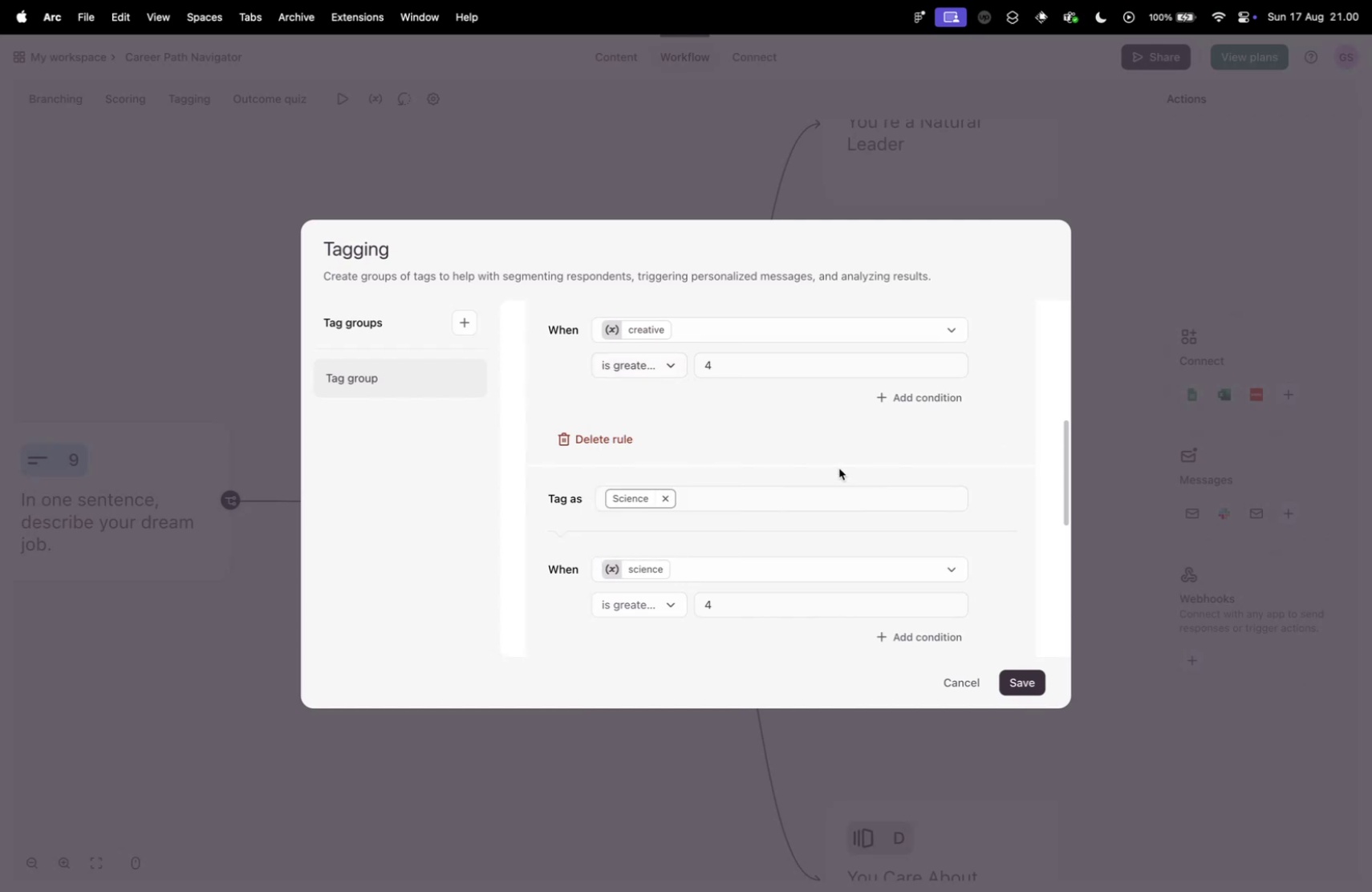 
scroll: coordinate [568, 525], scroll_direction: up, amount: 24.0
 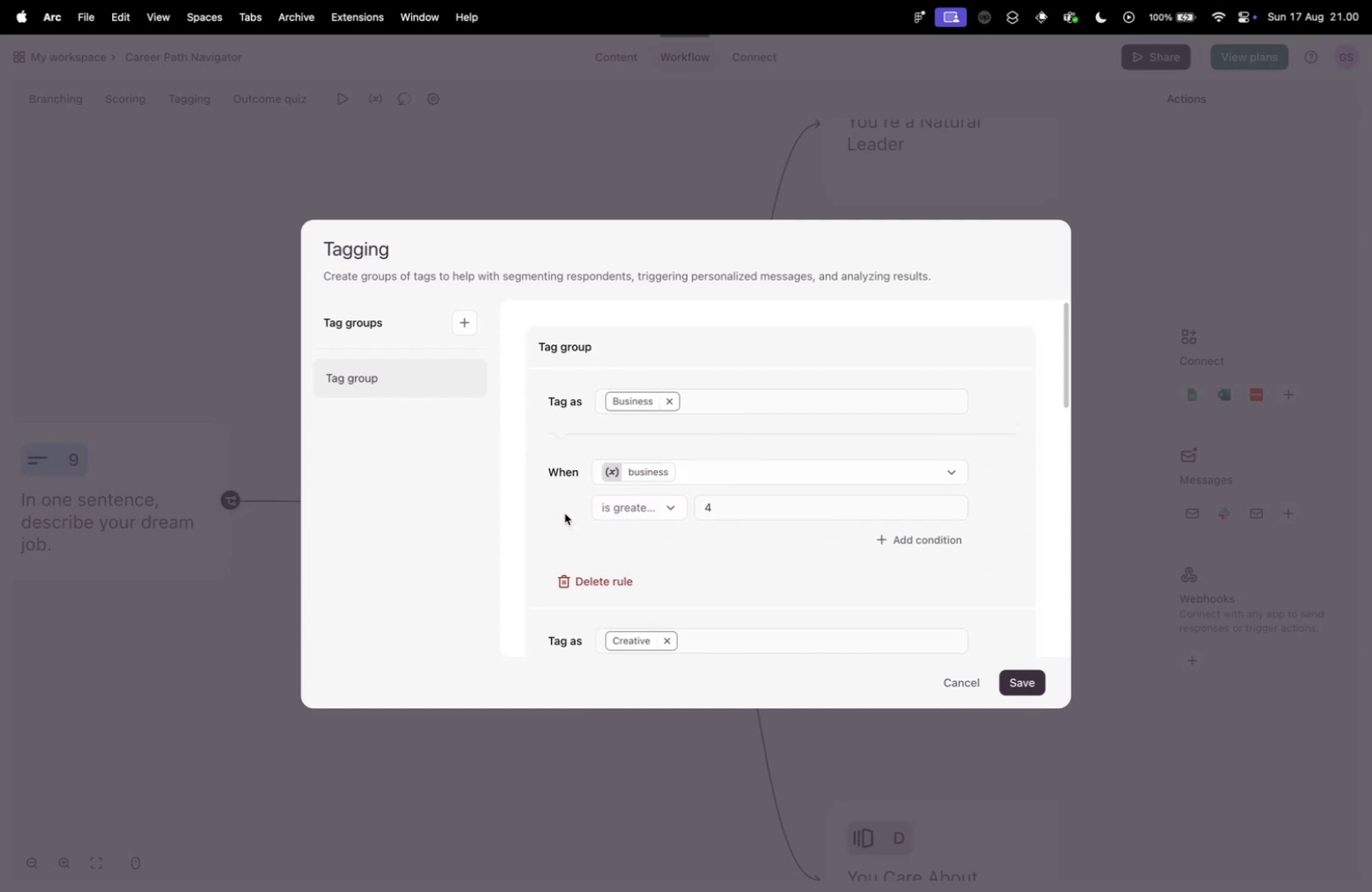 
left_click([888, 540])
 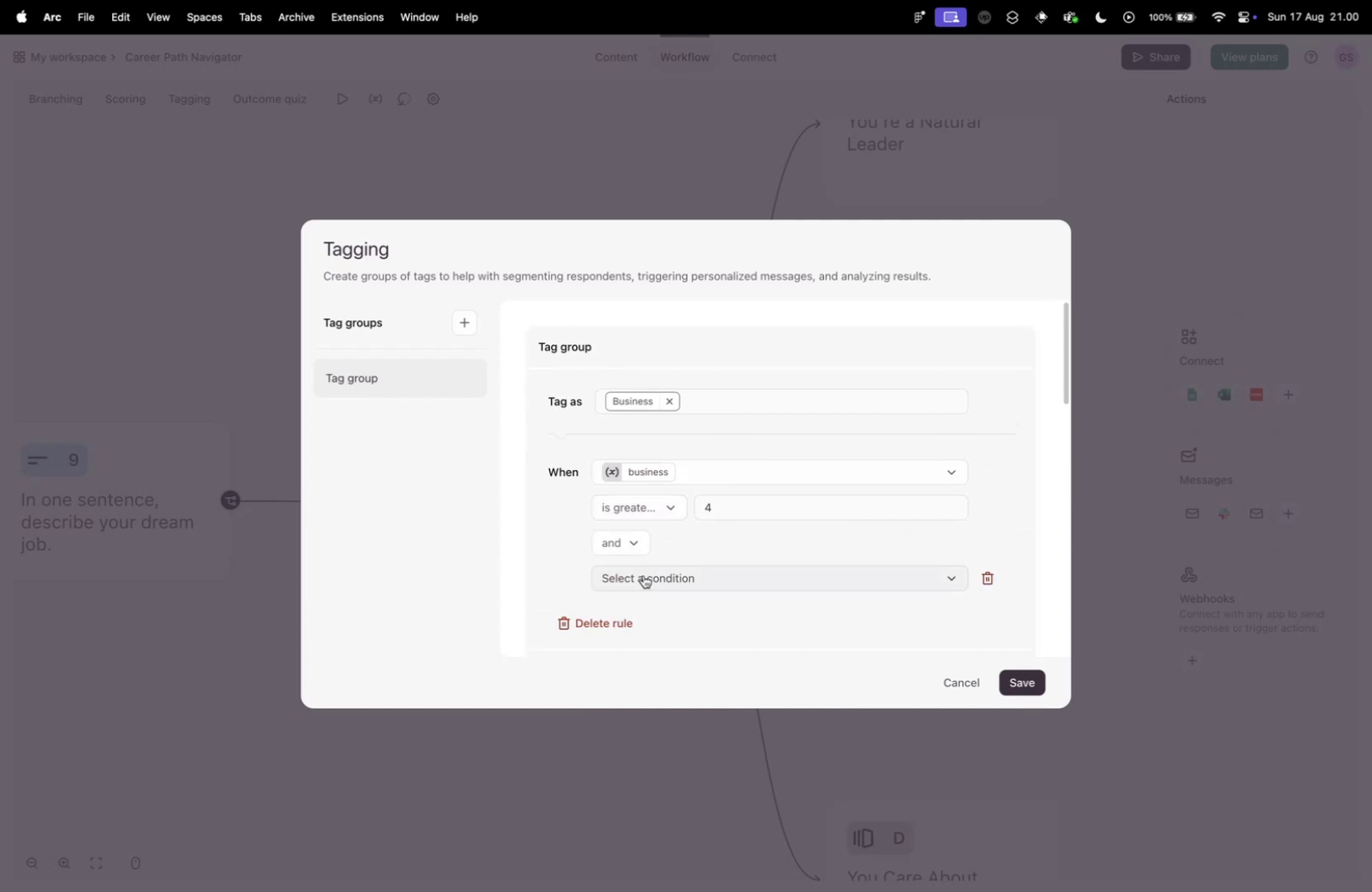 
left_click([624, 540])
 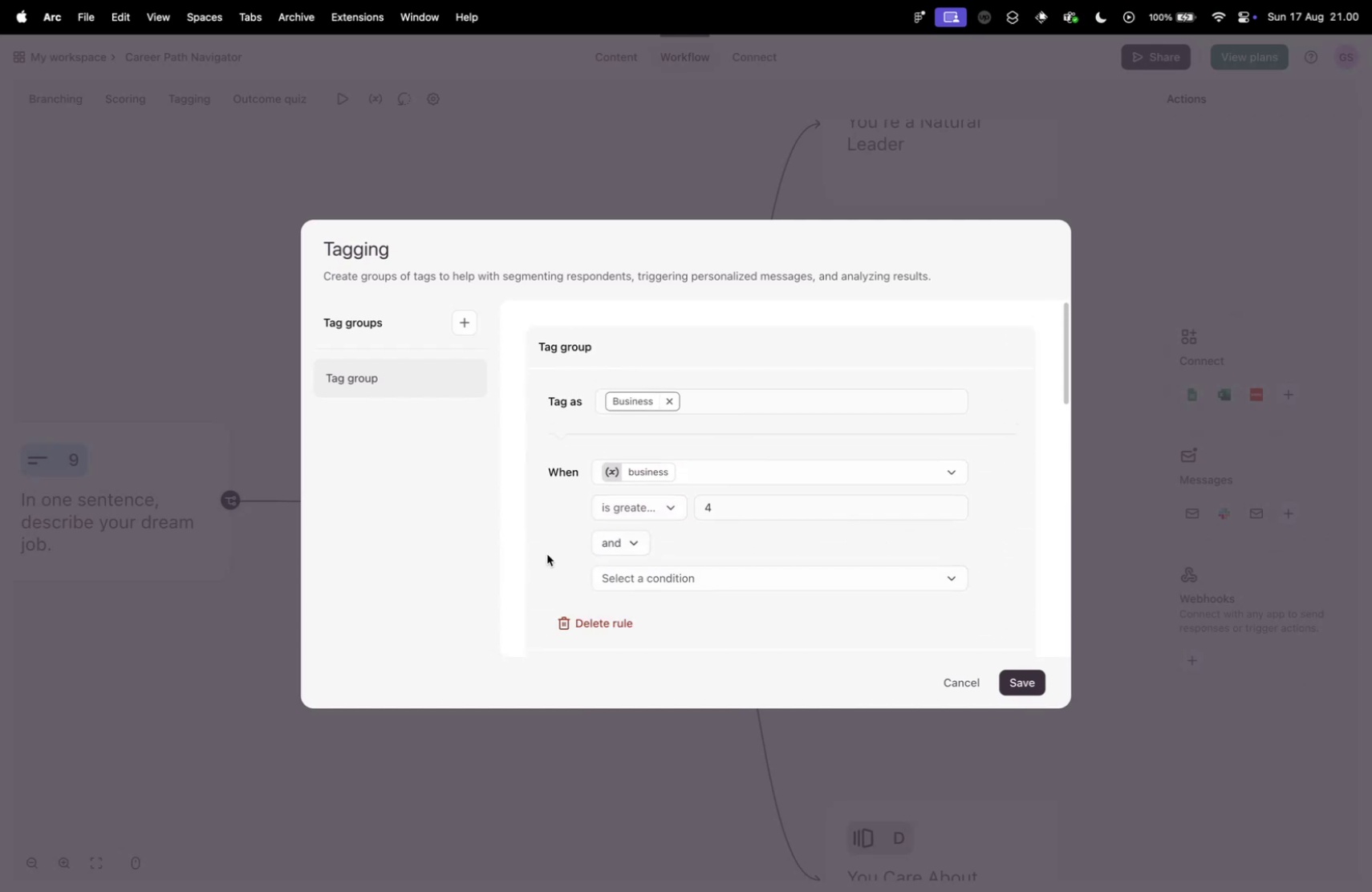 
double_click([693, 578])
 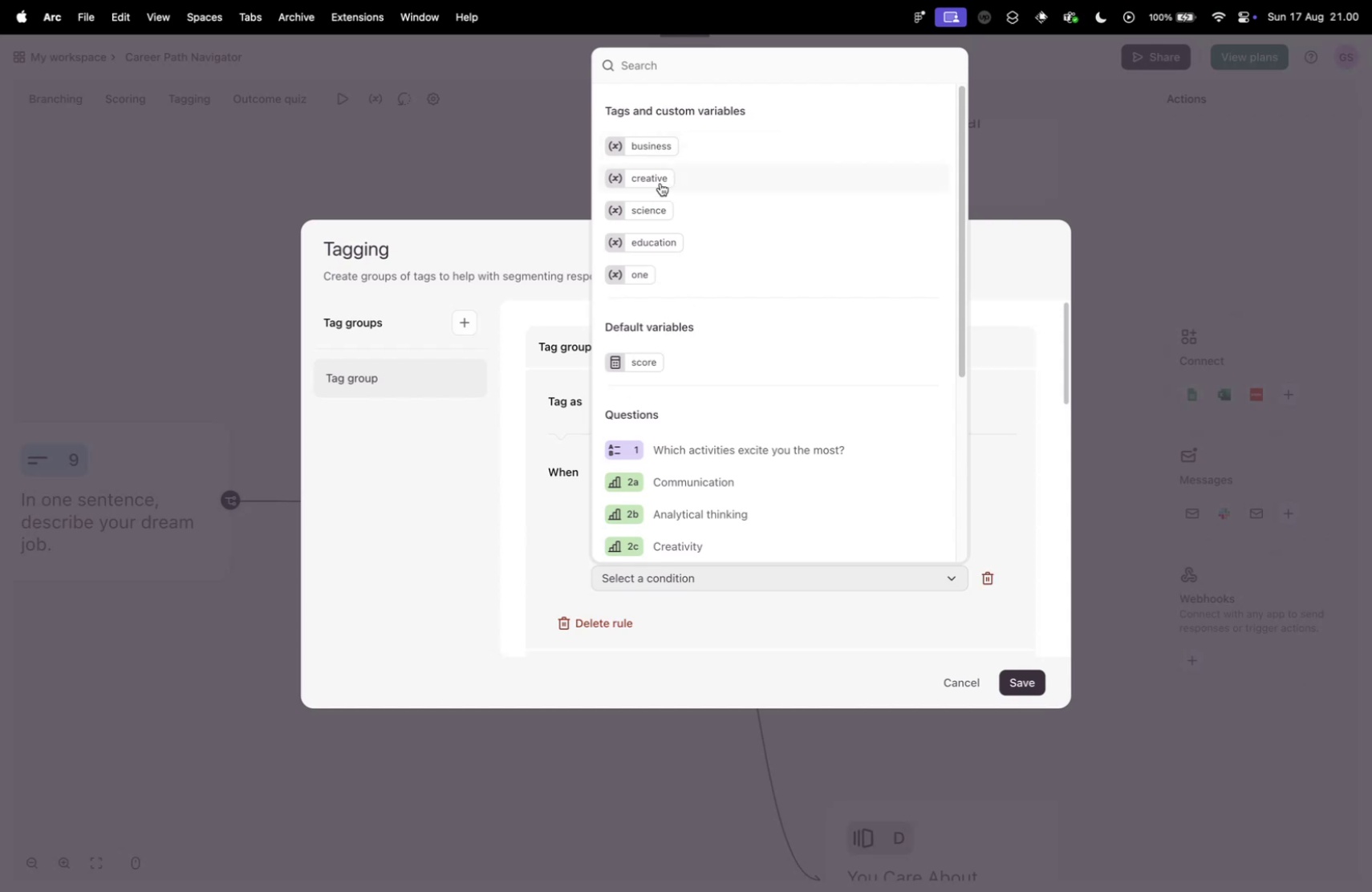 
left_click([660, 183])
 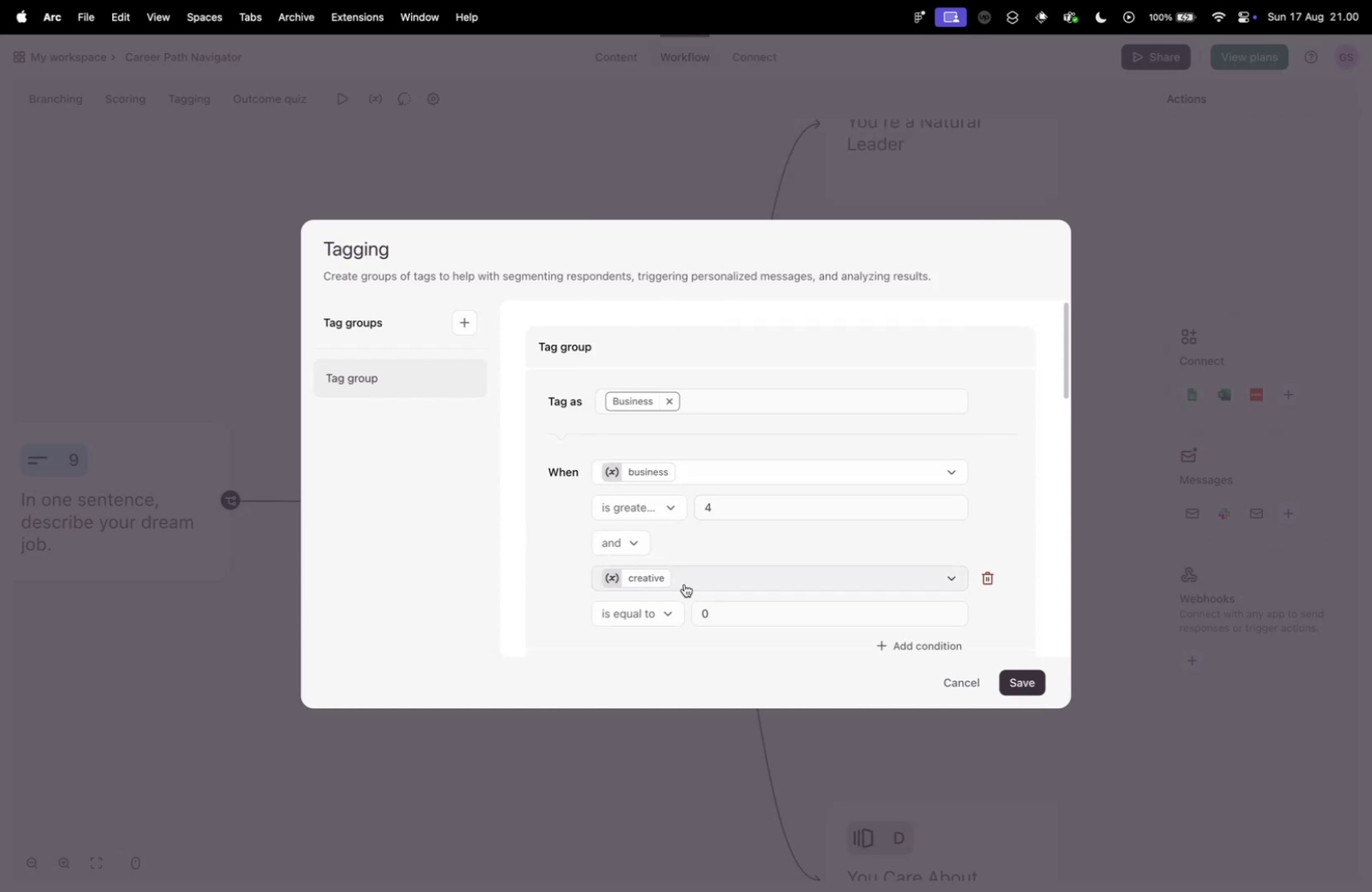 
left_click([681, 575])
 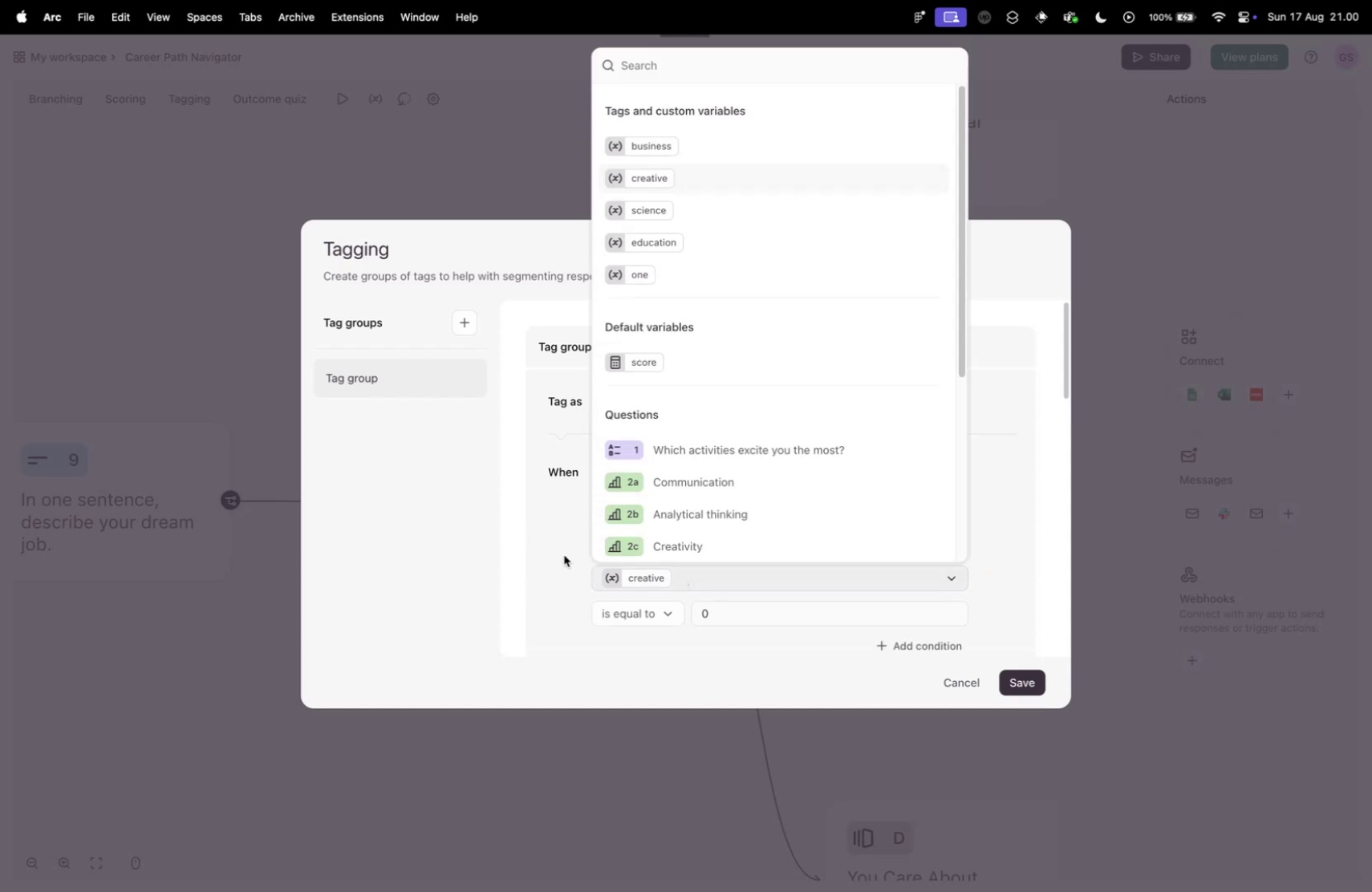 
left_click([536, 545])
 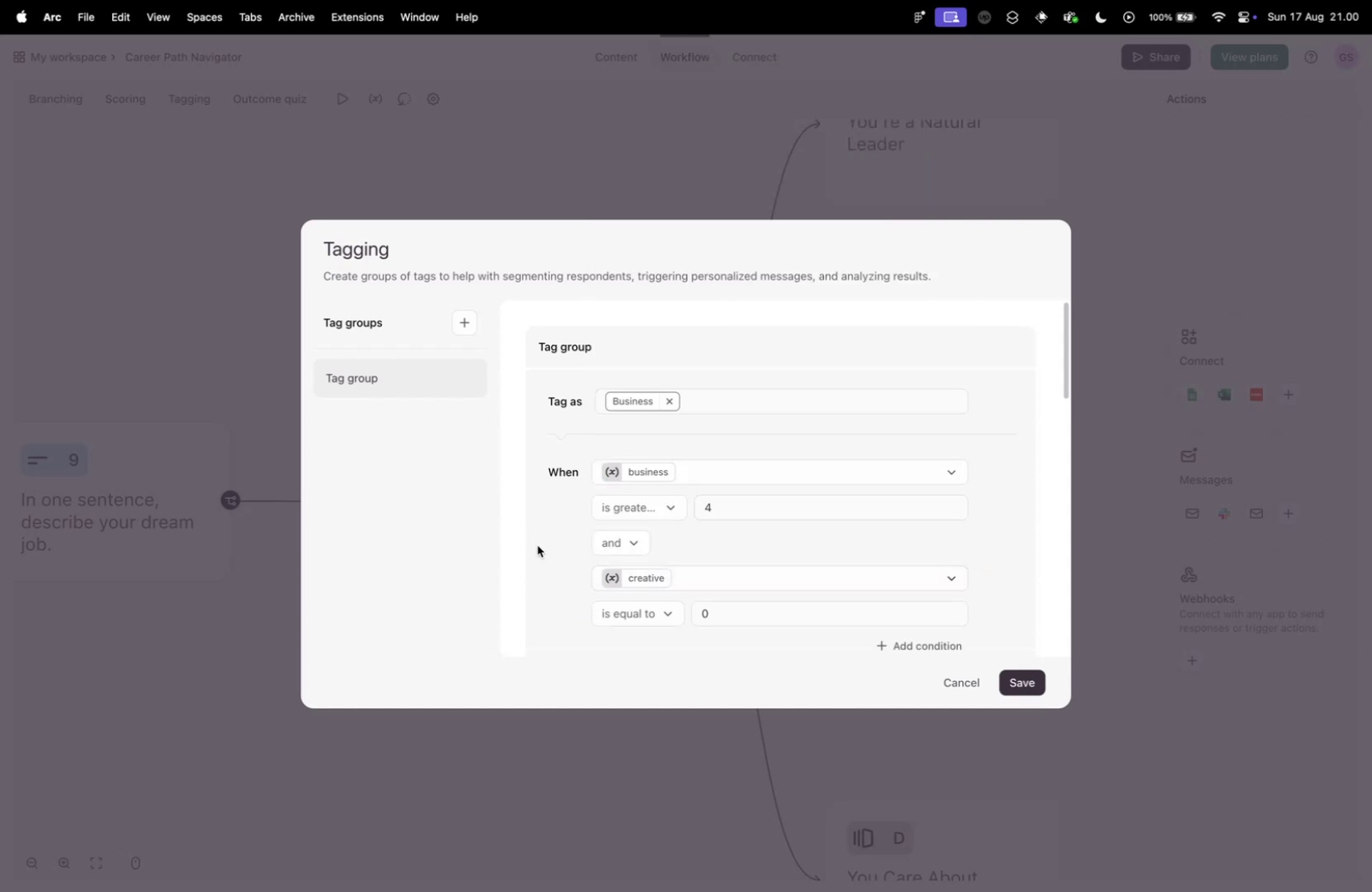 
scroll: coordinate [577, 527], scroll_direction: down, amount: 9.0
 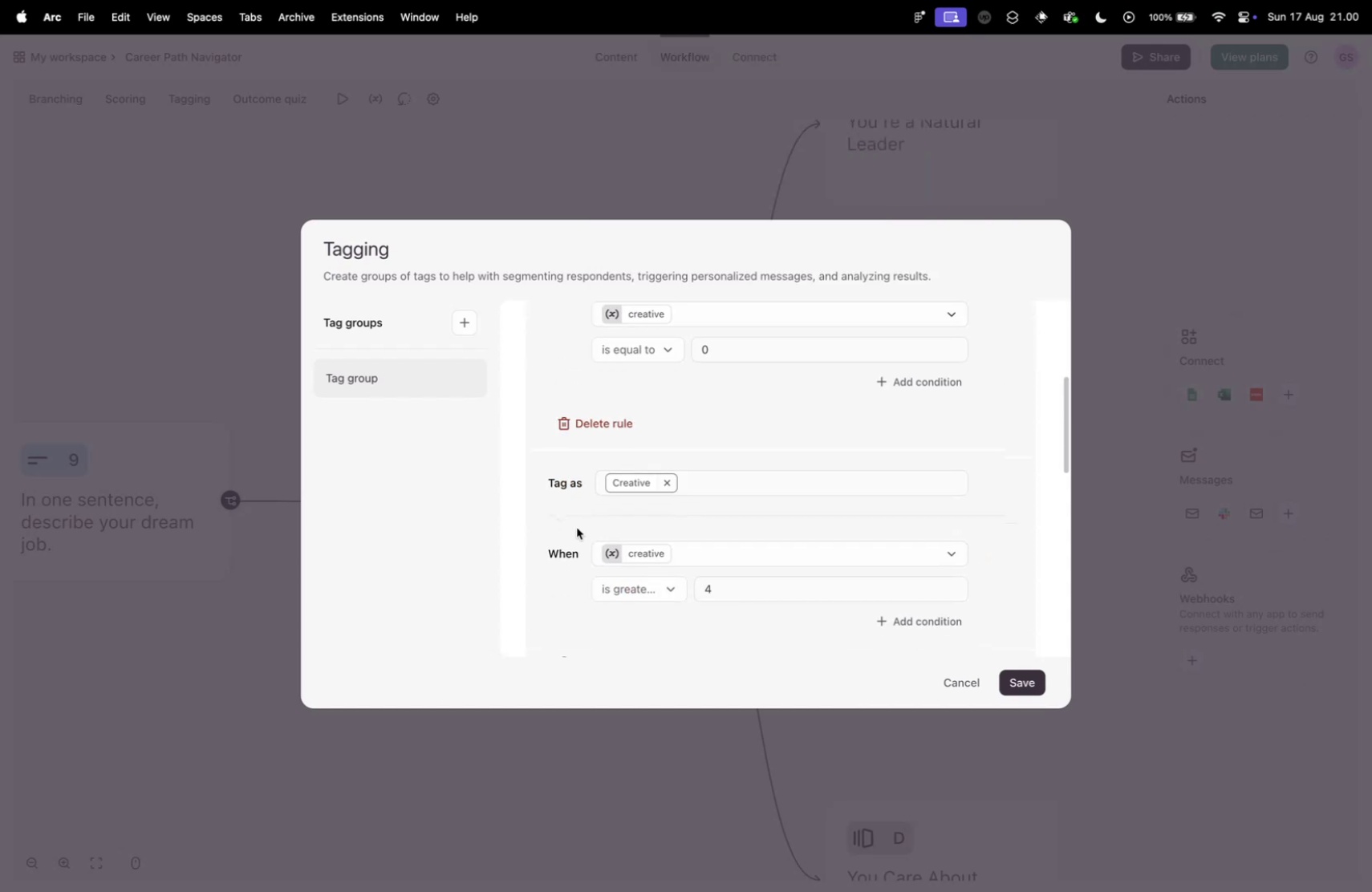 
scroll: coordinate [577, 527], scroll_direction: up, amount: 10.0
 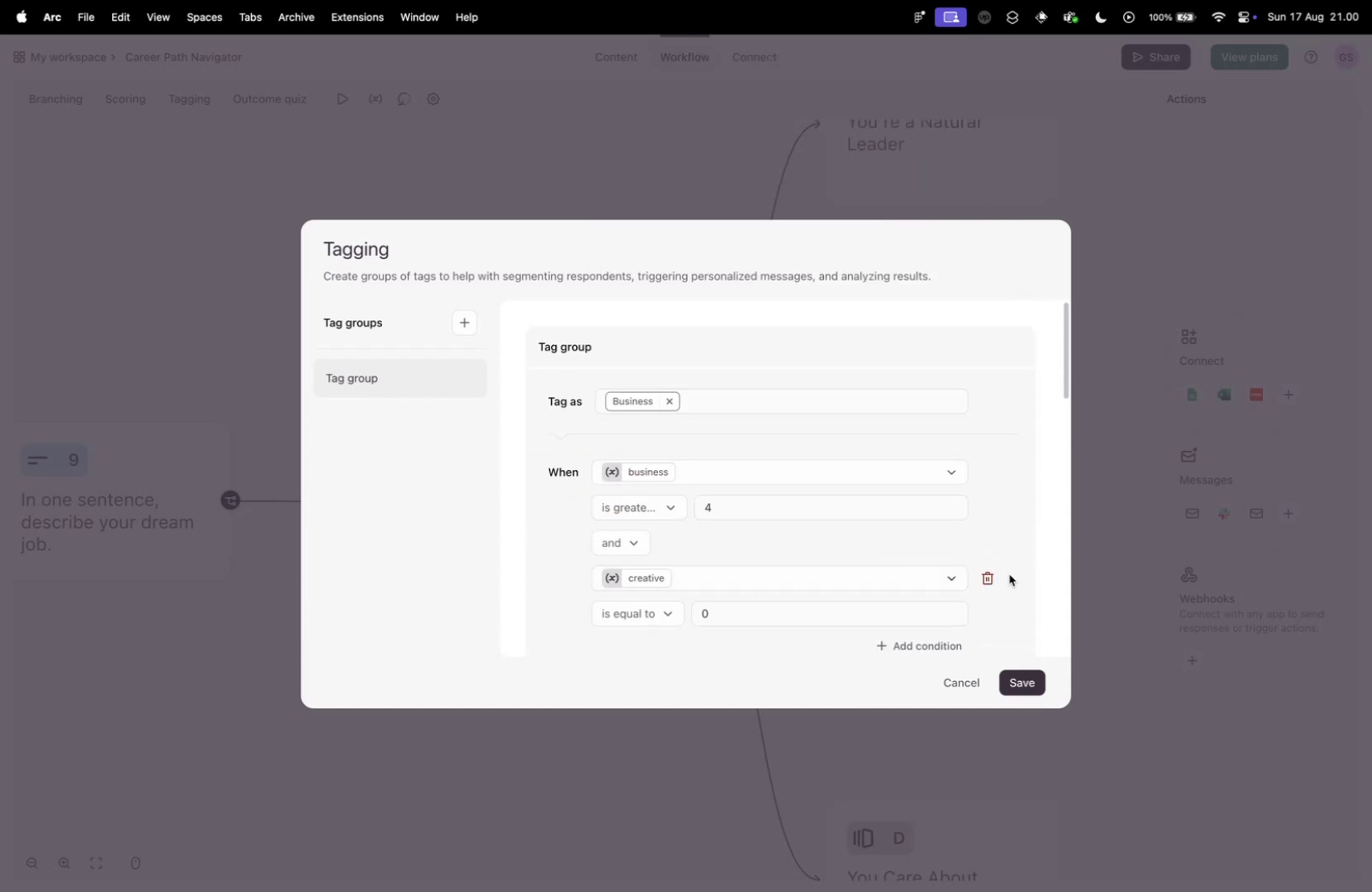 
left_click([988, 572])
 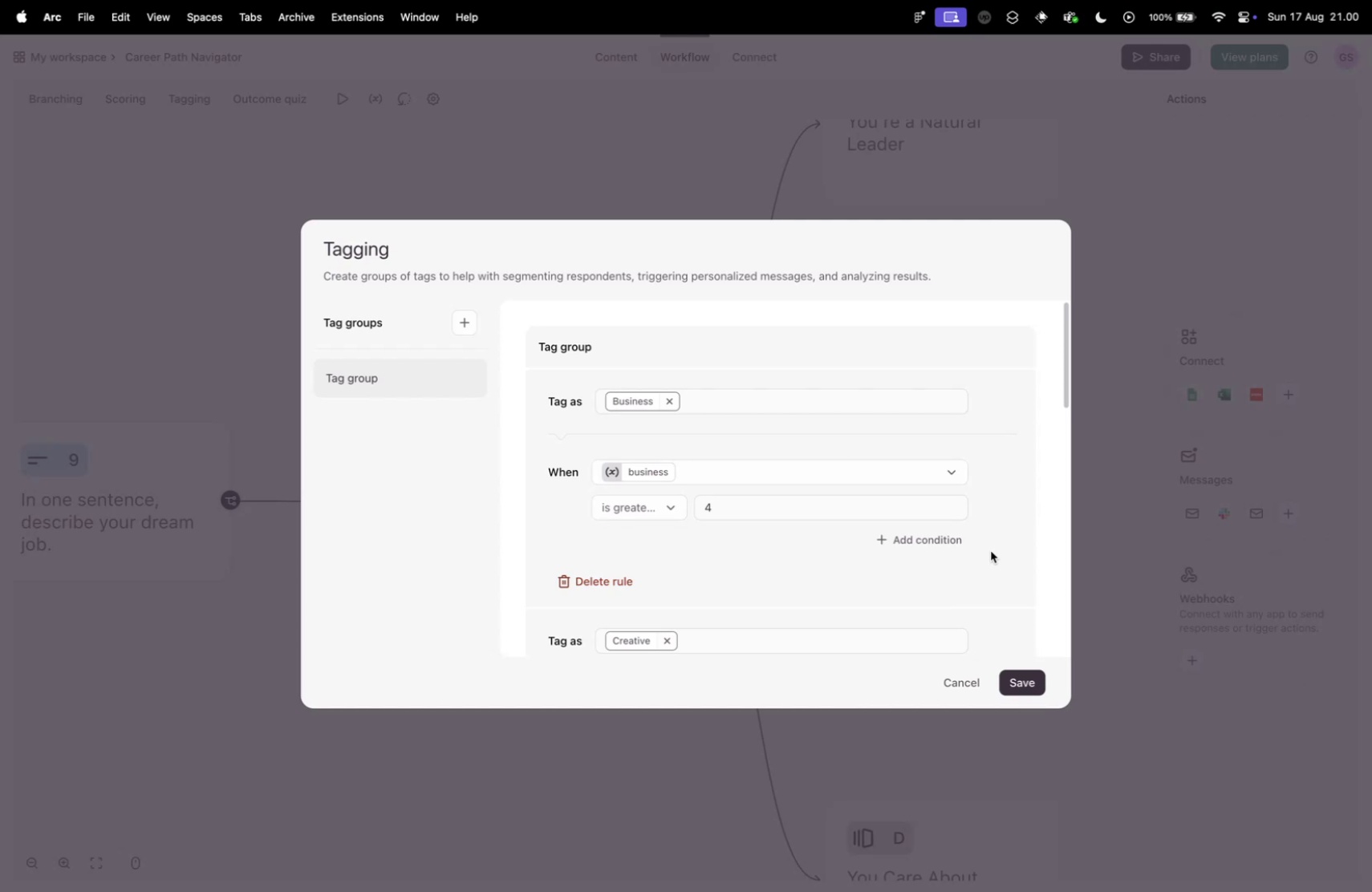 
wait(14.08)
 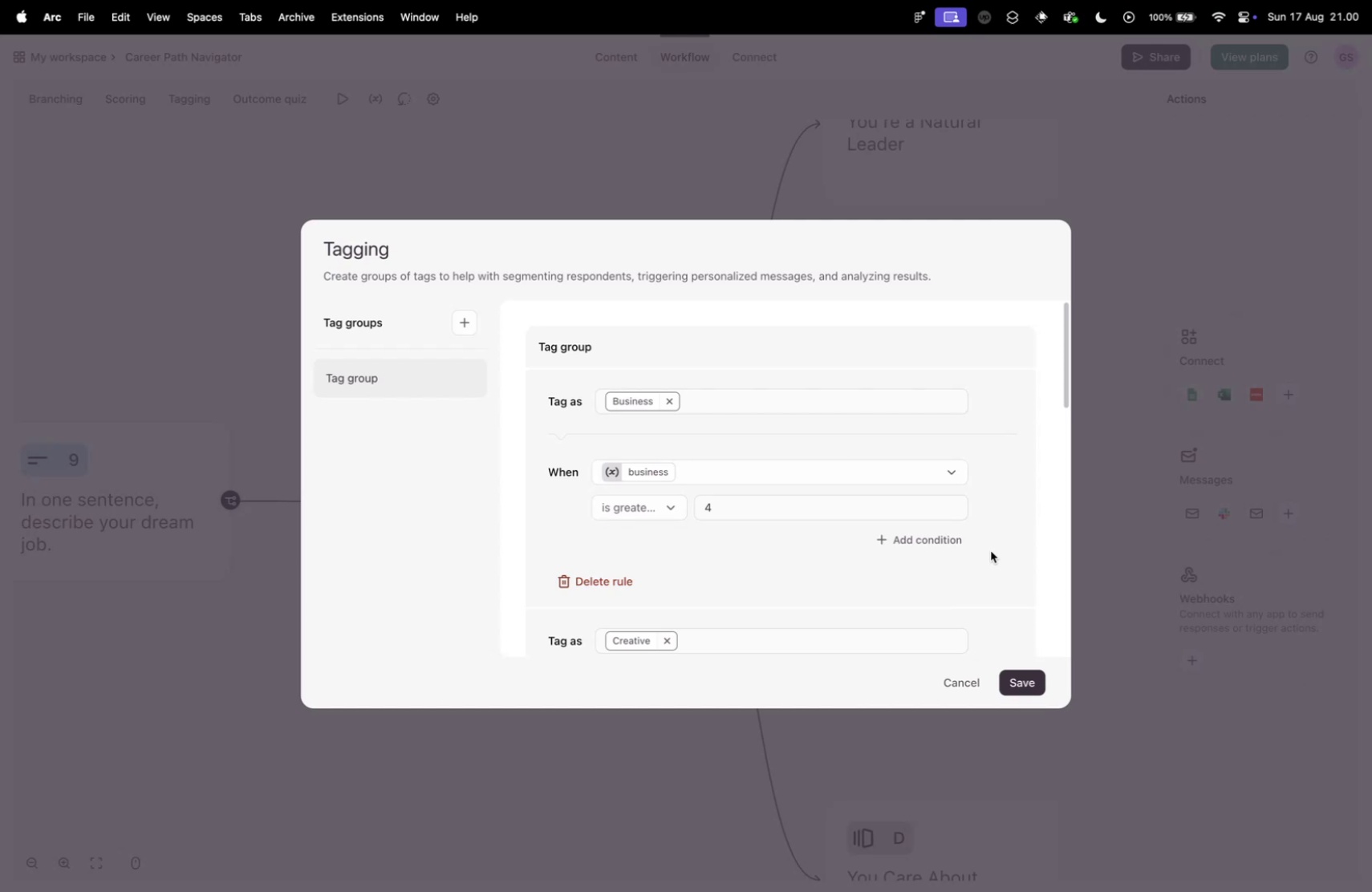 
scroll: coordinate [527, 590], scroll_direction: down, amount: 28.0
 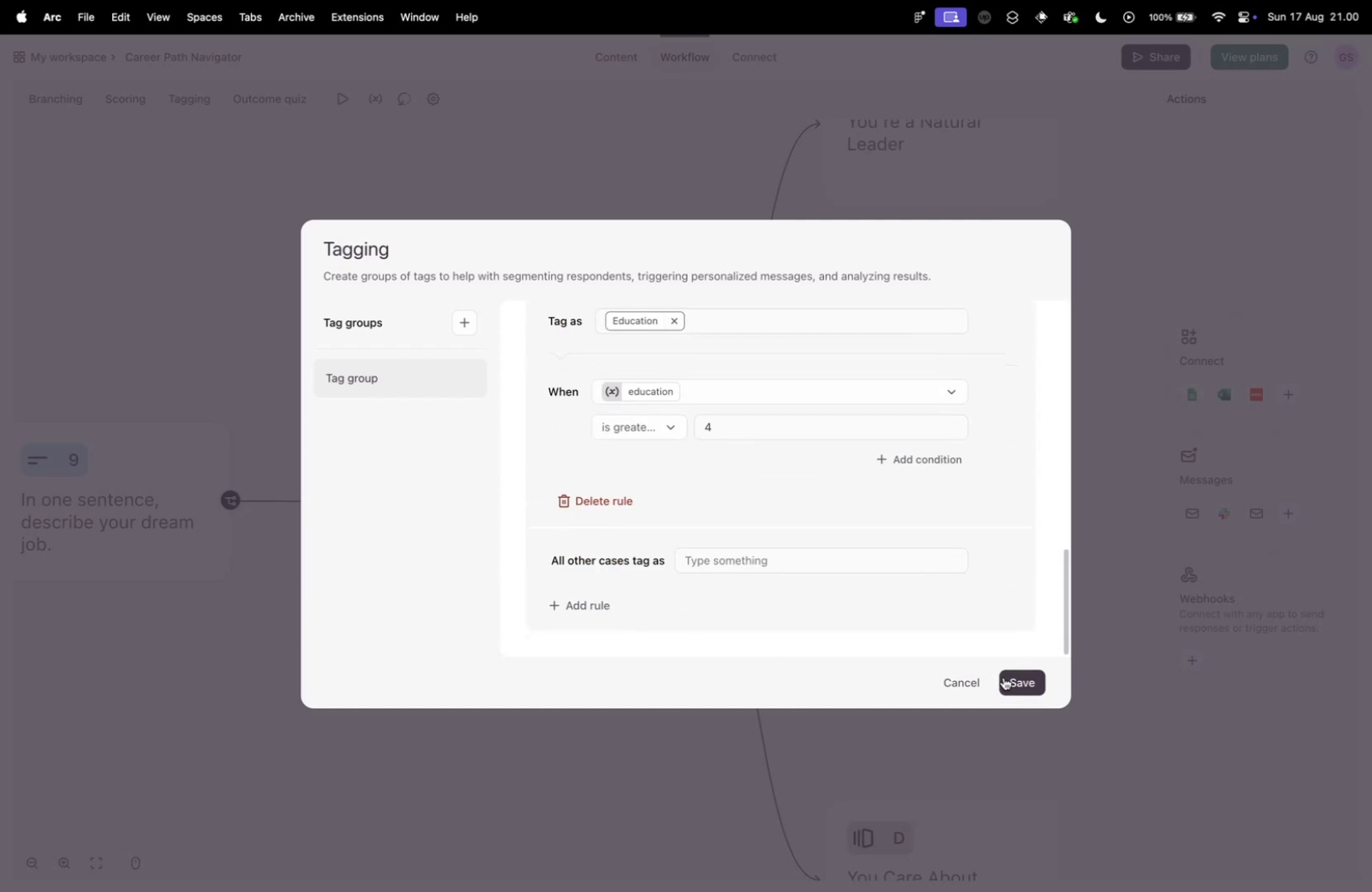 
left_click([1009, 677])
 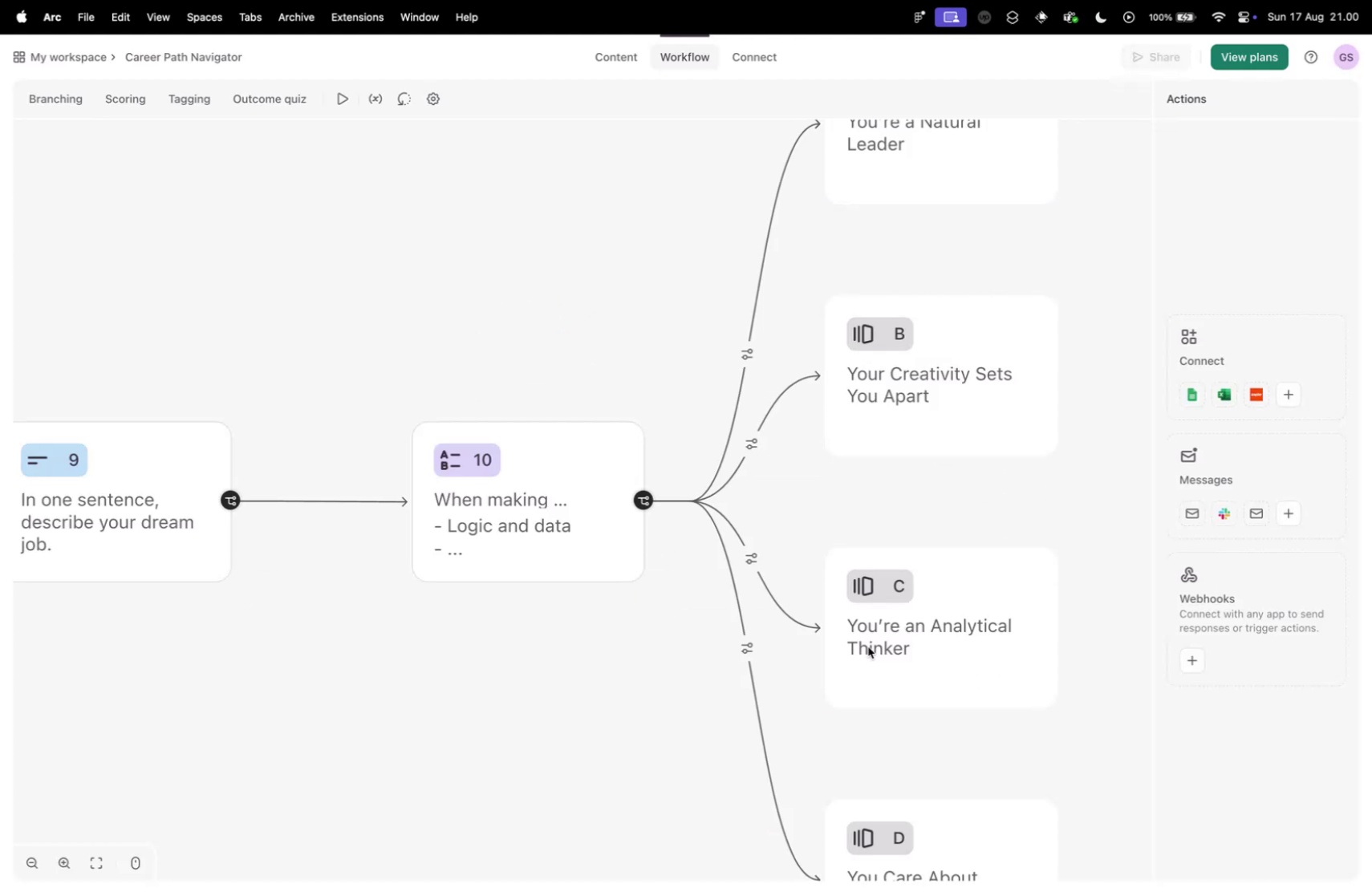 
scroll: coordinate [699, 582], scroll_direction: down, amount: 26.0
 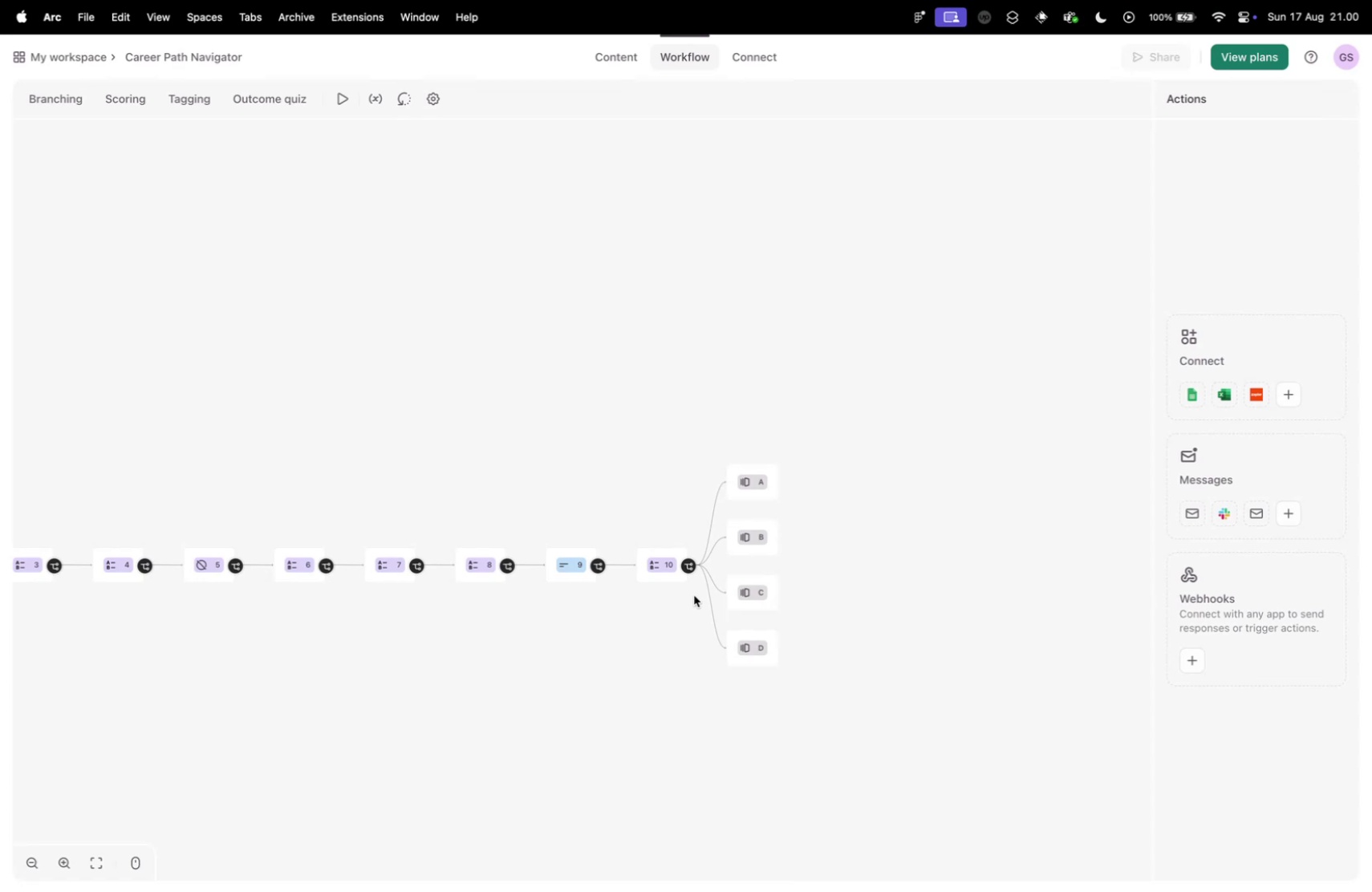 
left_click_drag(start_coordinate=[691, 613], to_coordinate=[580, 566])
 